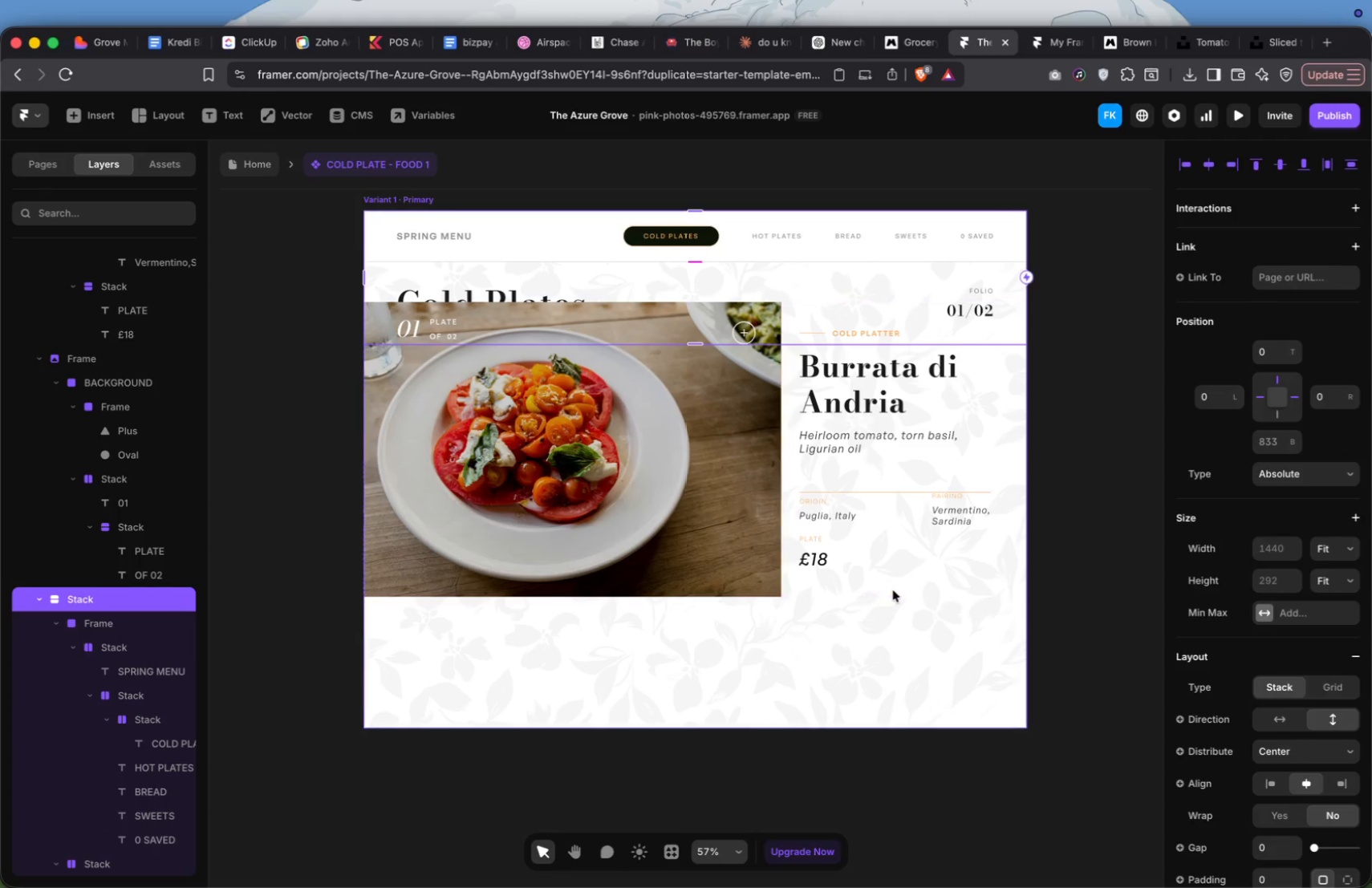 
left_click([893, 590])
 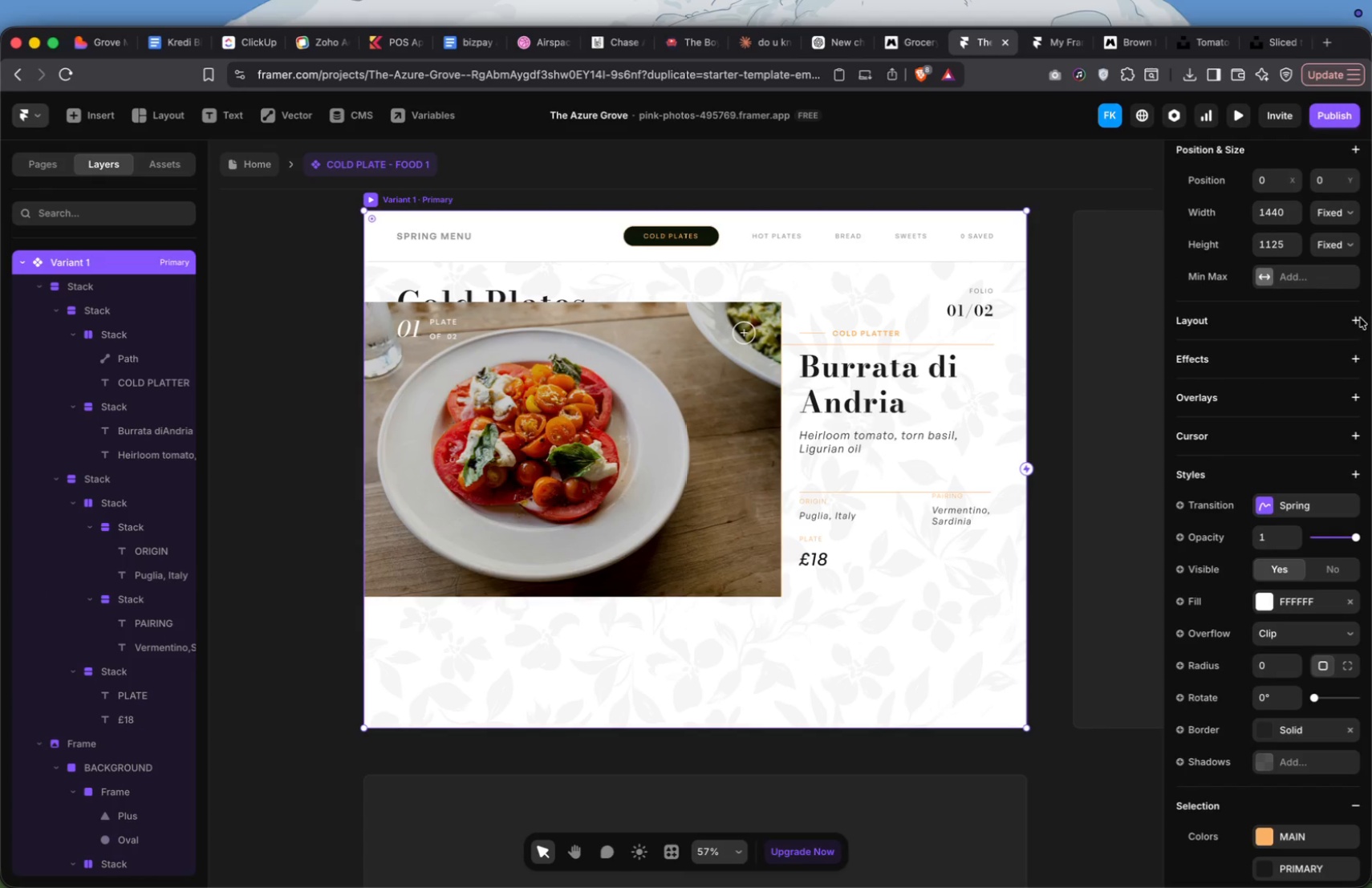 
left_click([1358, 318])
 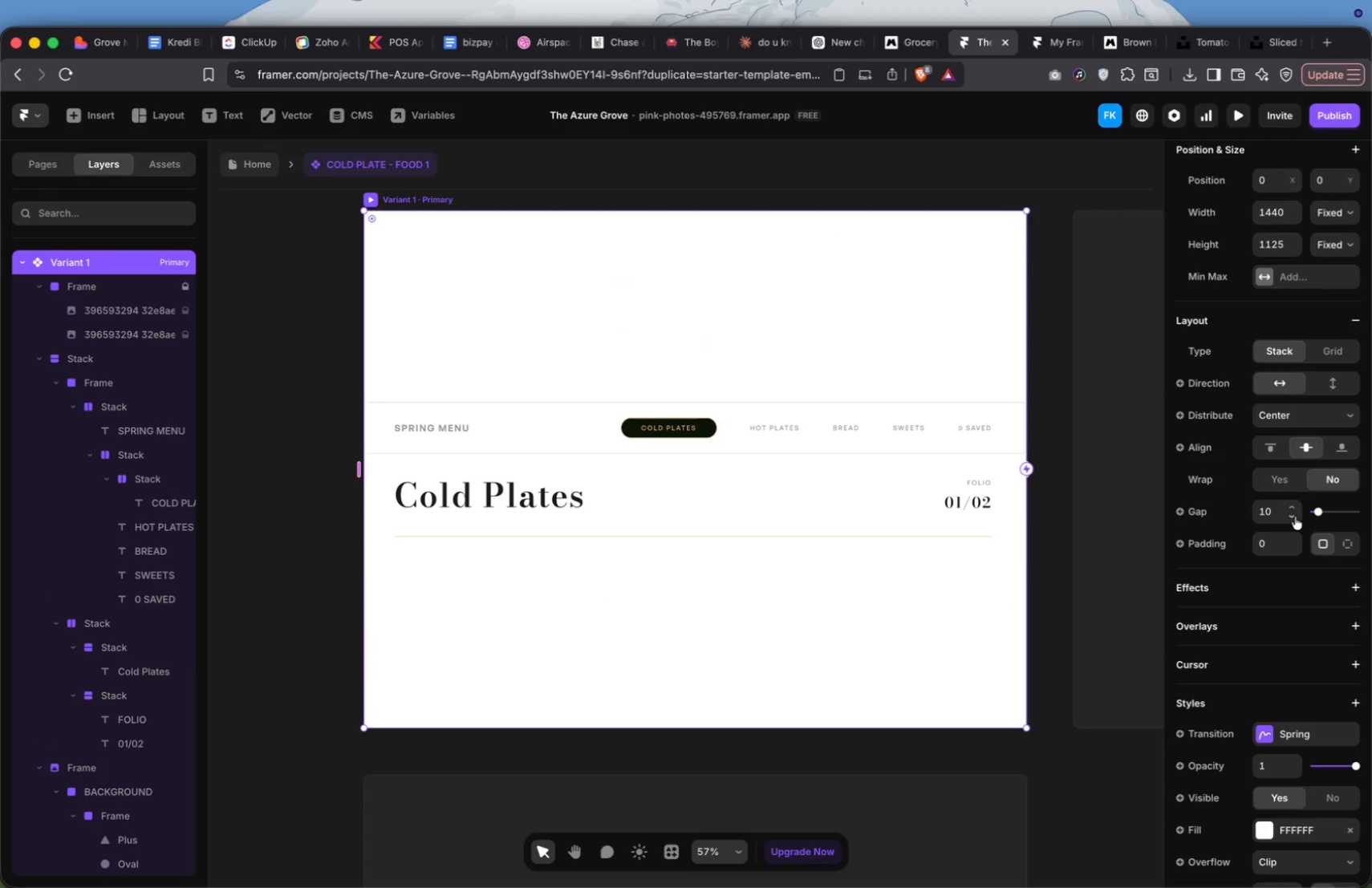 
wait(5.92)
 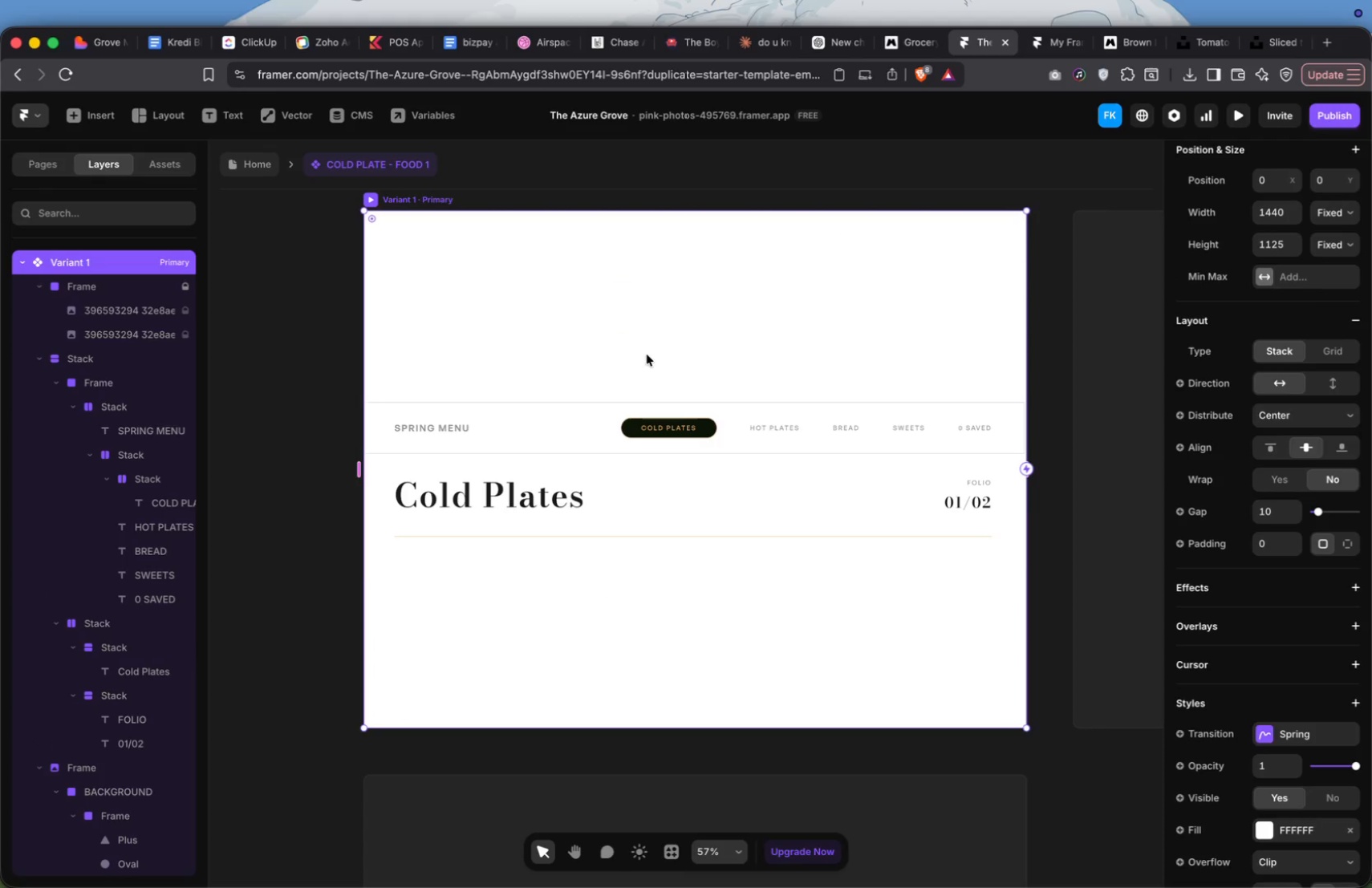 
left_click([1333, 245])
 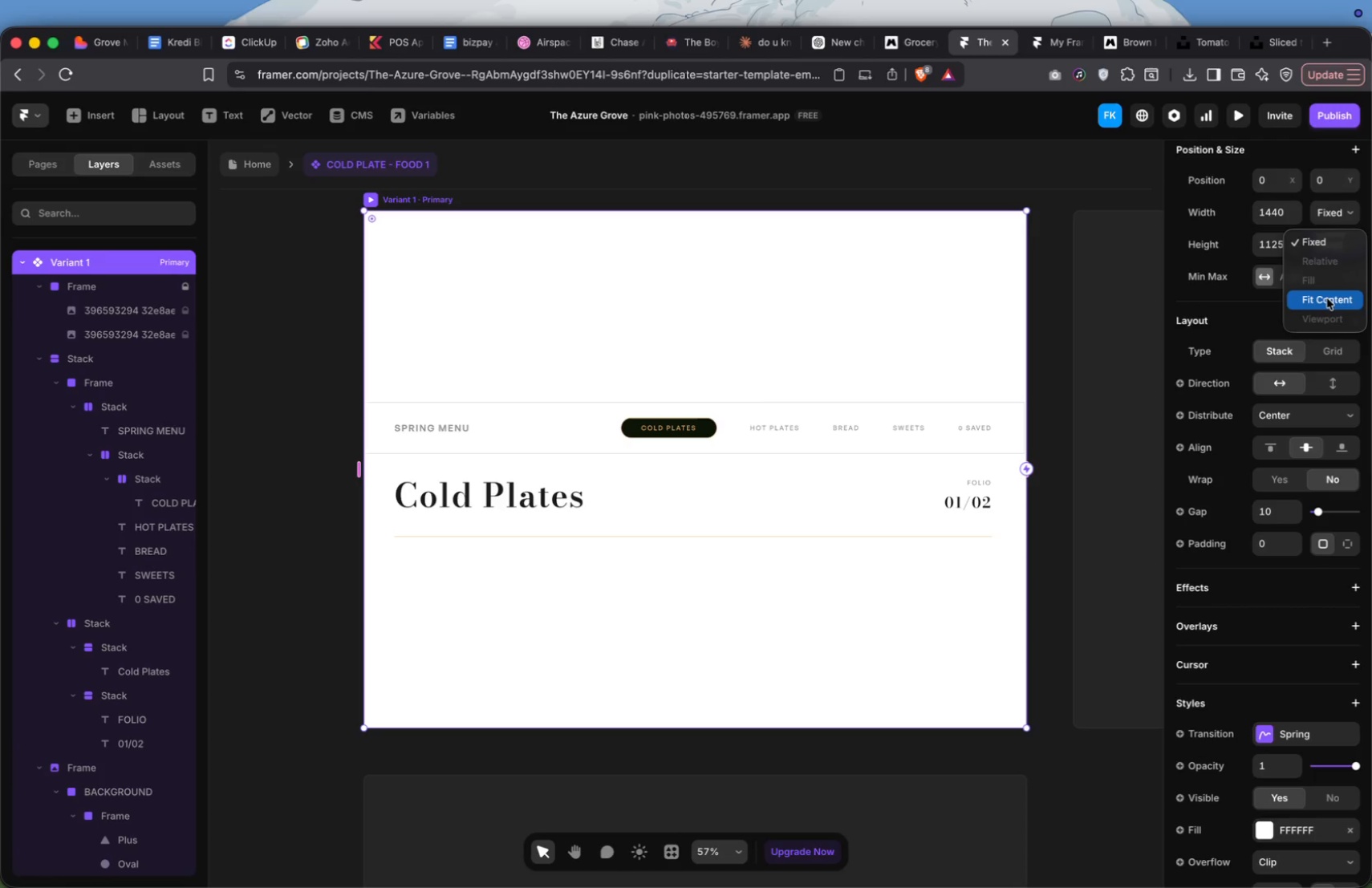 
left_click([1327, 298])
 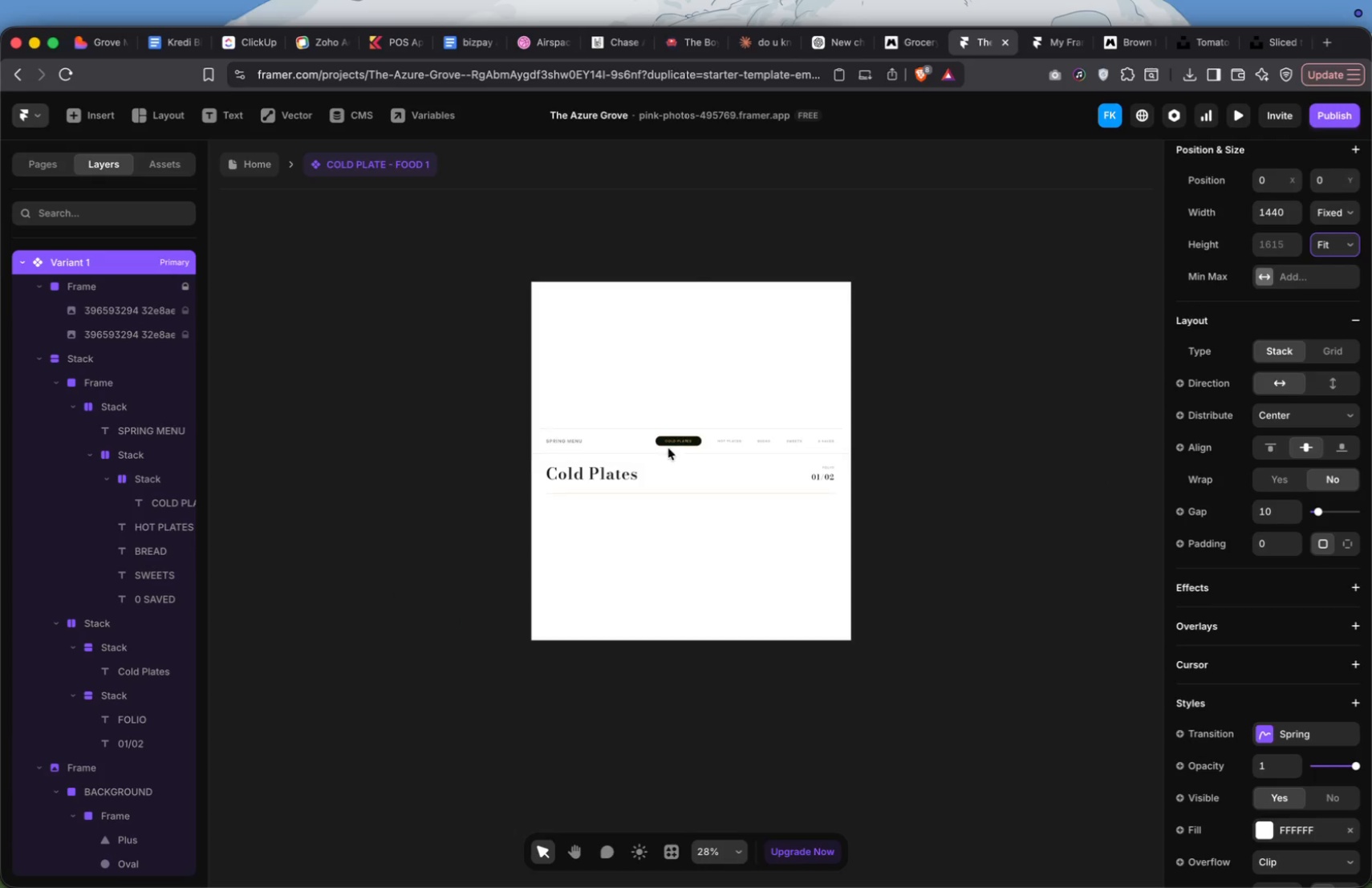 
double_click([717, 479])
 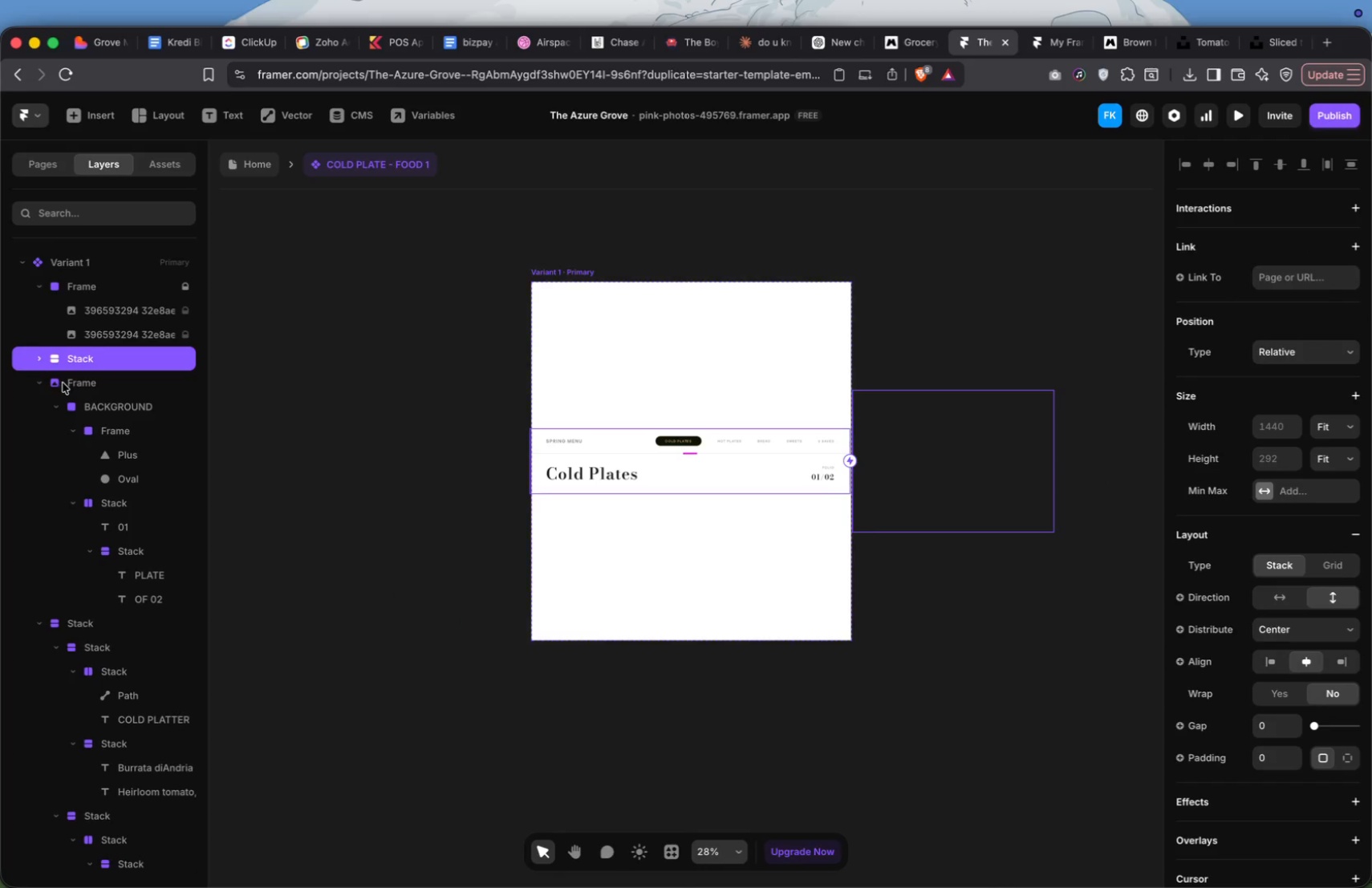 
left_click([596, 366])
 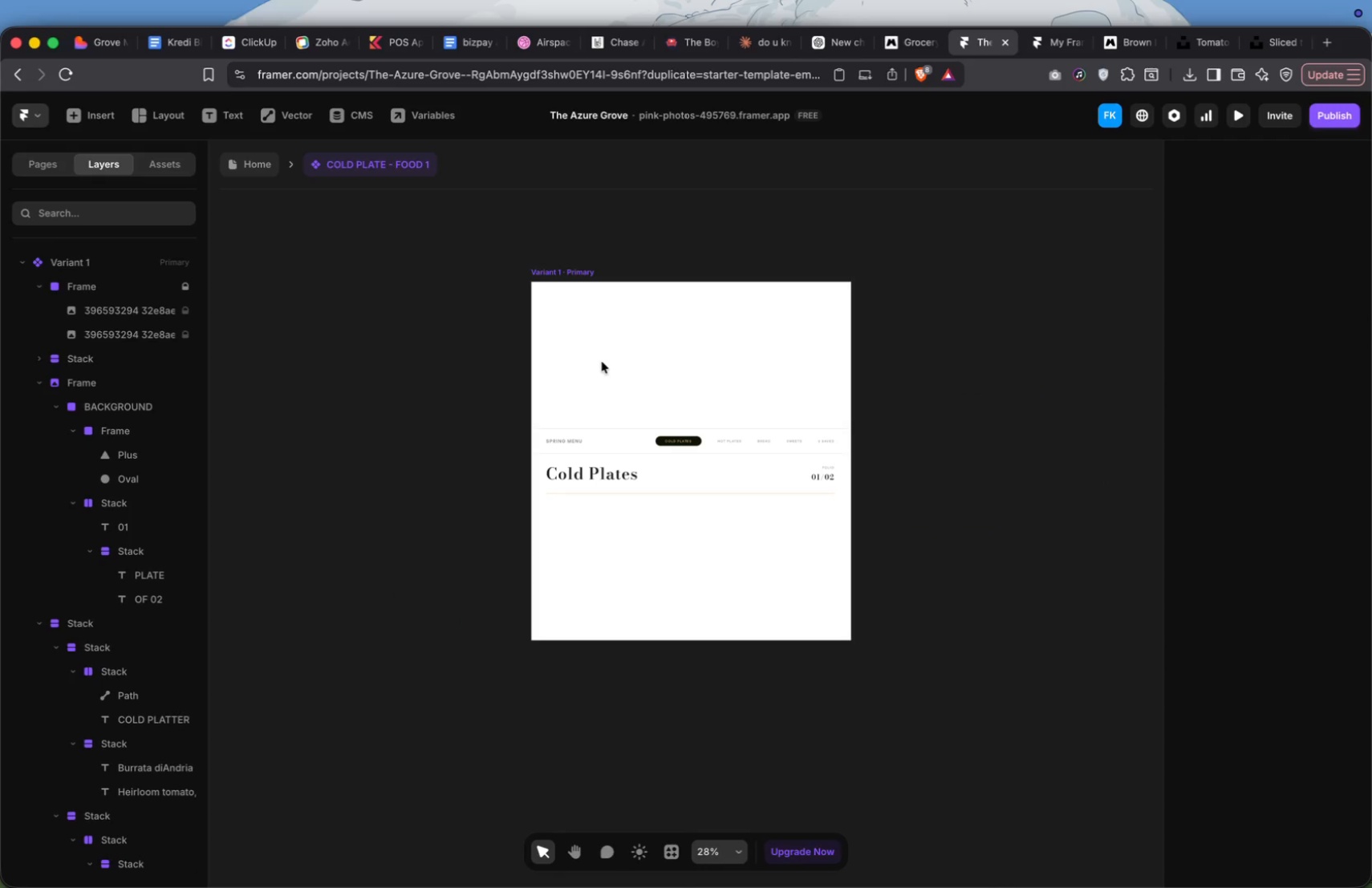 
key(Meta+CommandLeft)
 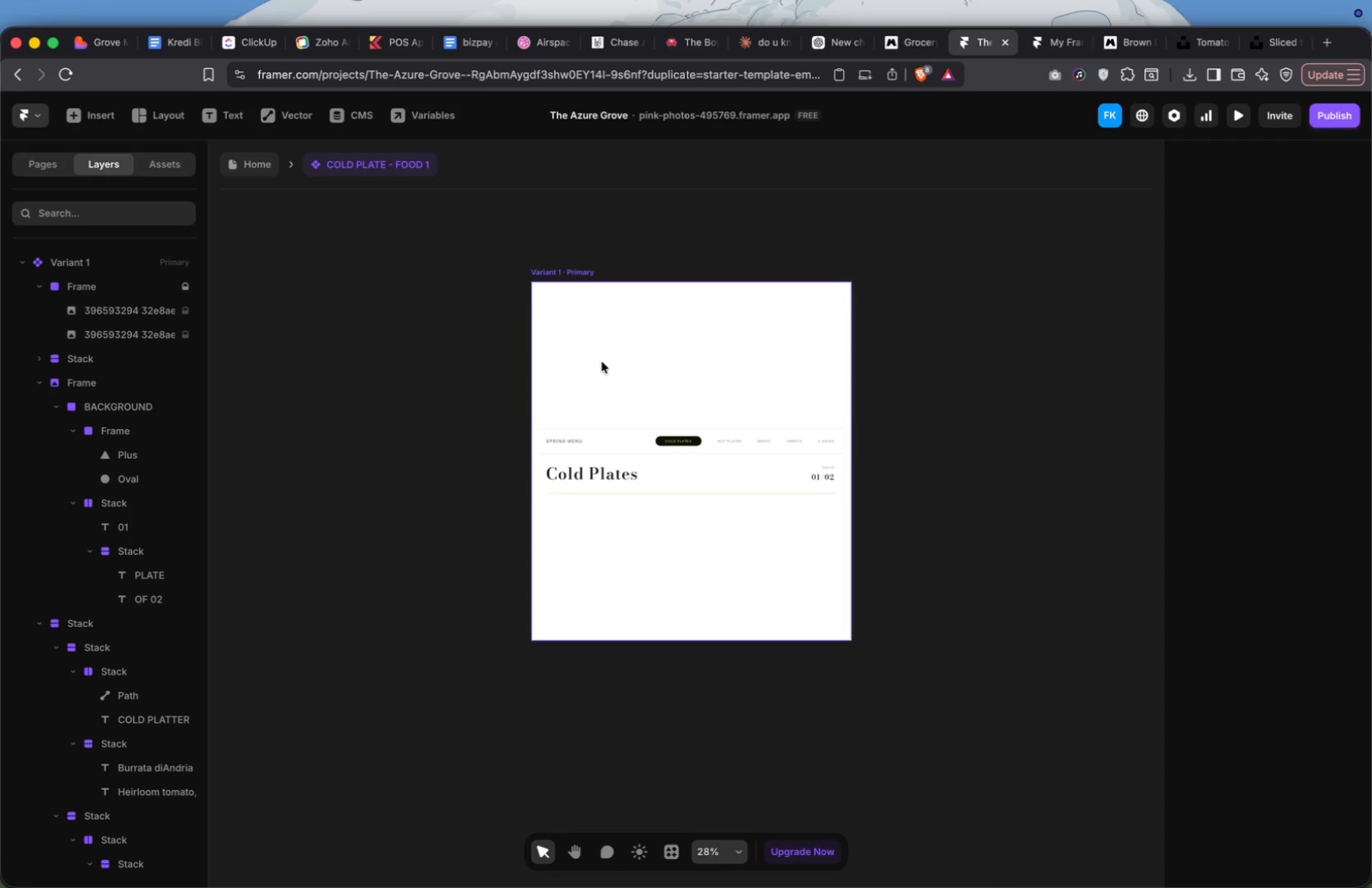 
left_click([602, 362])
 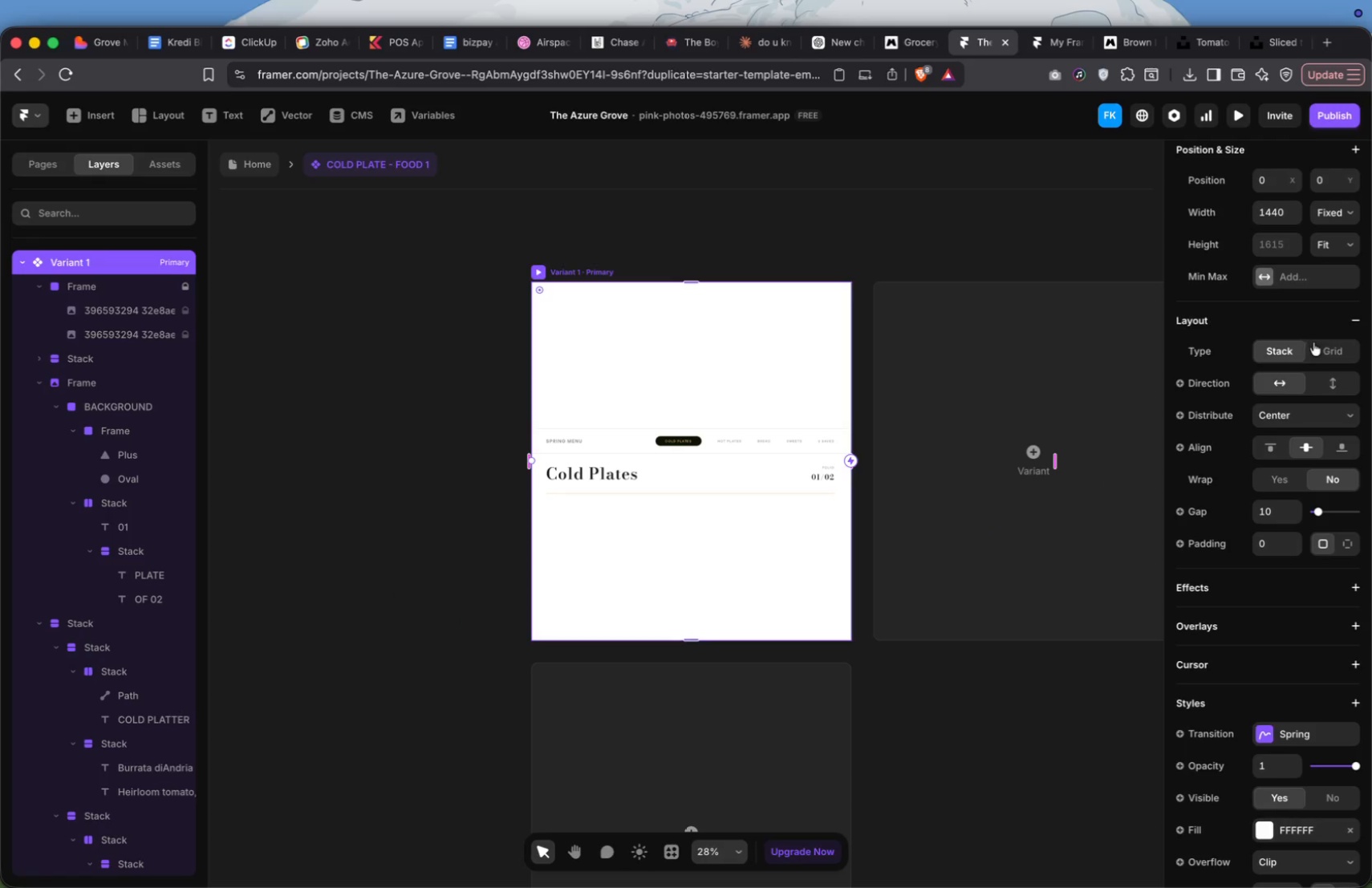 
left_click([1321, 380])
 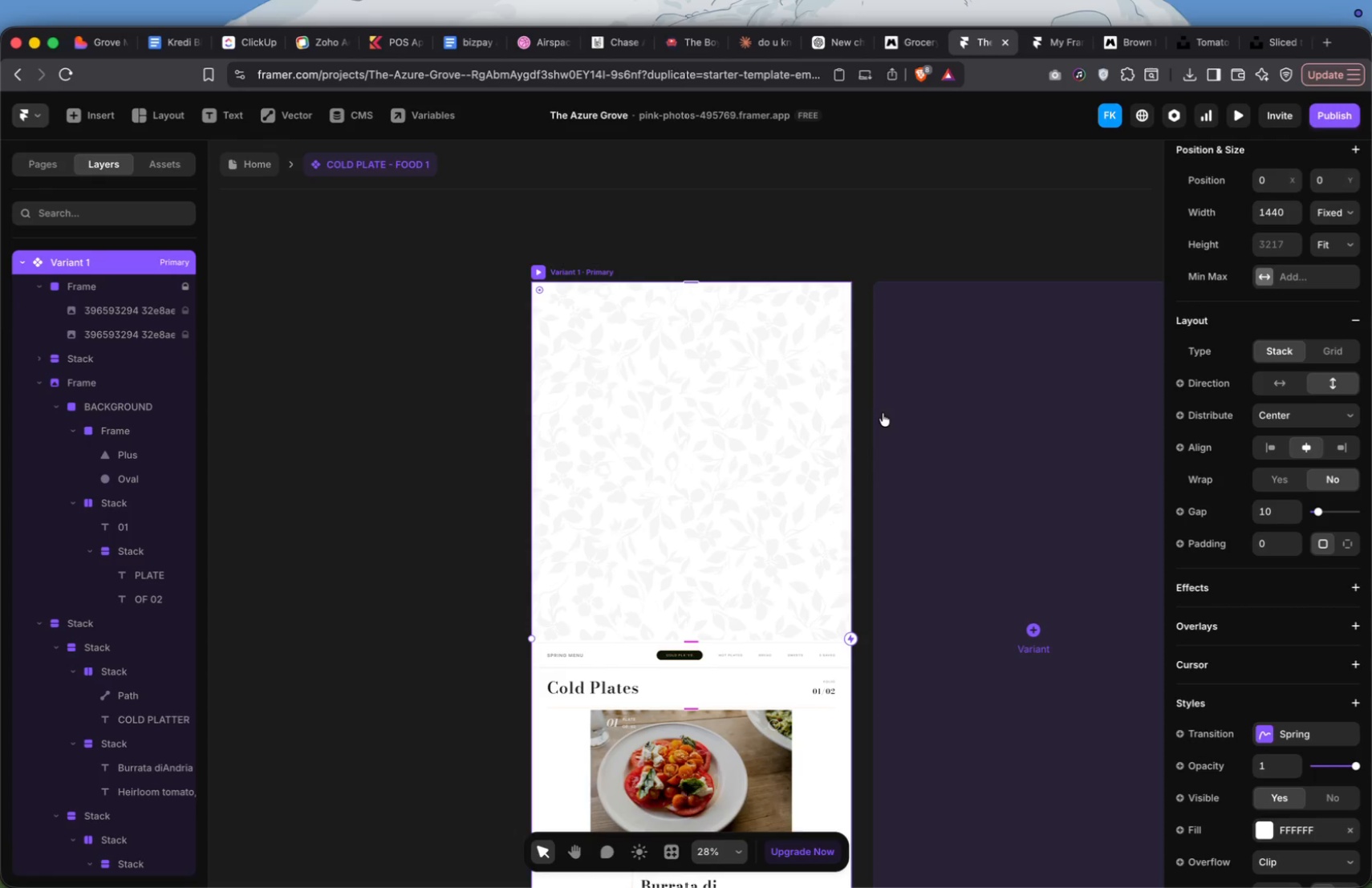 
scroll: coordinate [883, 413], scroll_direction: down, amount: 14.0
 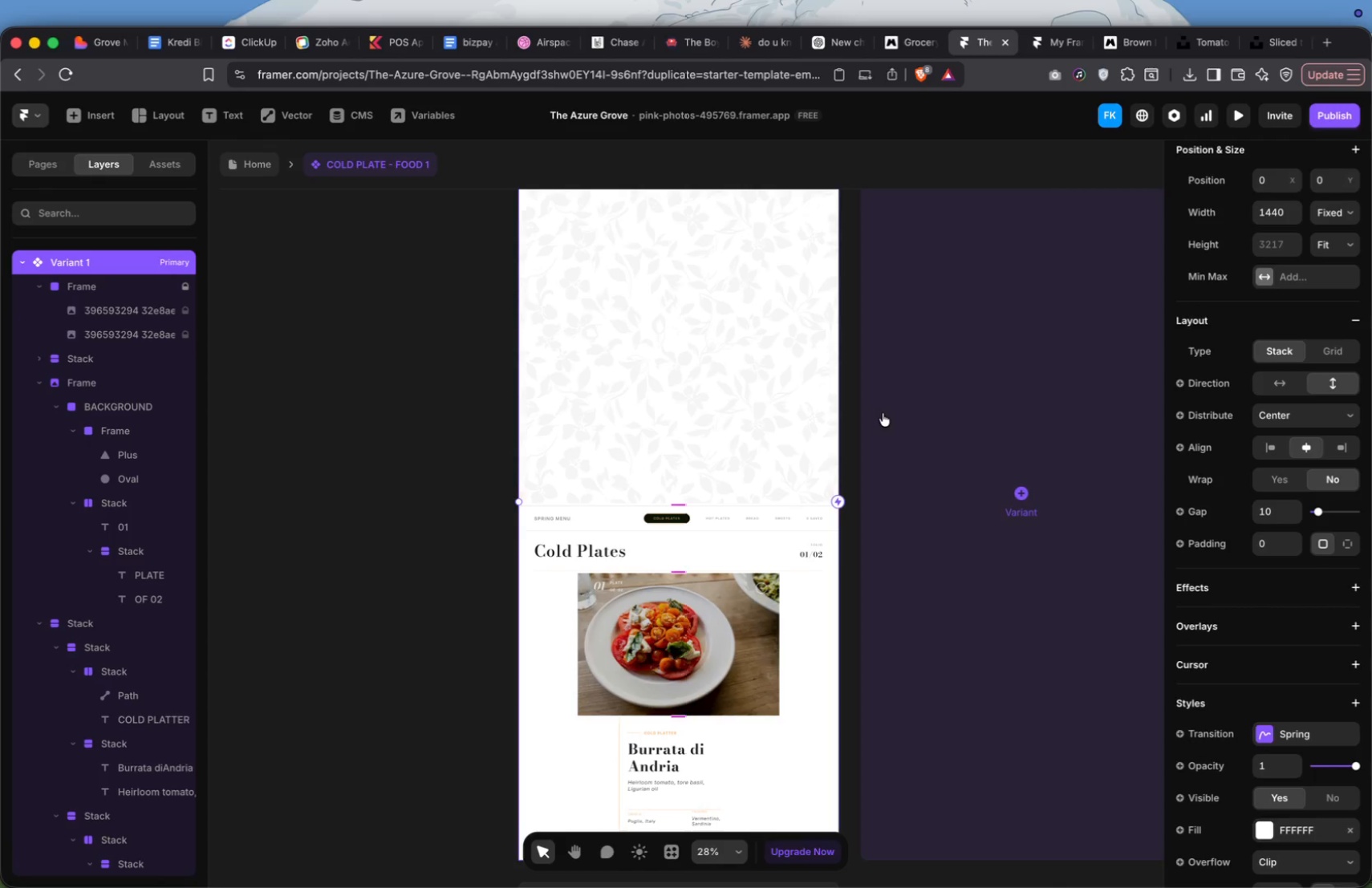 
key(Meta+Z)
 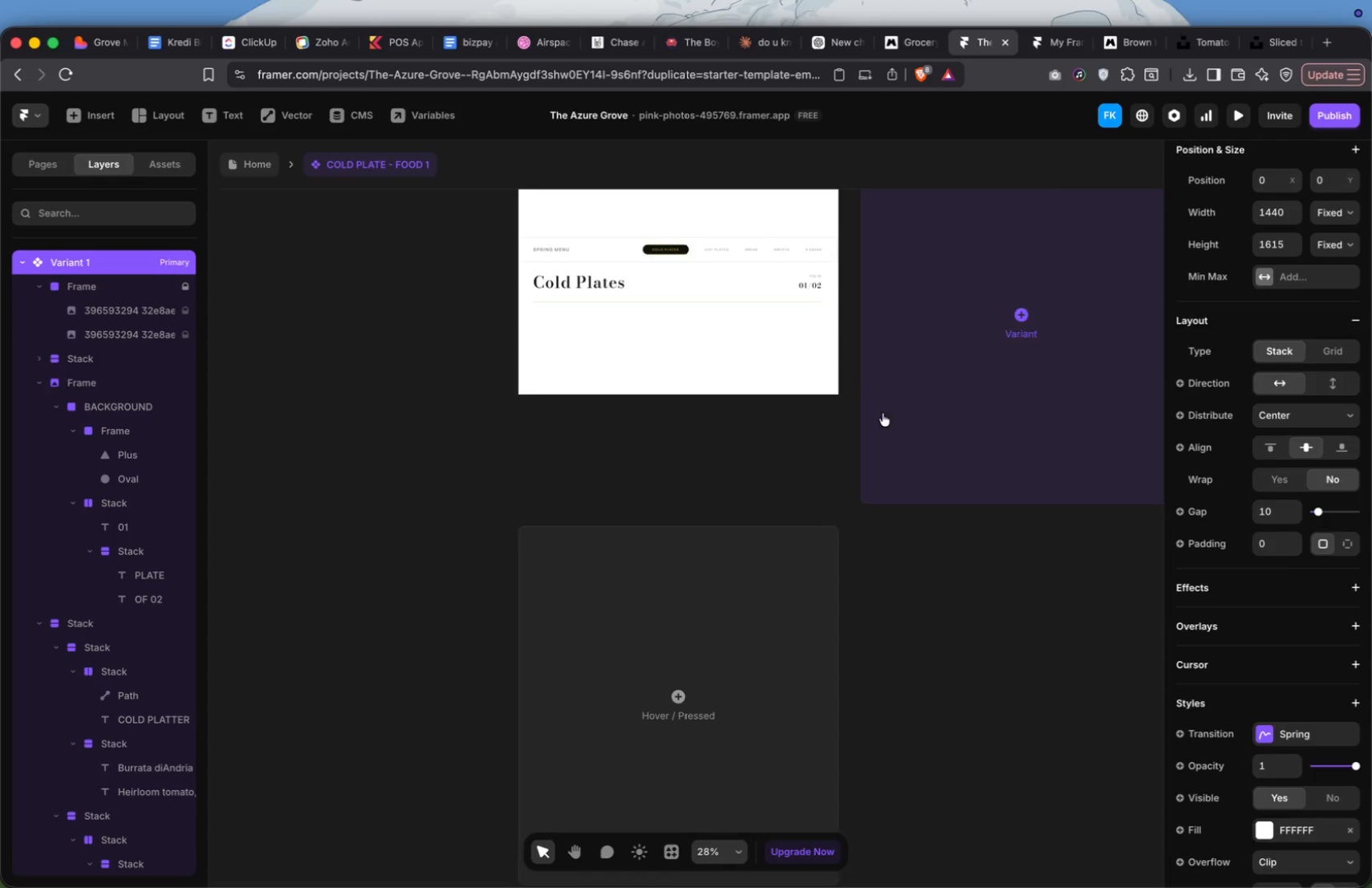 
key(Meta+Z)
 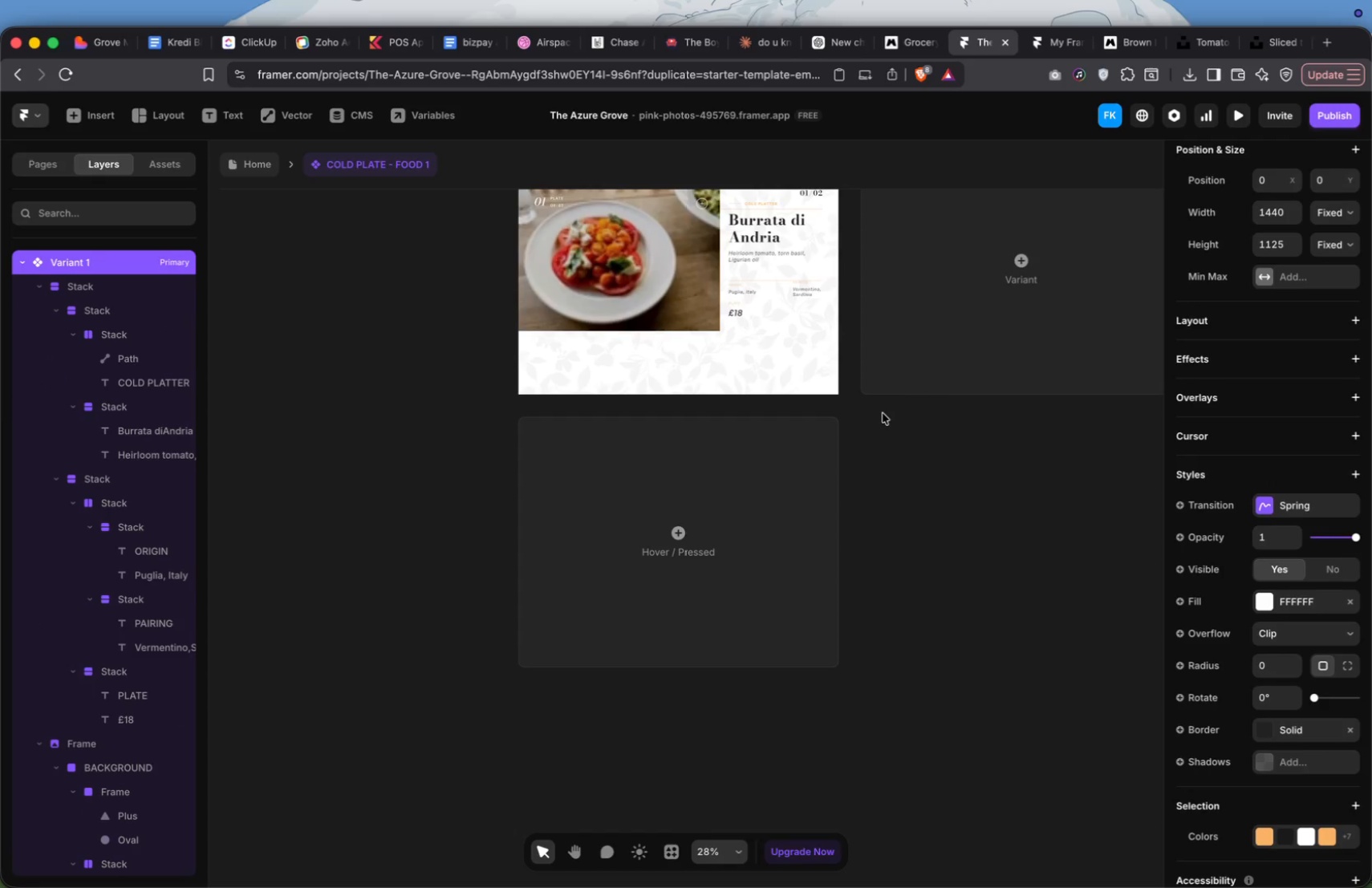 
key(Meta+Z)
 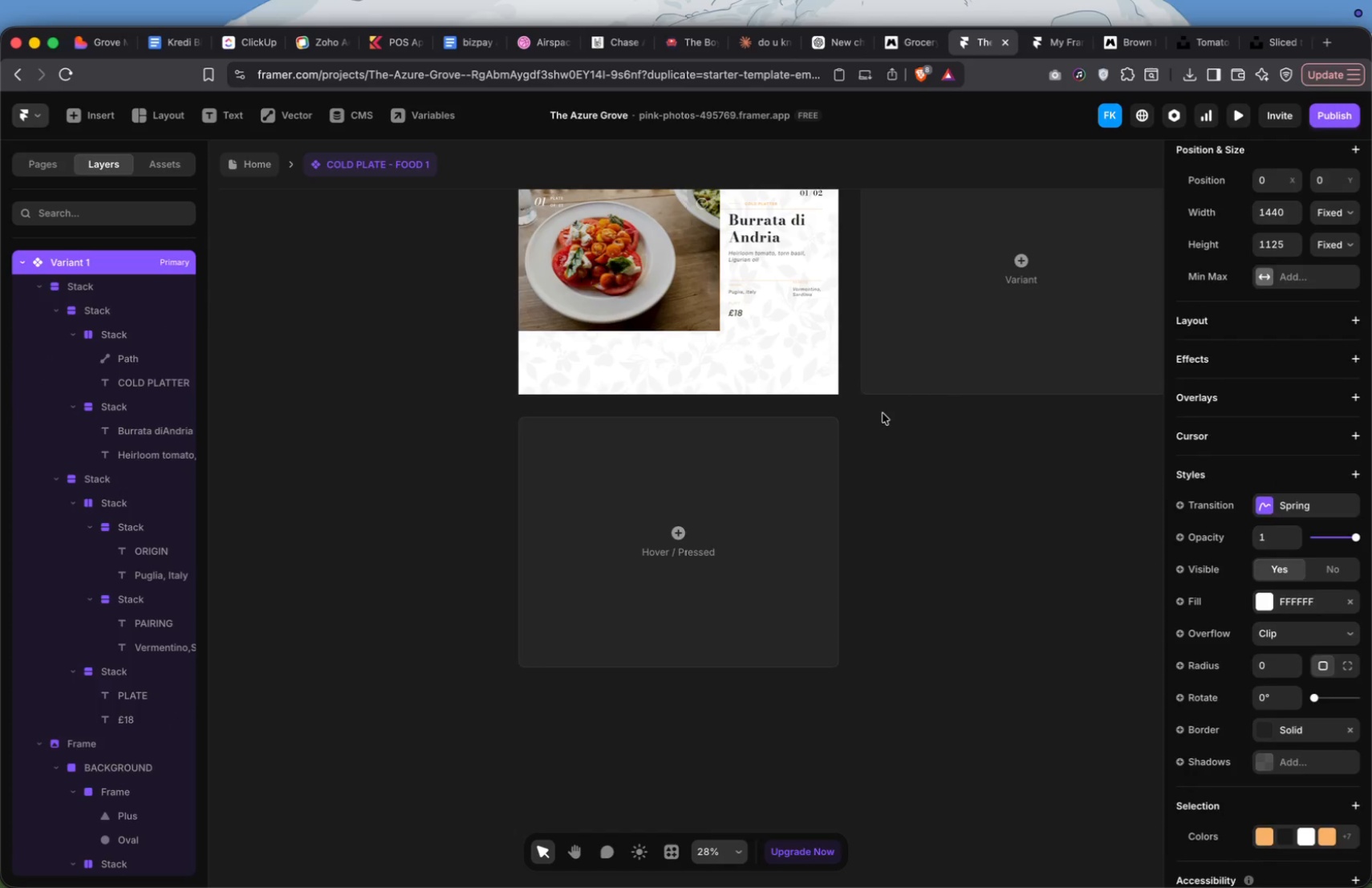 
key(Meta+Z)
 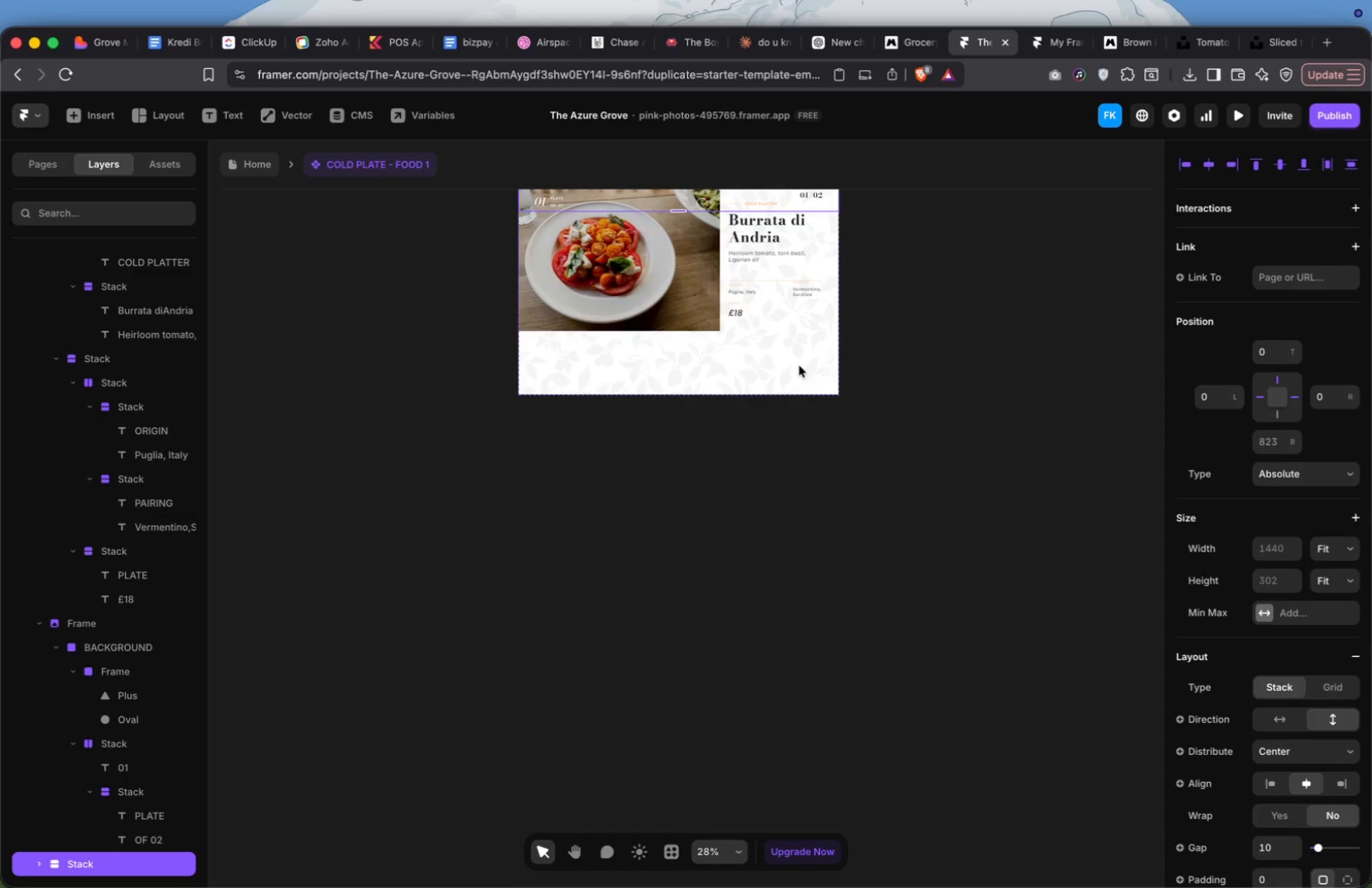 
scroll: coordinate [544, 373], scroll_direction: up, amount: 22.0
 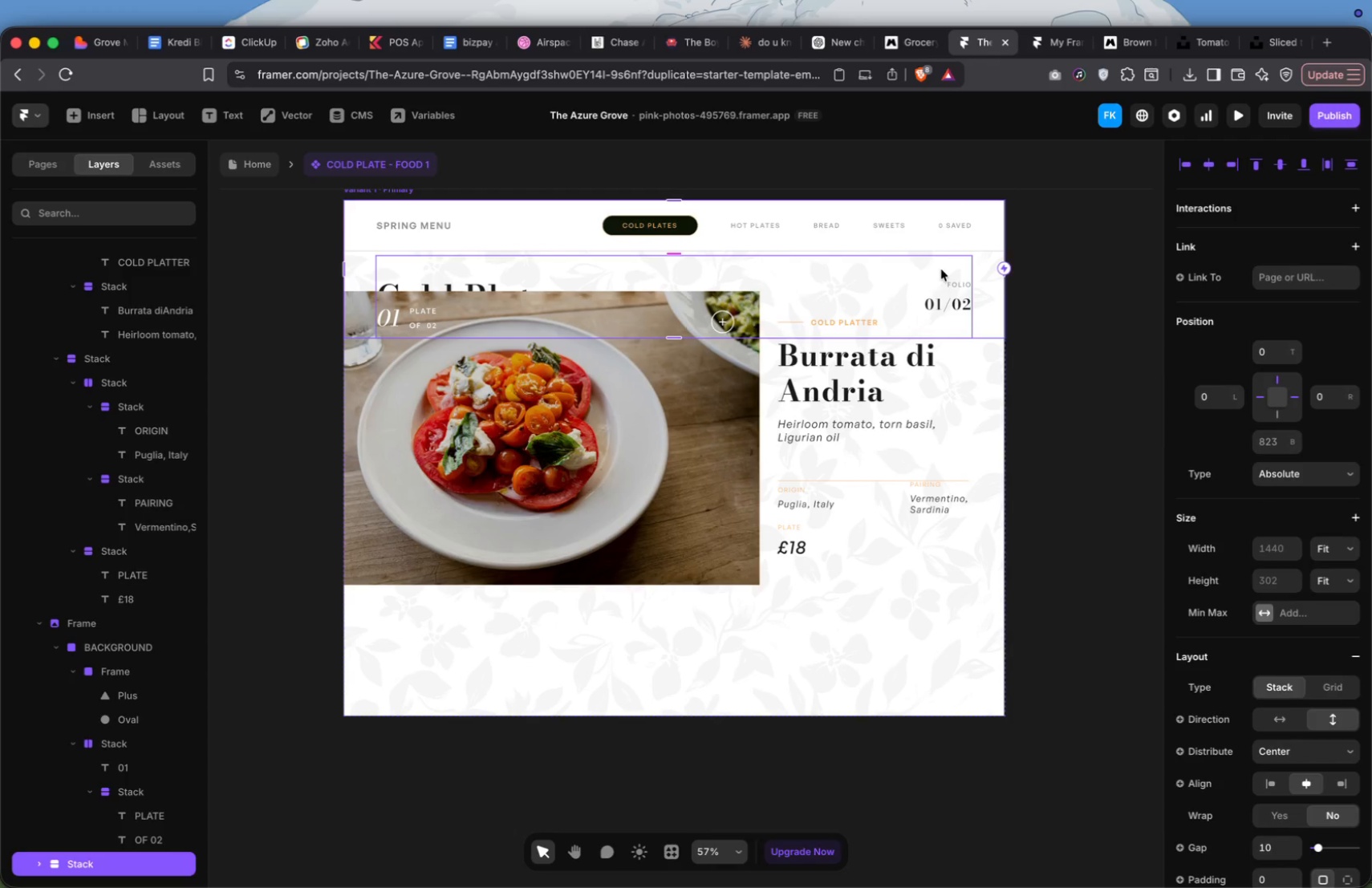 
key(Meta+Shift+Z)
 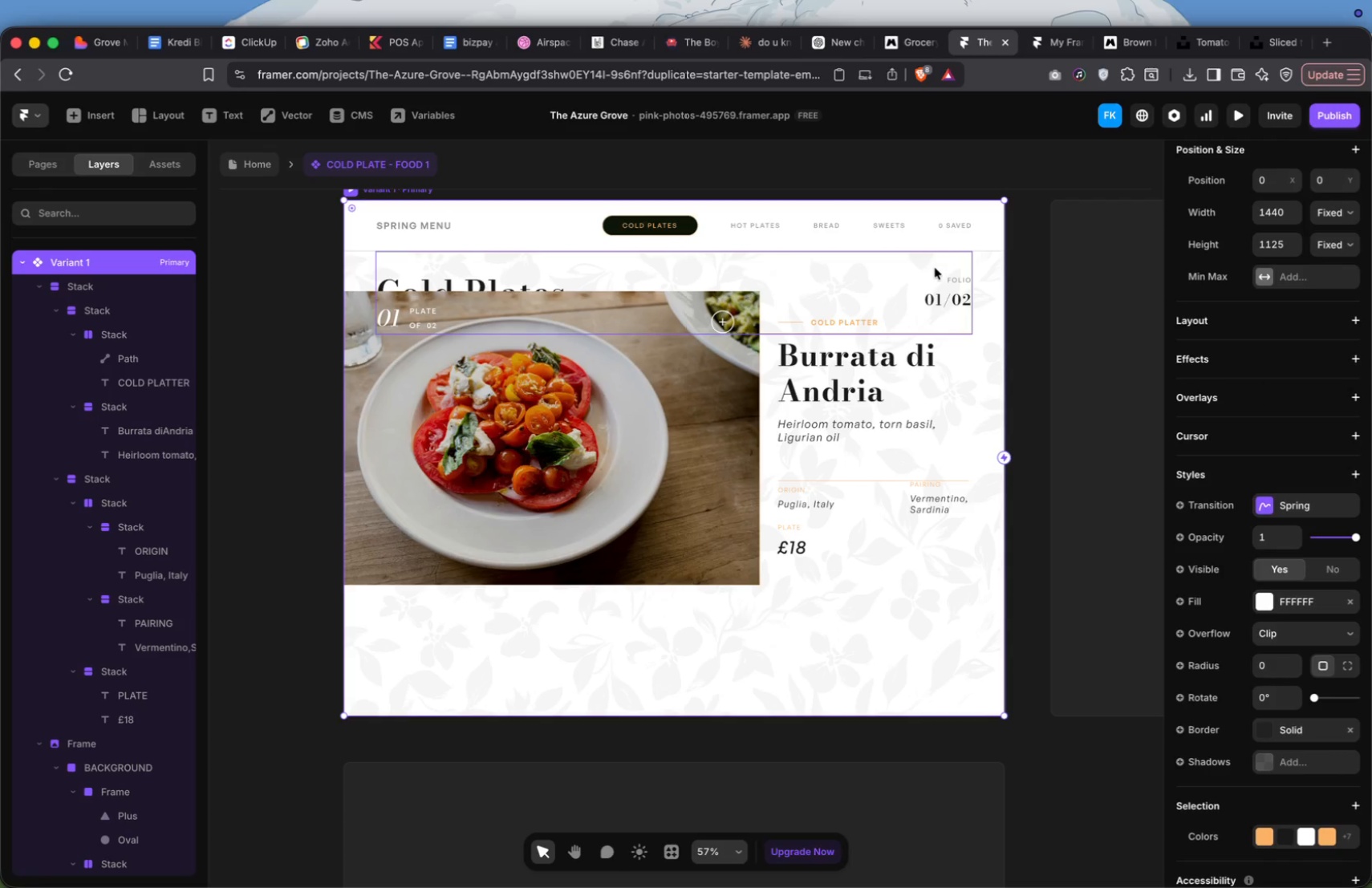 
left_click([978, 259])
 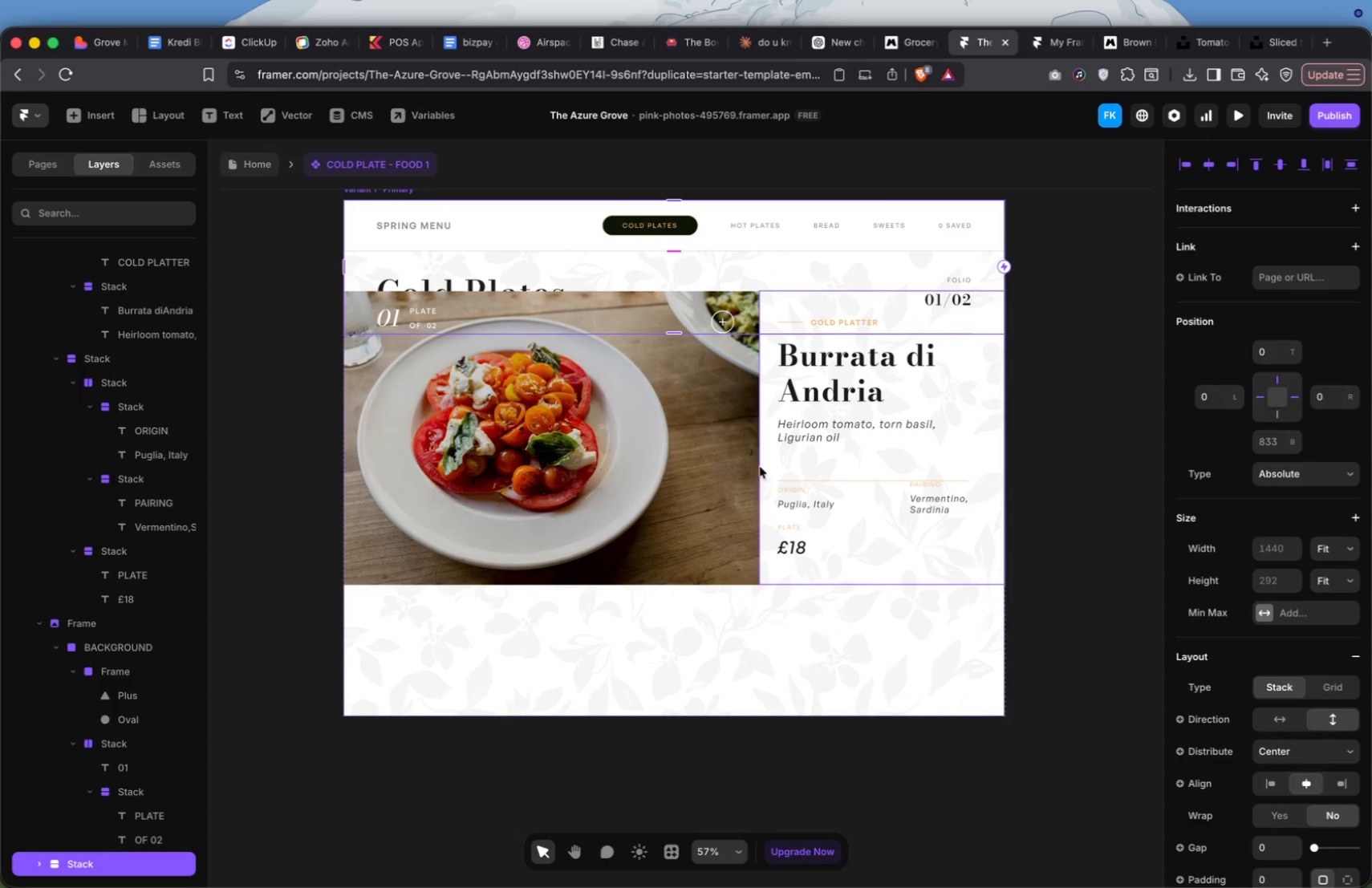 
left_click([1095, 578])
 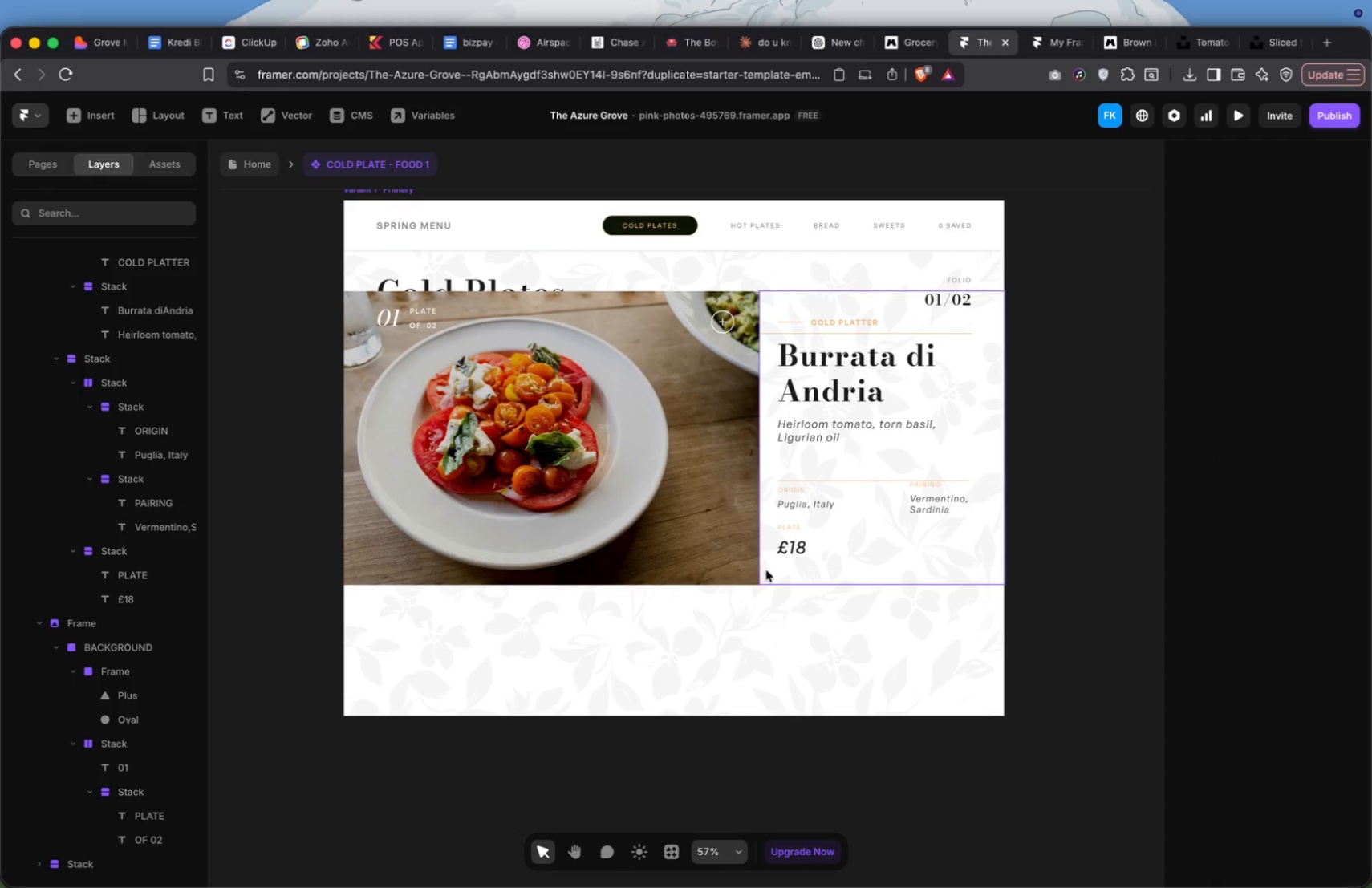 
left_click([763, 570])
 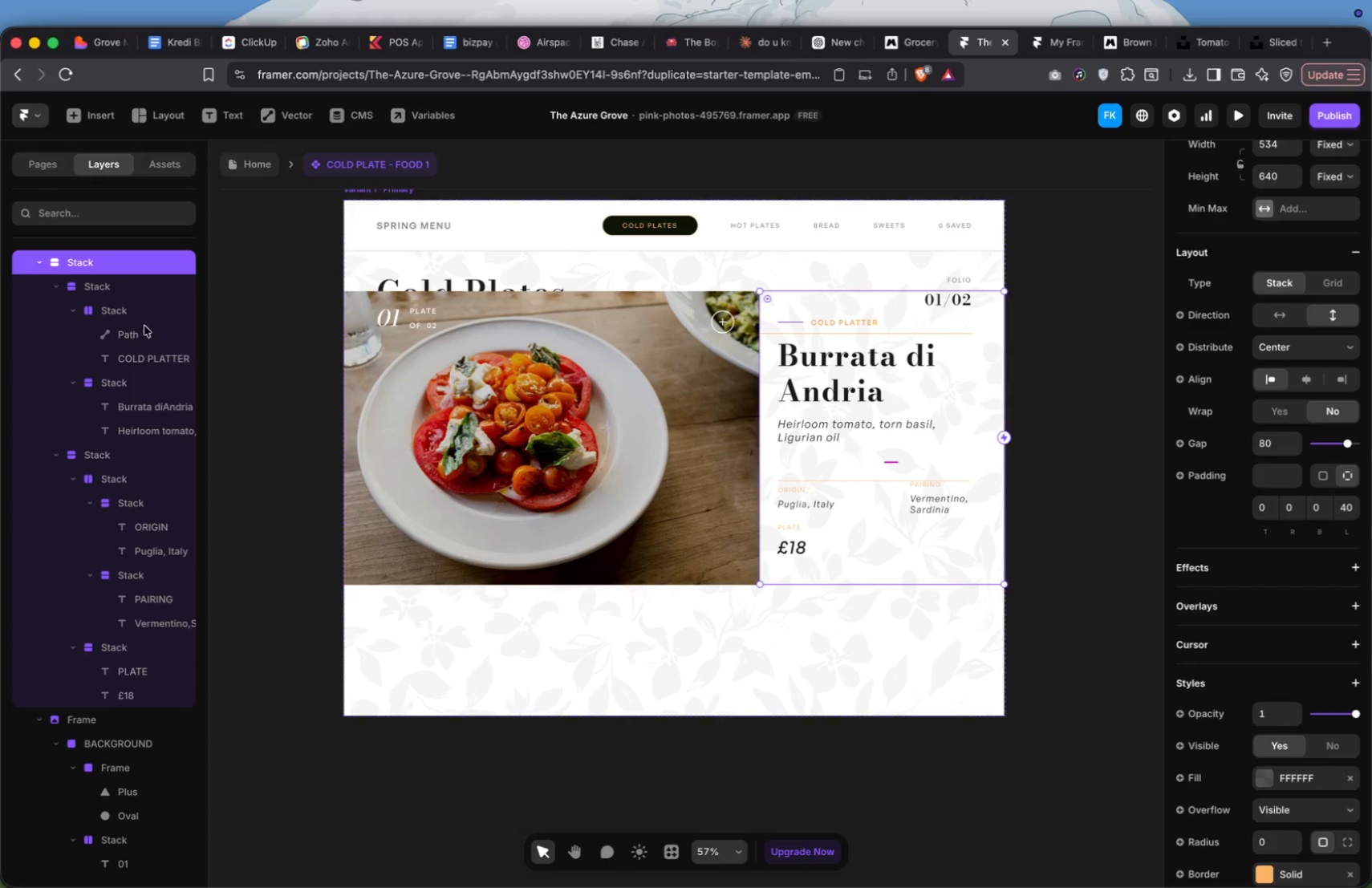 
scroll: coordinate [228, 347], scroll_direction: up, amount: 11.0
 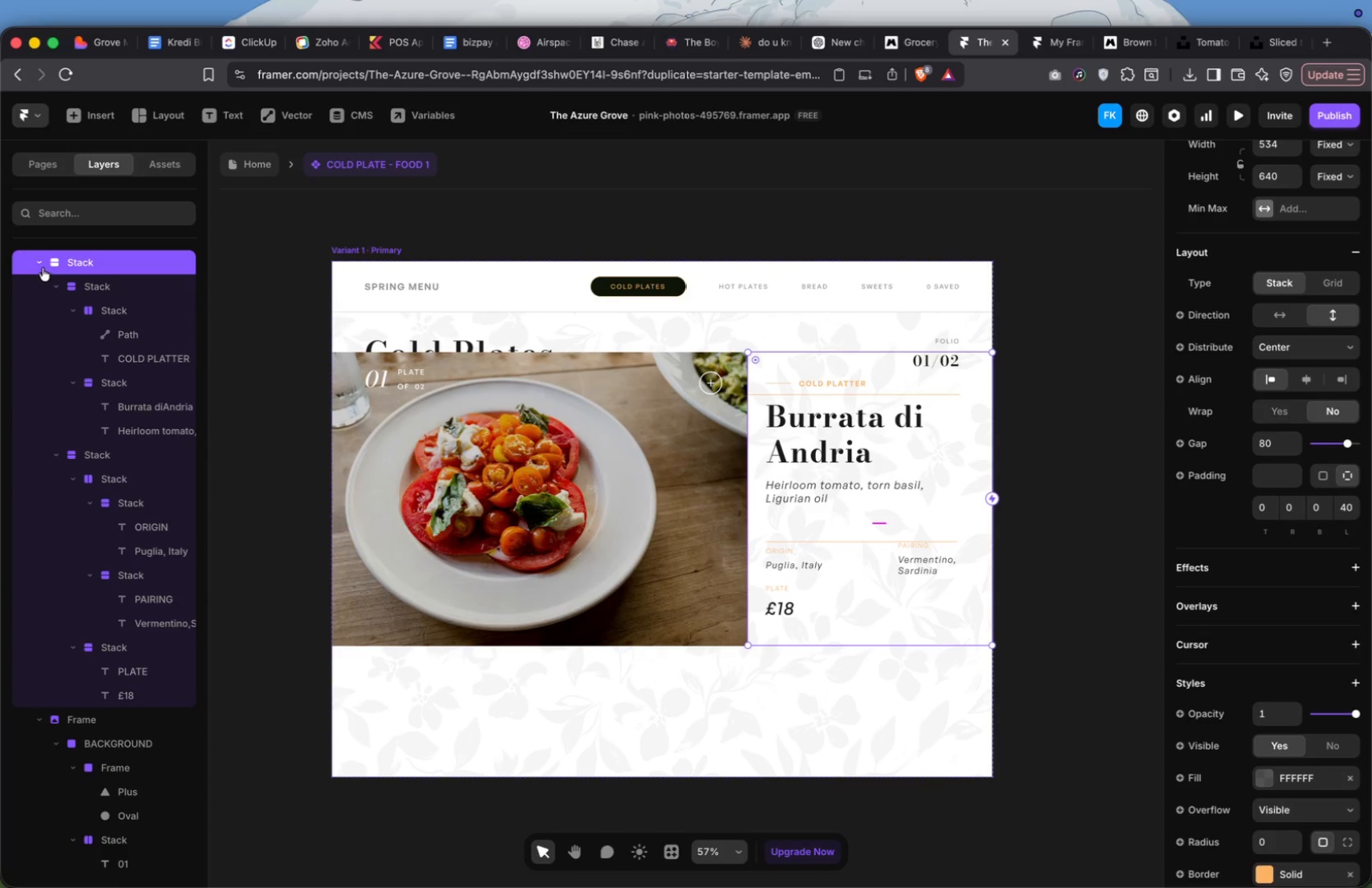 
left_click([40, 262])
 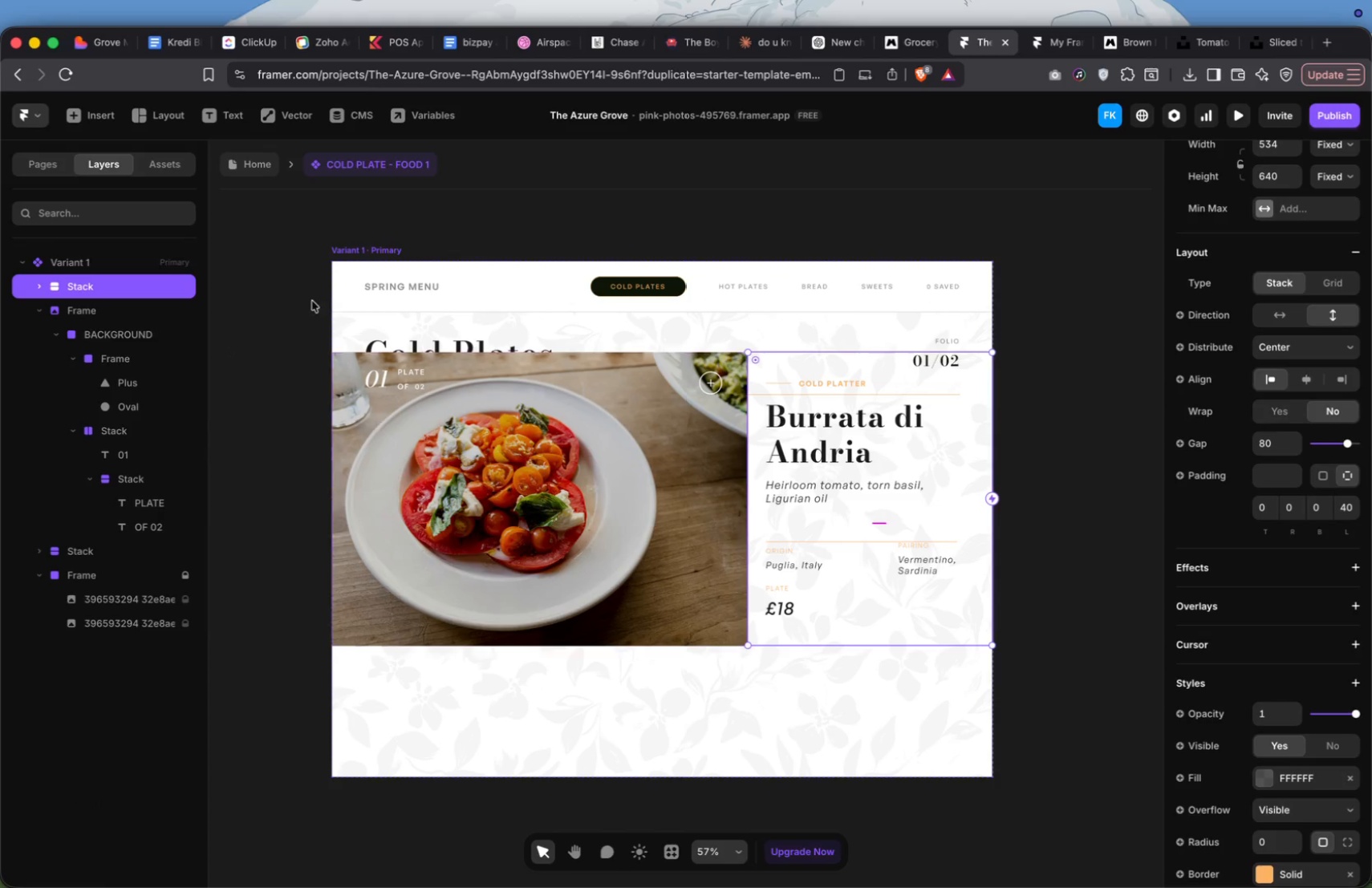 
scroll: coordinate [1284, 359], scroll_direction: up, amount: 89.0
 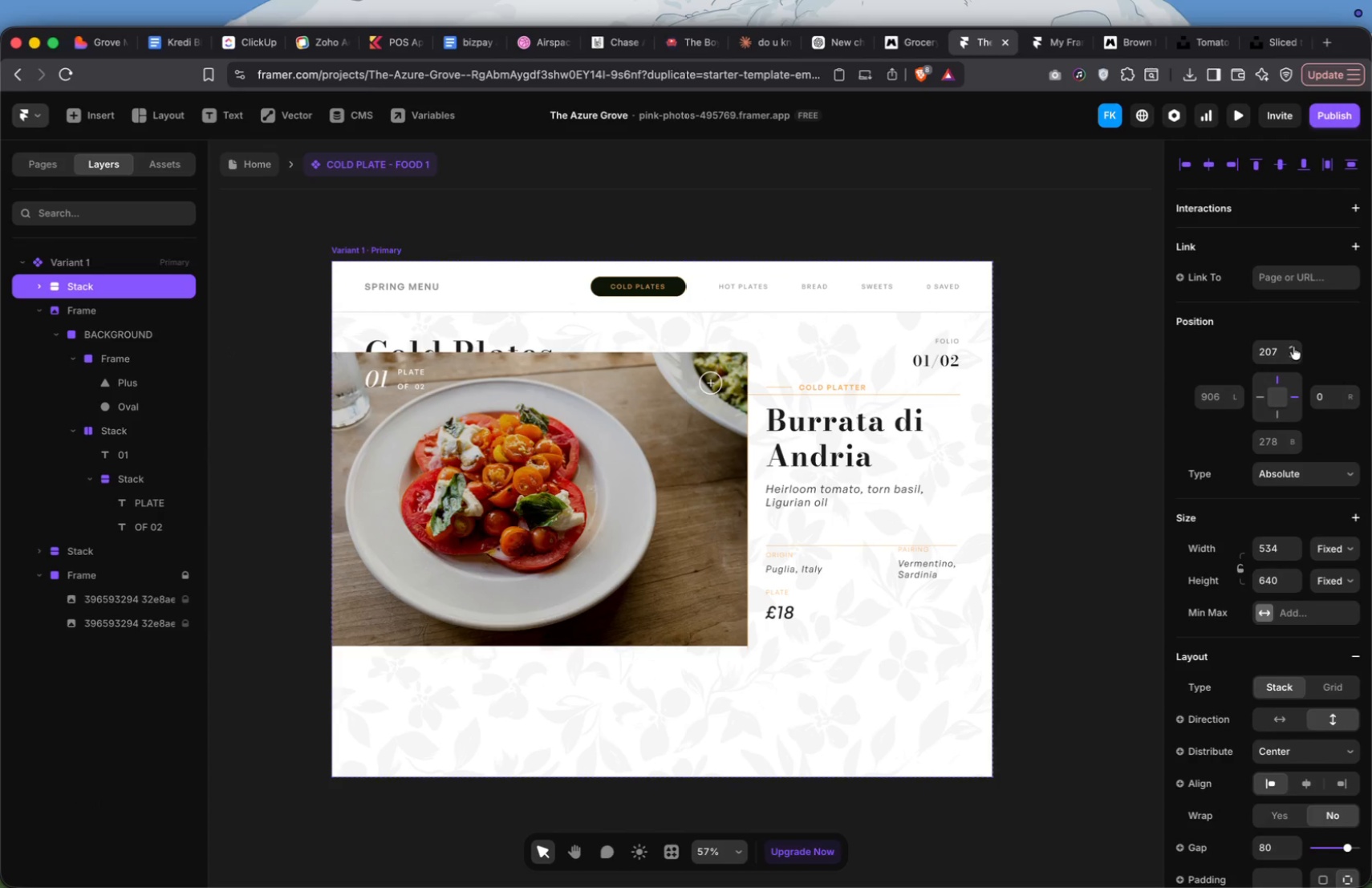 
key(Meta+Z)
 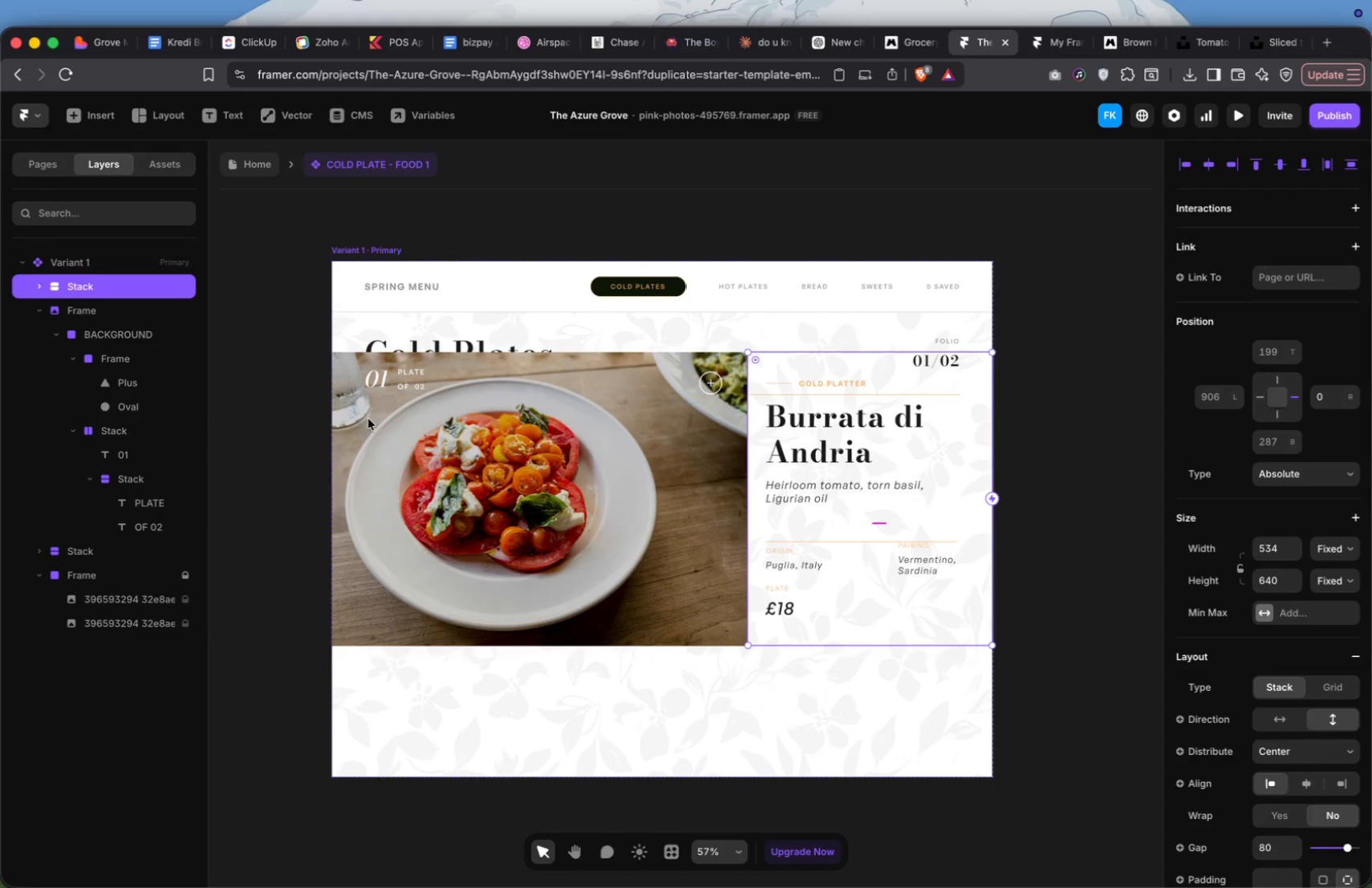 
left_click([472, 449])
 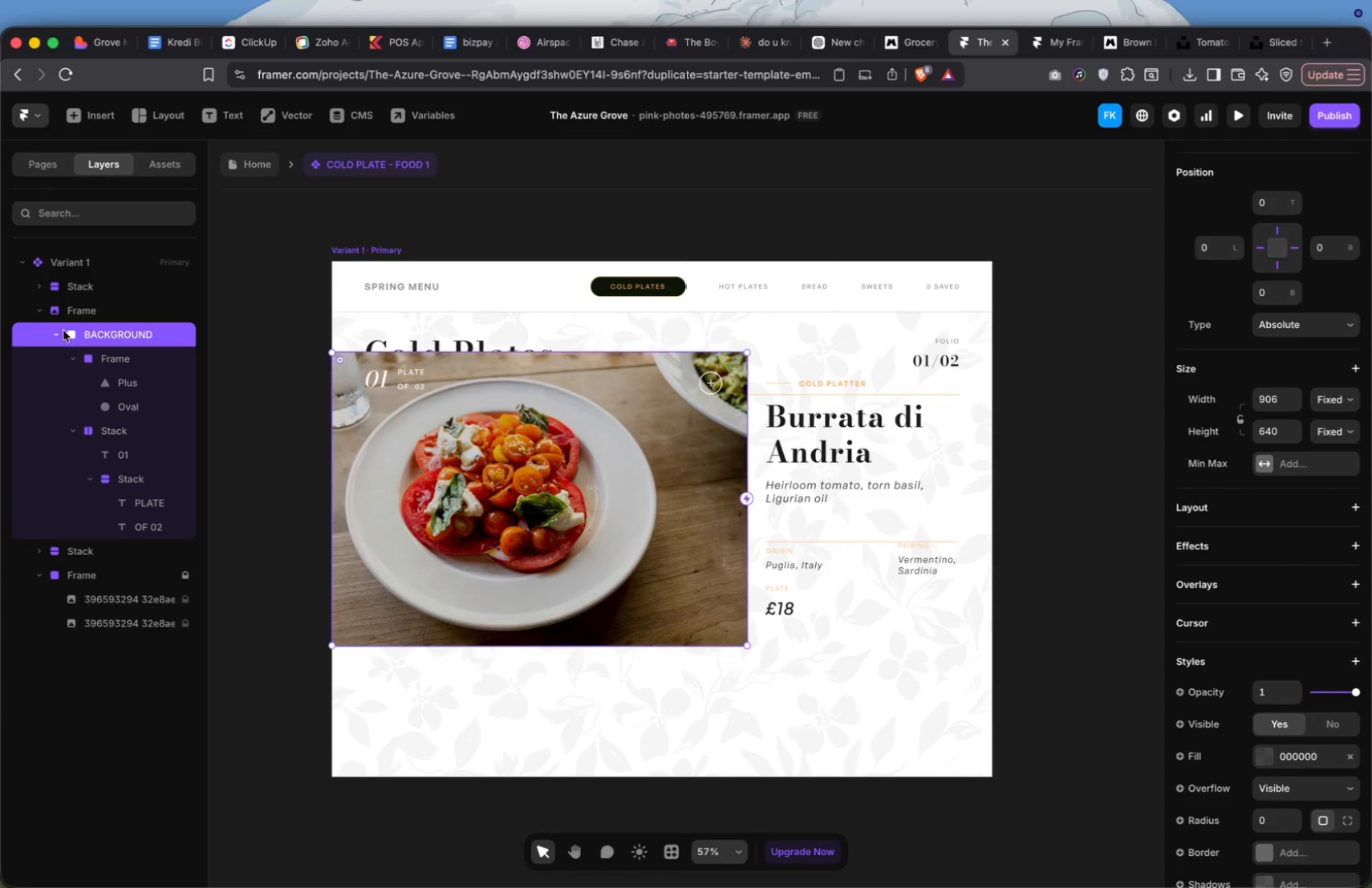 
left_click([78, 315])
 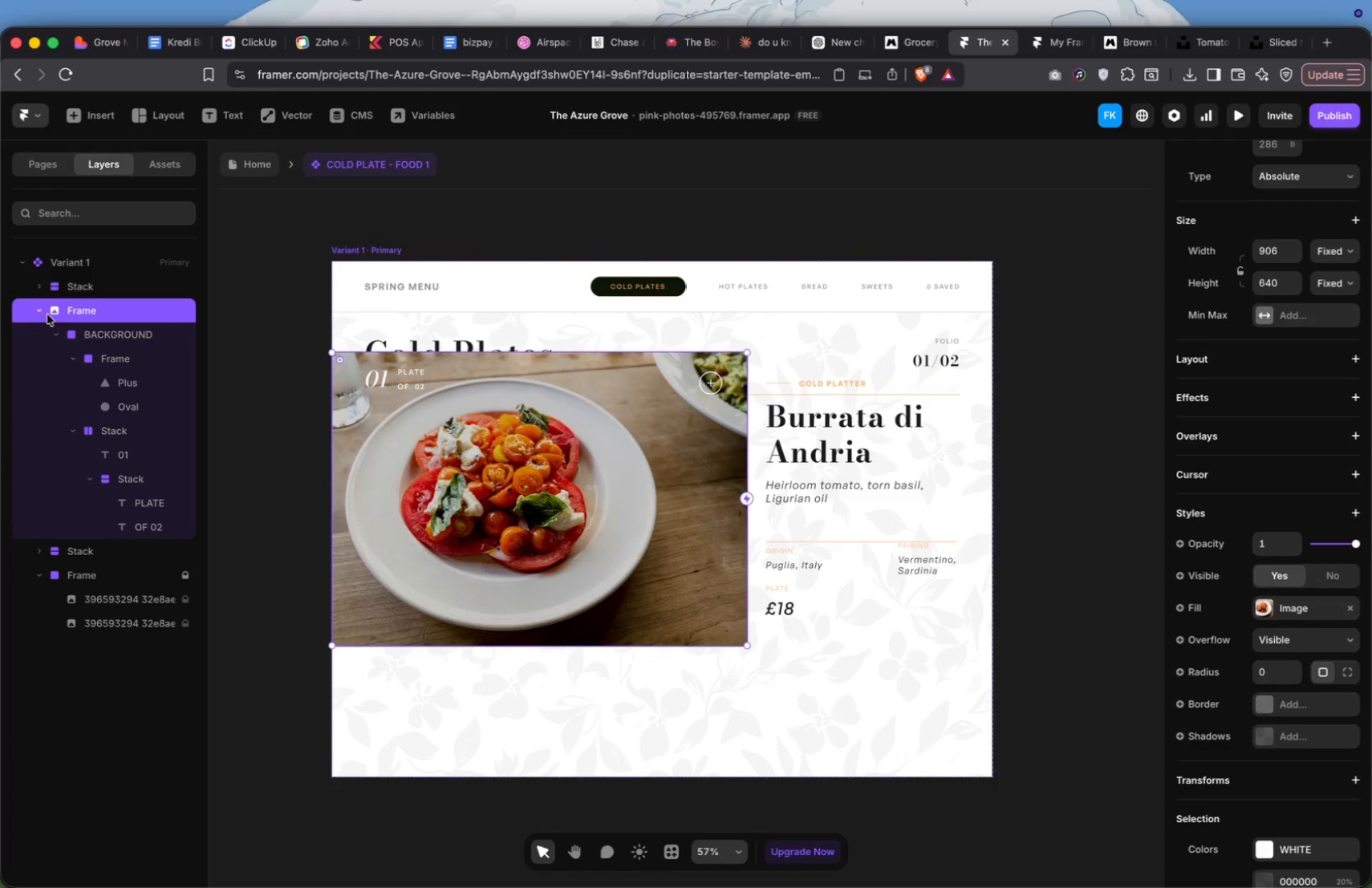 
left_click([43, 310])
 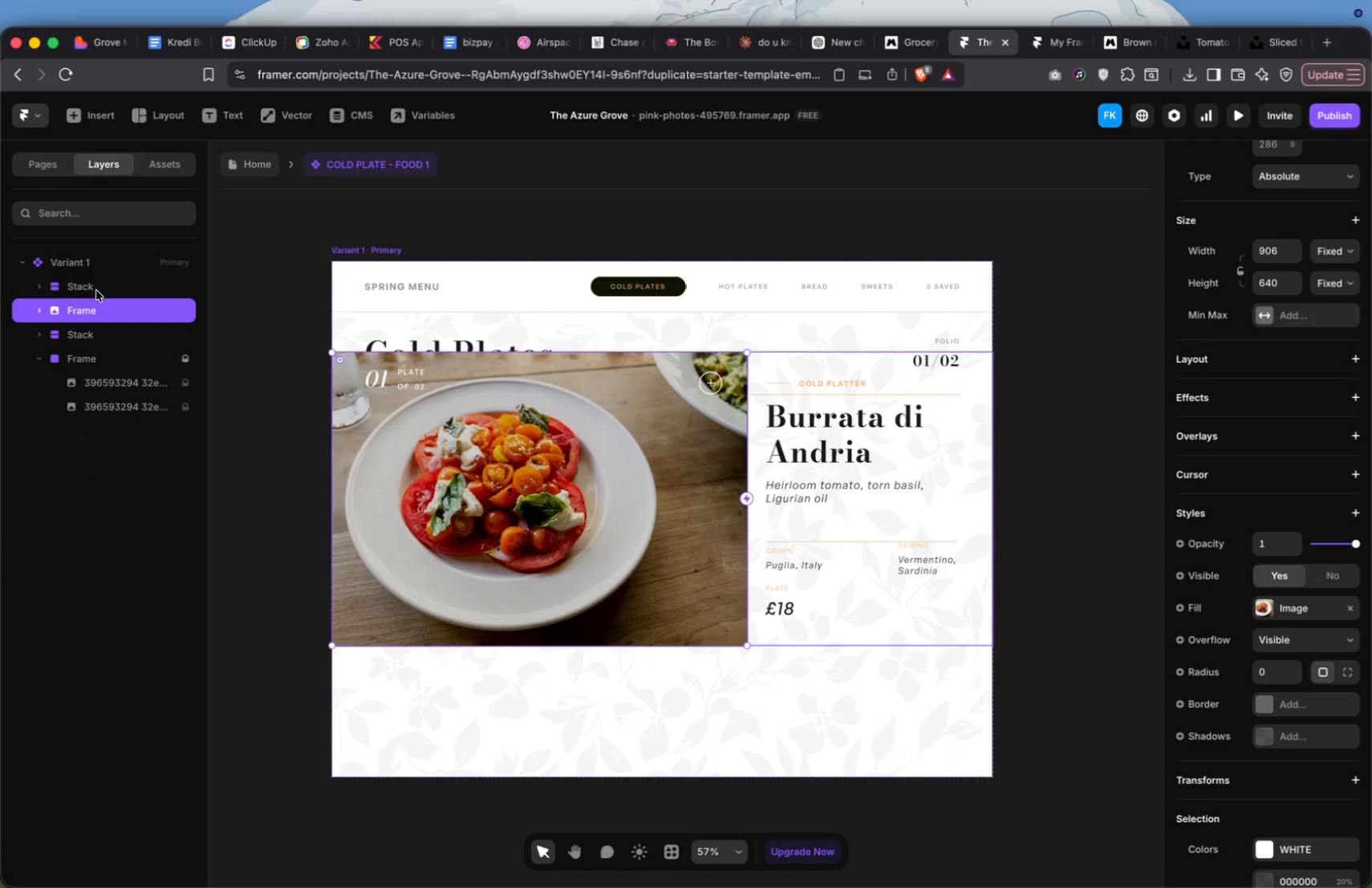 
hold_key(key=ShiftLeft, duration=0.49)
left_click([96, 290])
 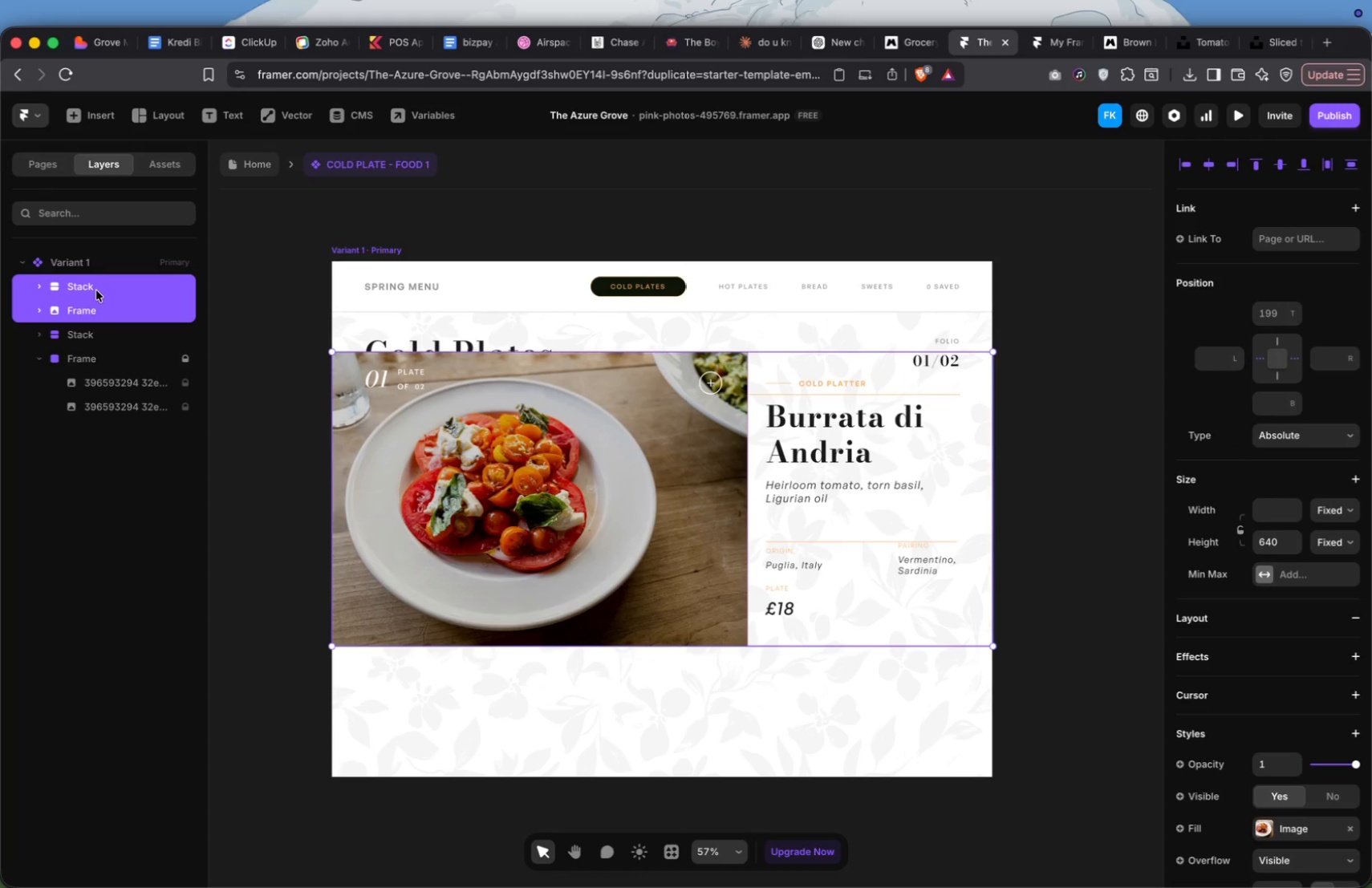 
key(Shift+A)
 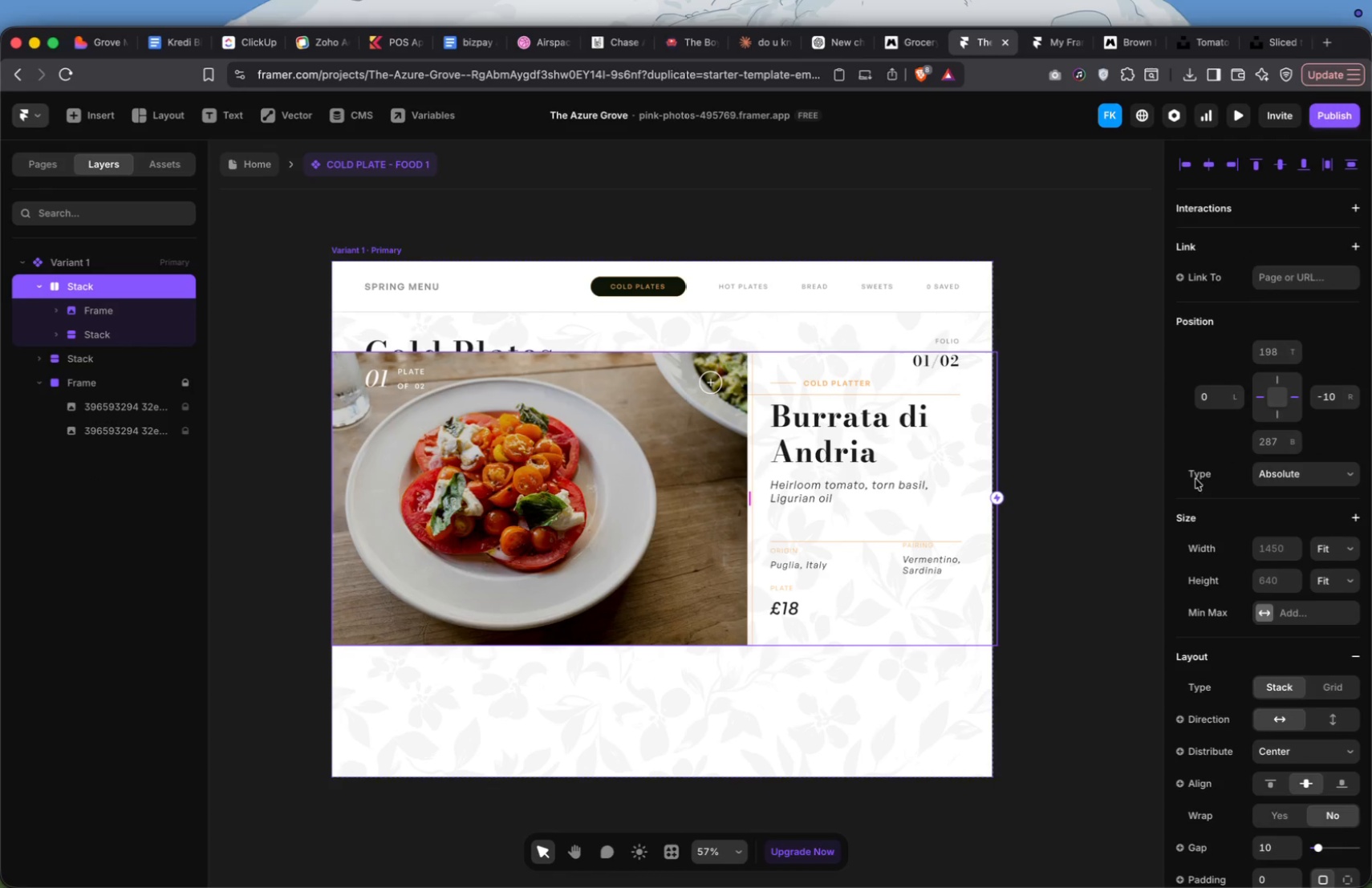 
left_click([1333, 586])
 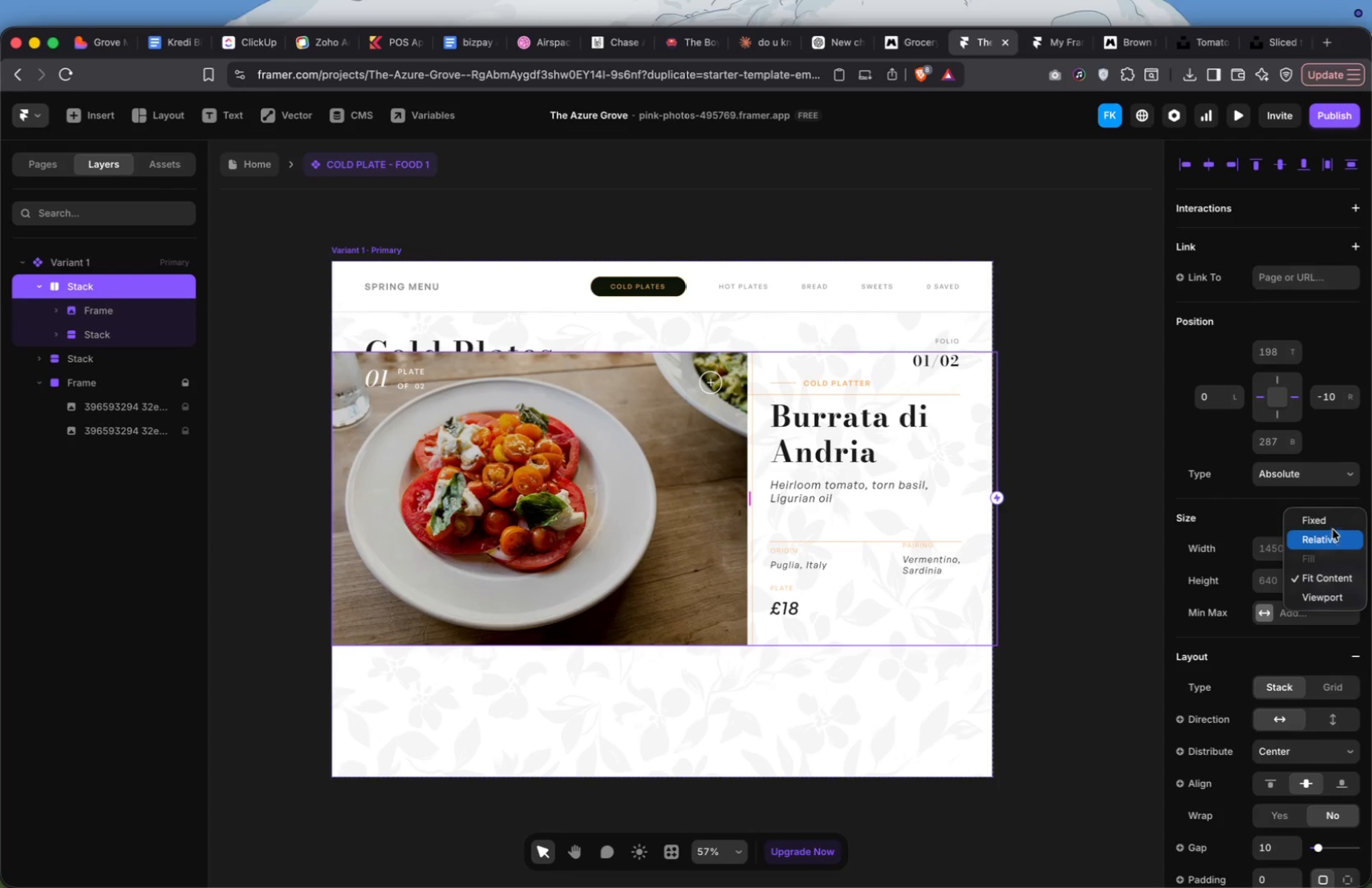 
left_click([1333, 524])
 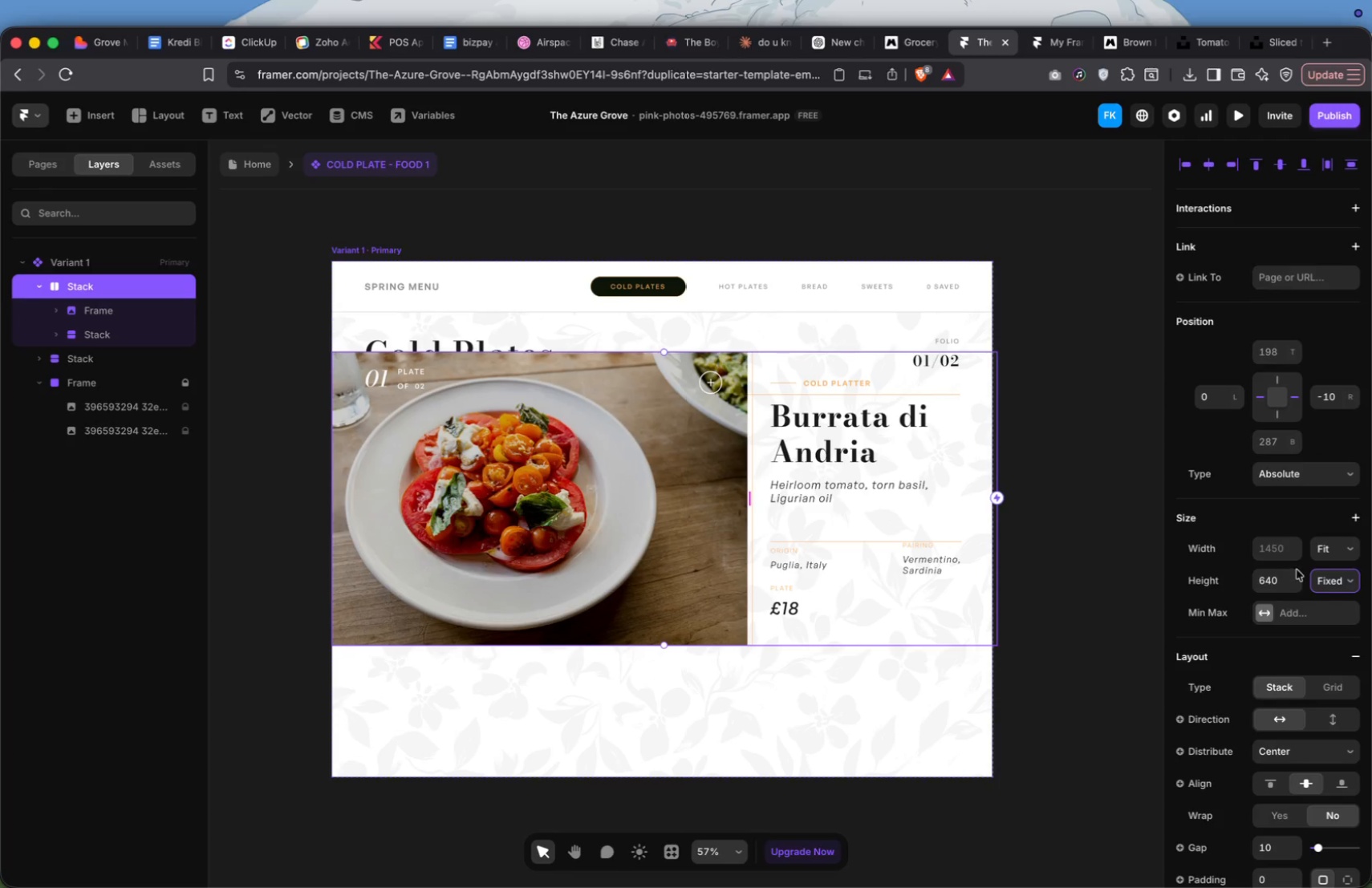 
left_click([1334, 550])
 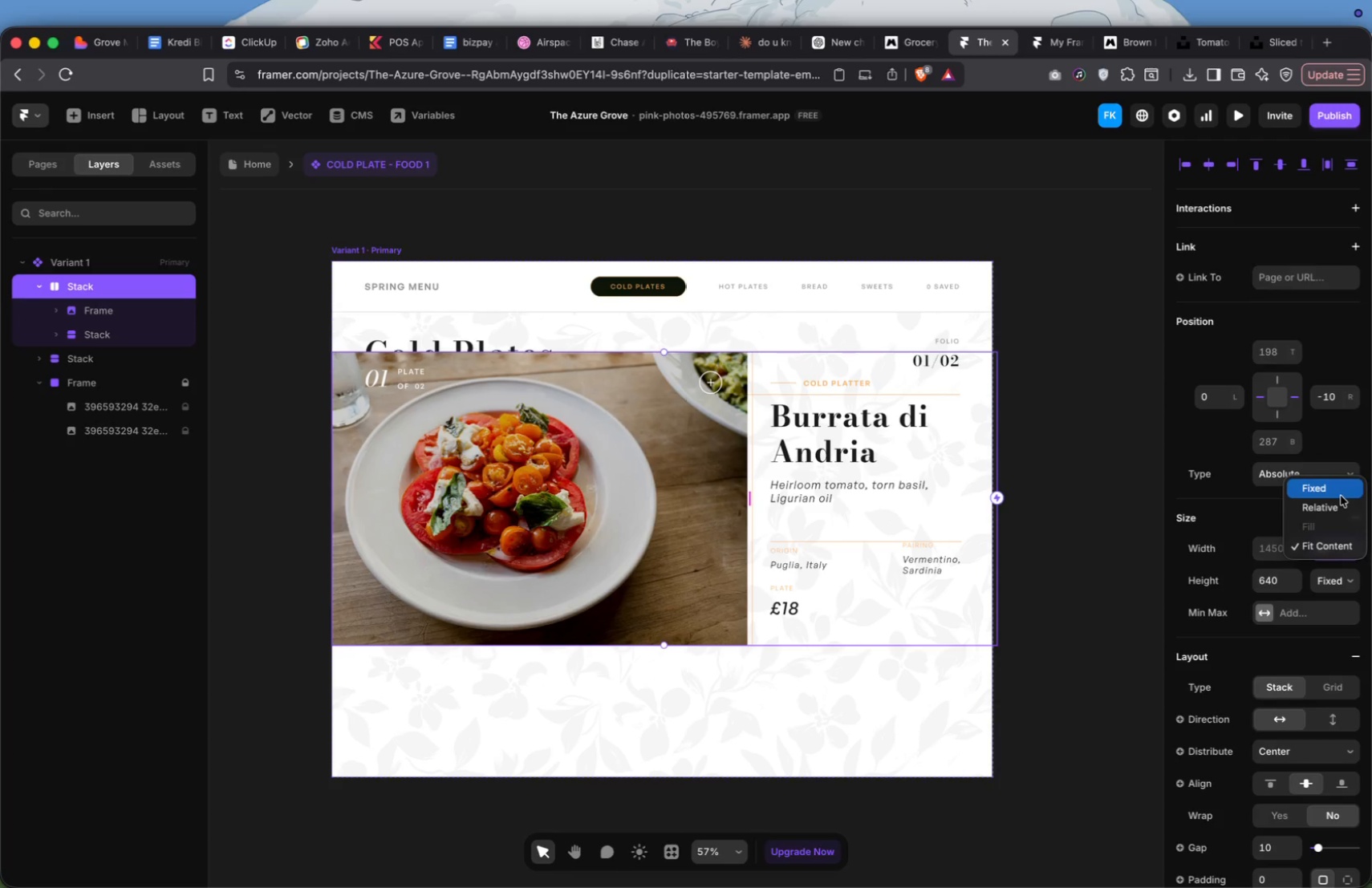 
left_click([1342, 495])
 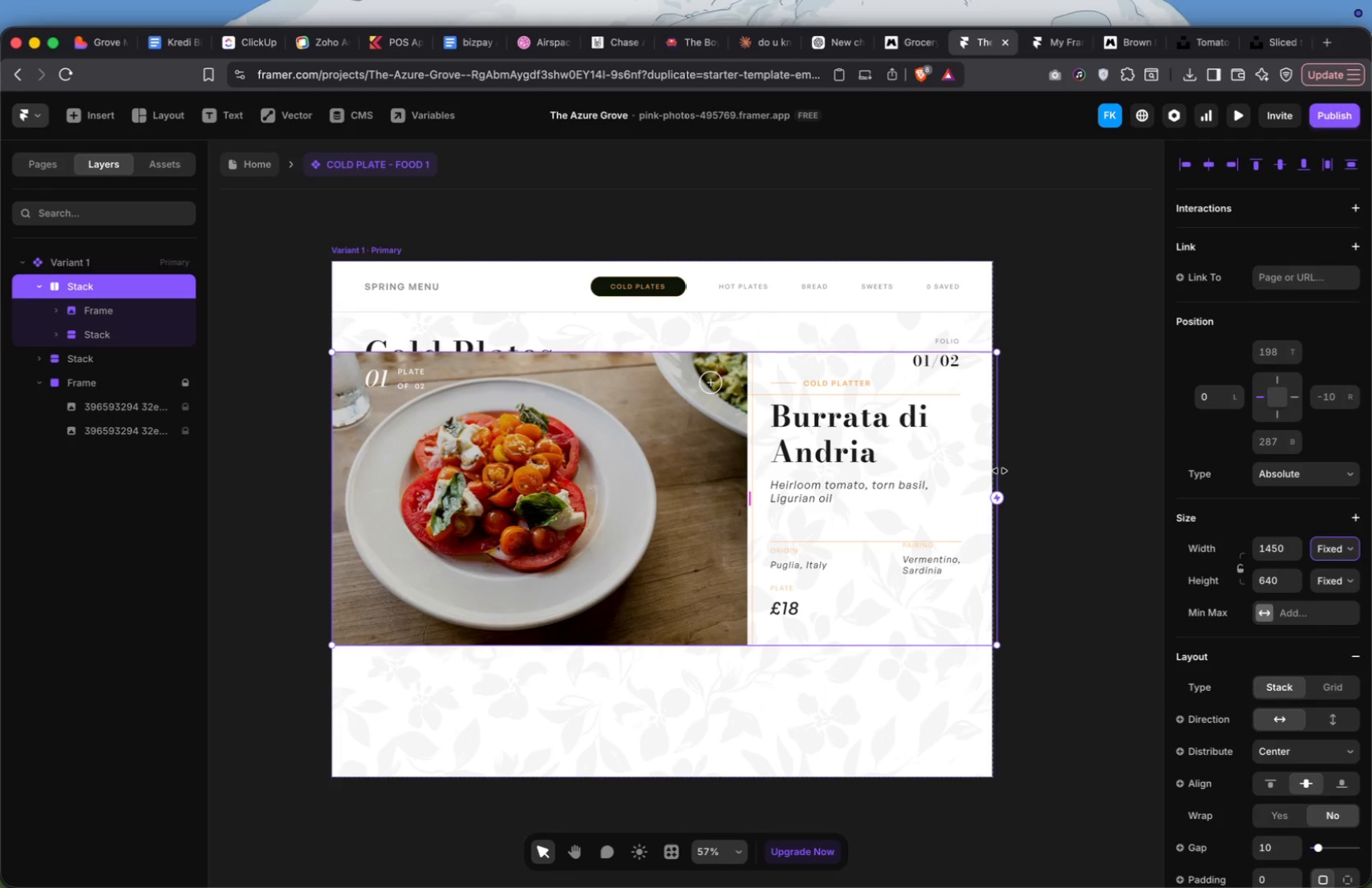 
left_click_drag(start_coordinate=[1000, 471], to_coordinate=[991, 469])
 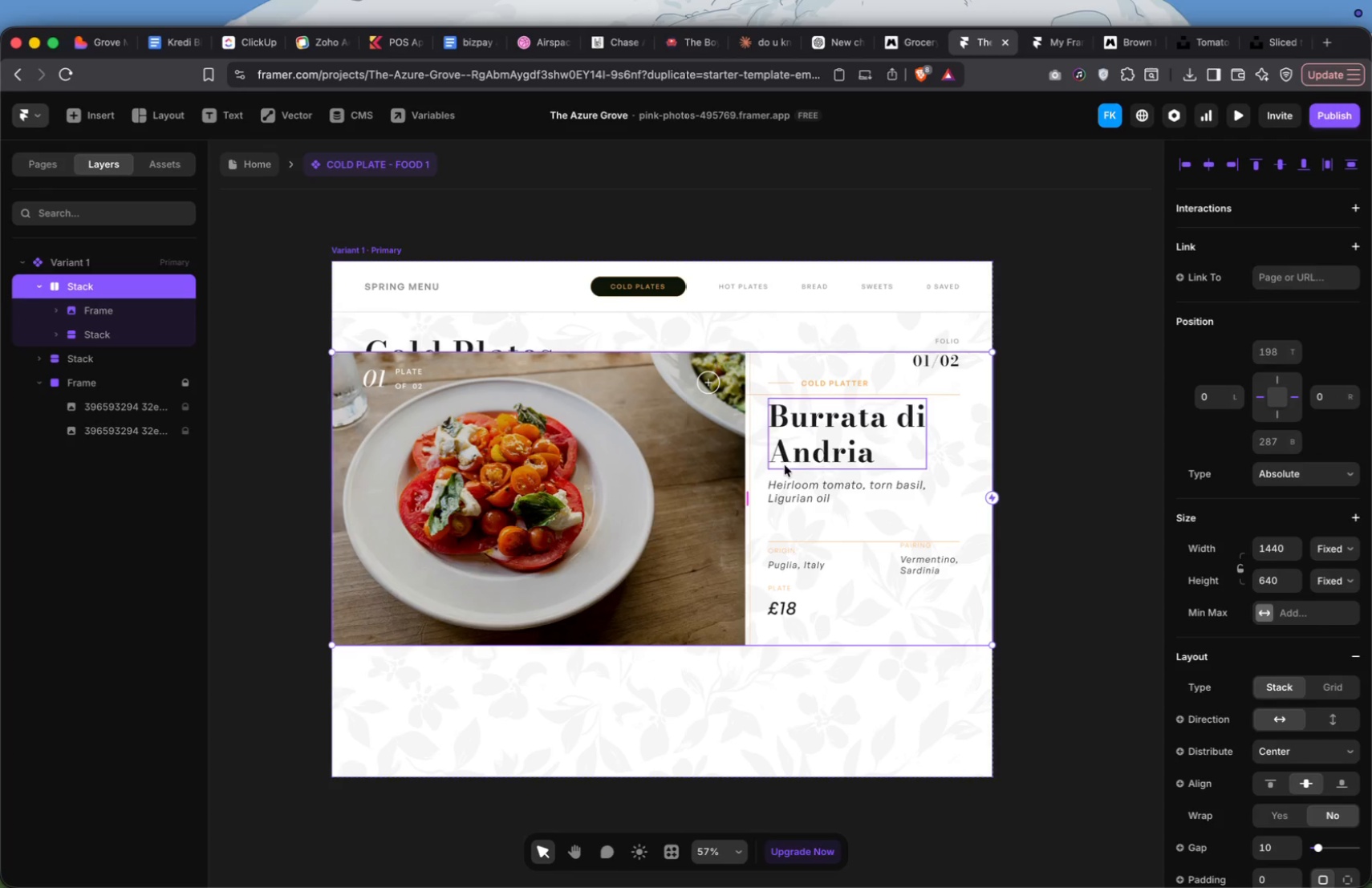 
left_click([708, 465])
 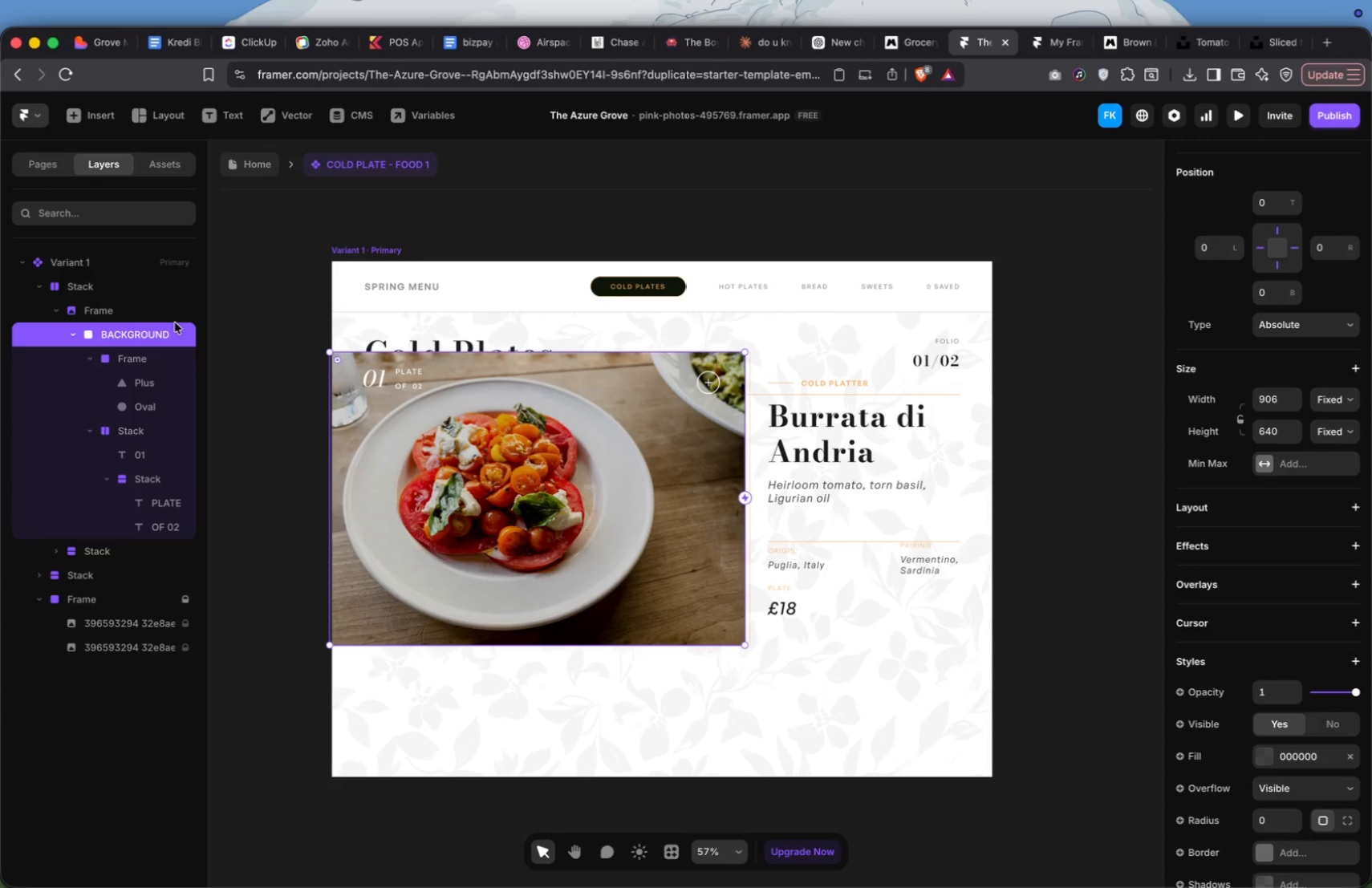 
left_click([126, 293])
 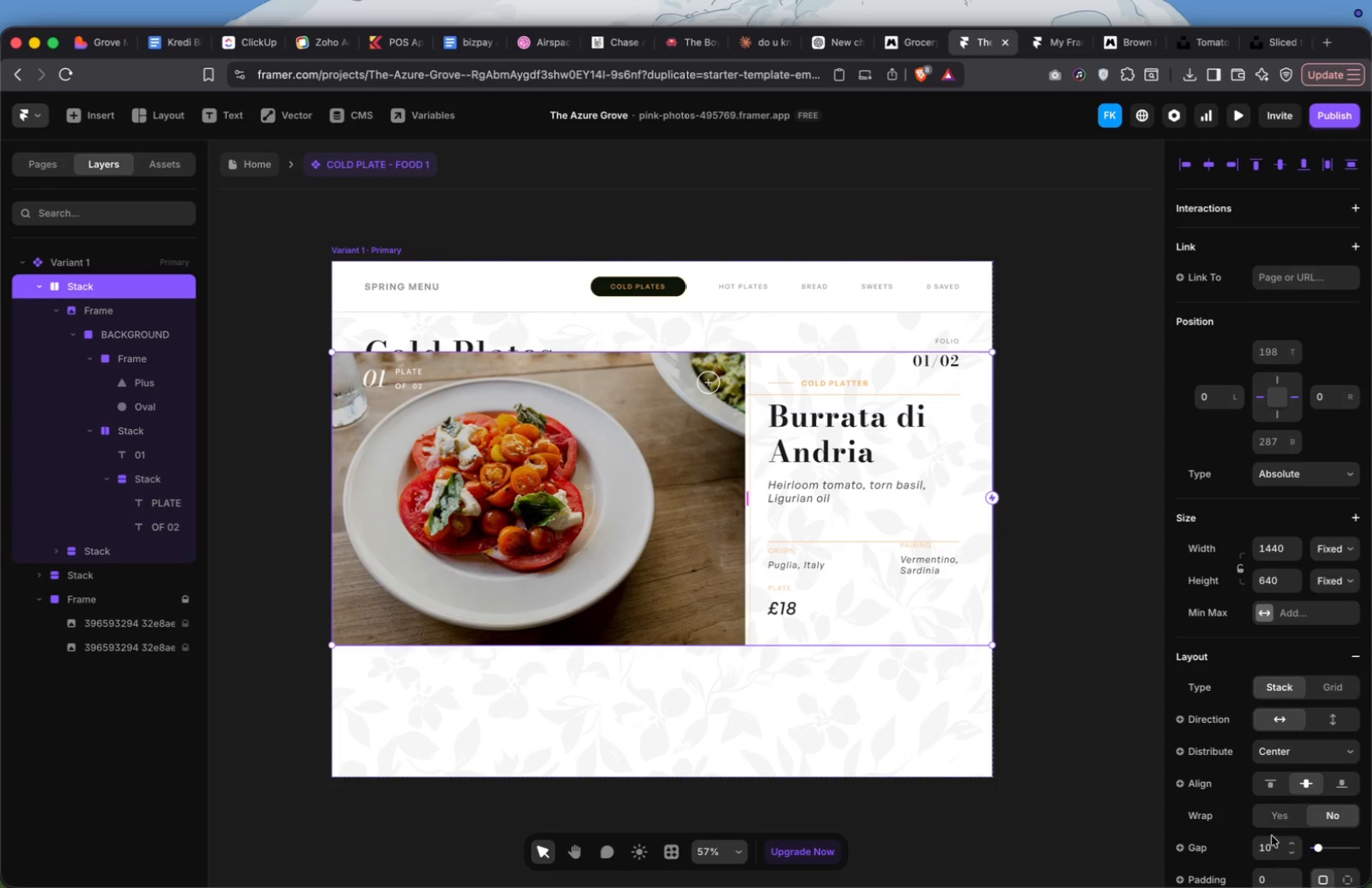 
left_click([1274, 838])
 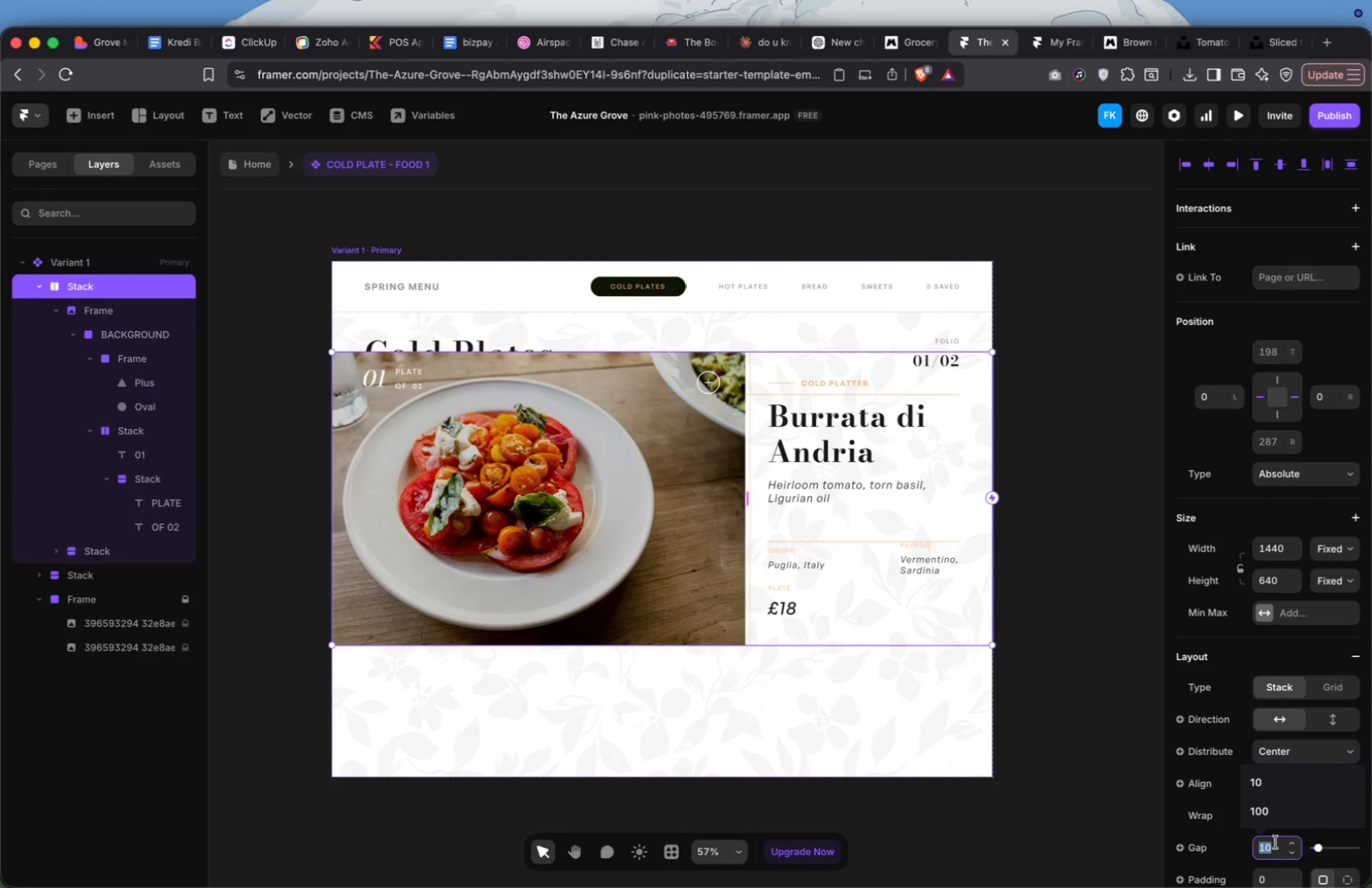 
key(0)
 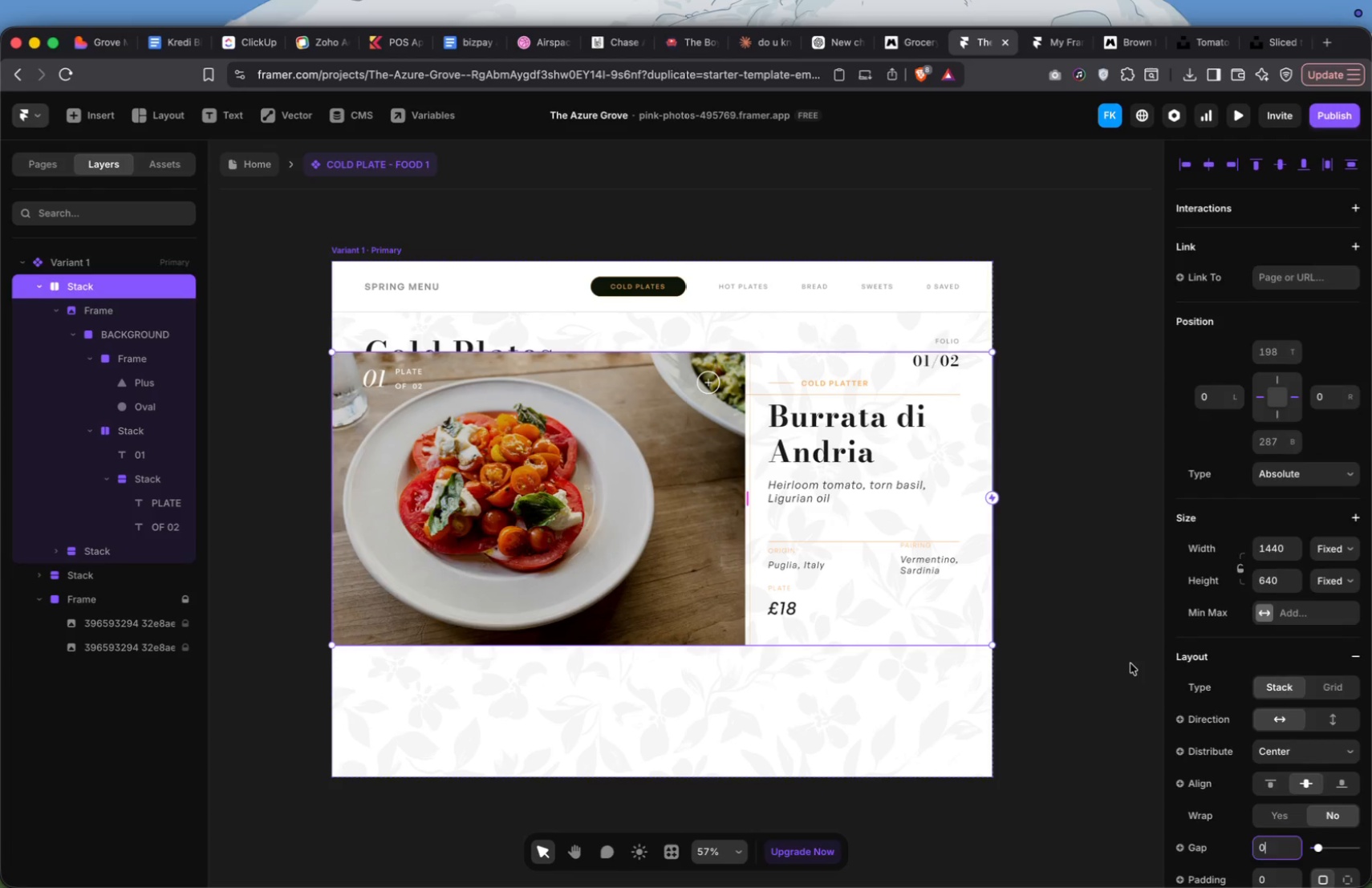 
left_click([1140, 649])
 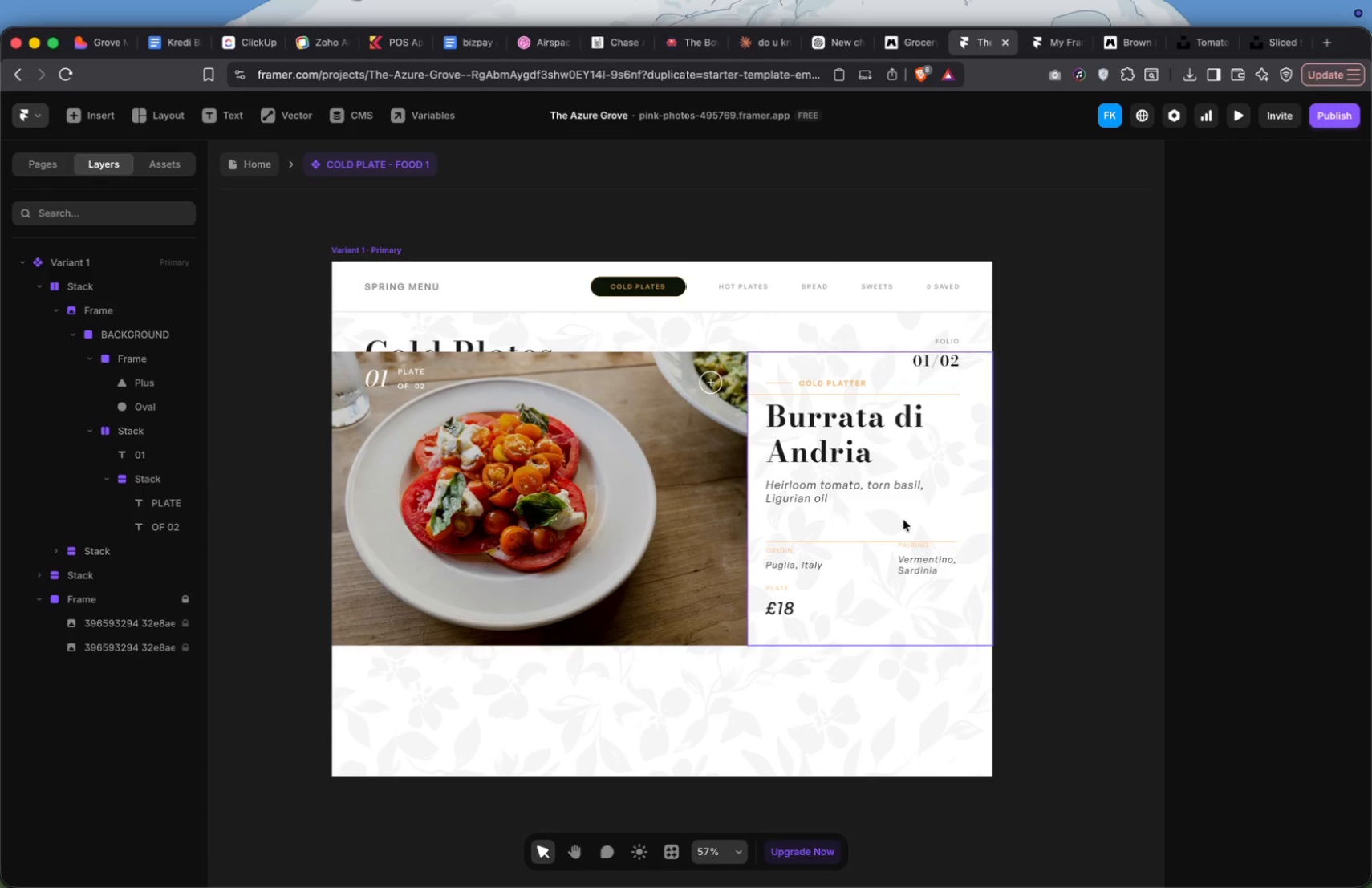 
left_click([898, 480])
 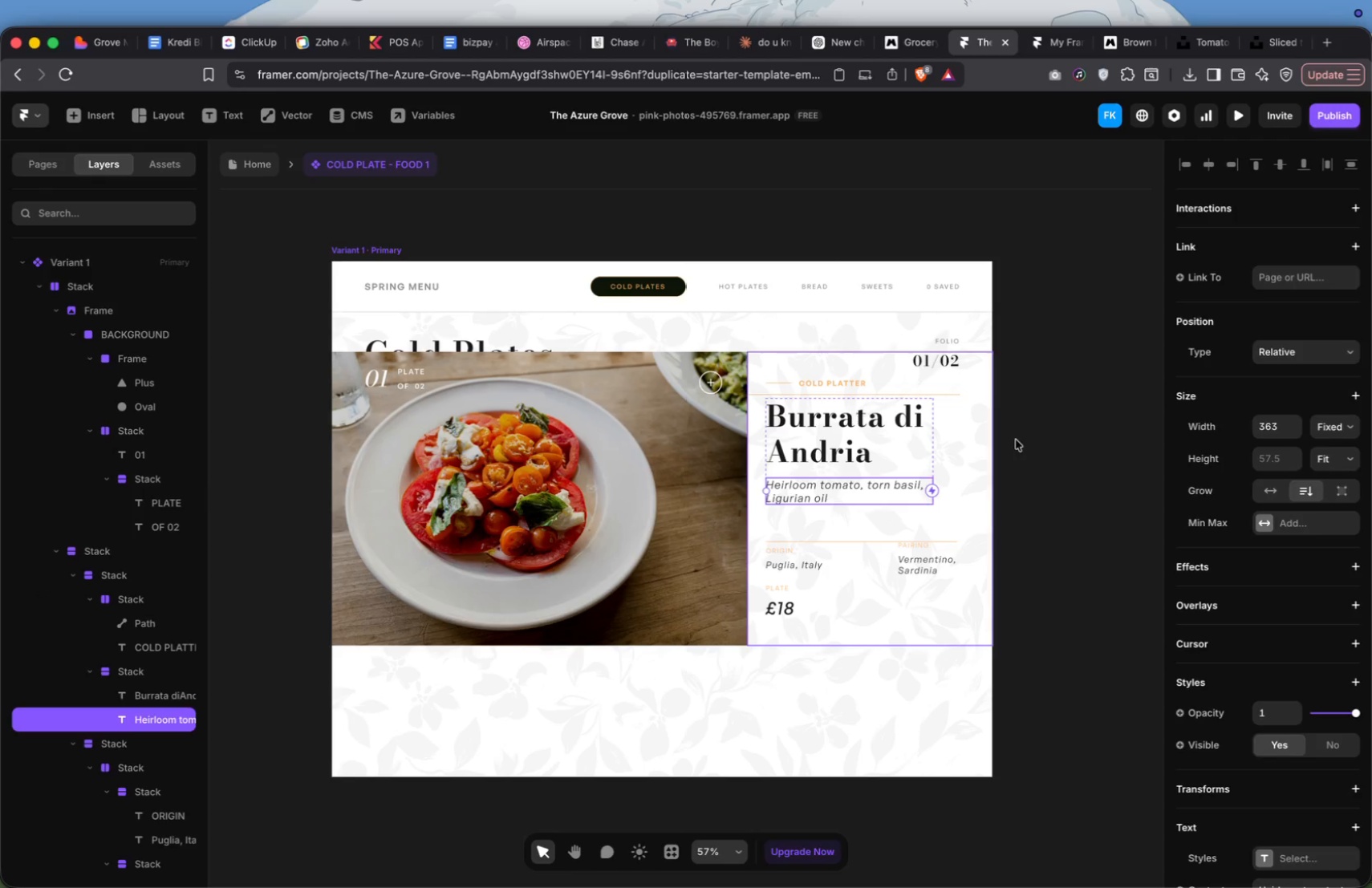 
left_click([1087, 424])
 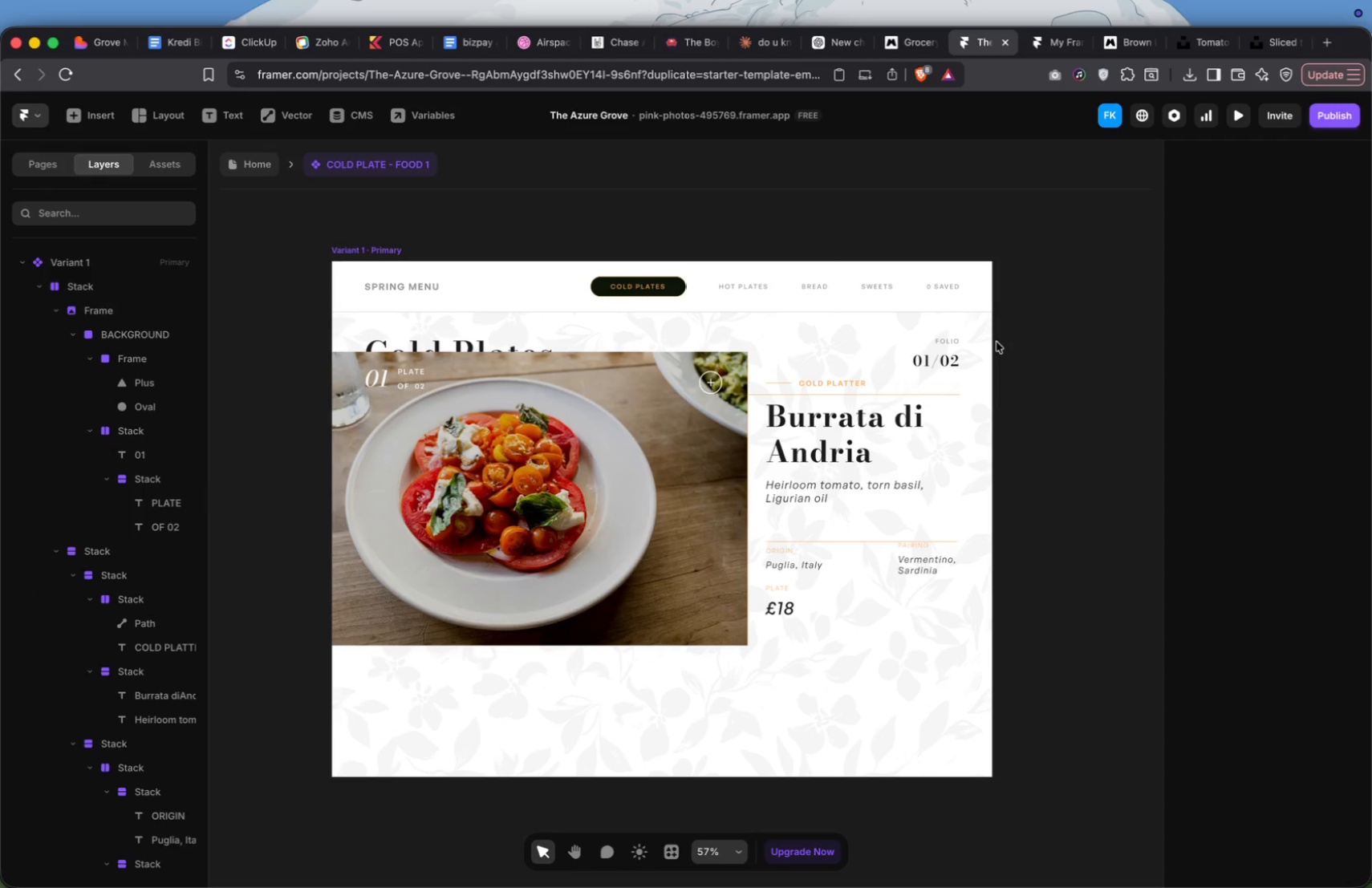 
left_click([977, 342])
 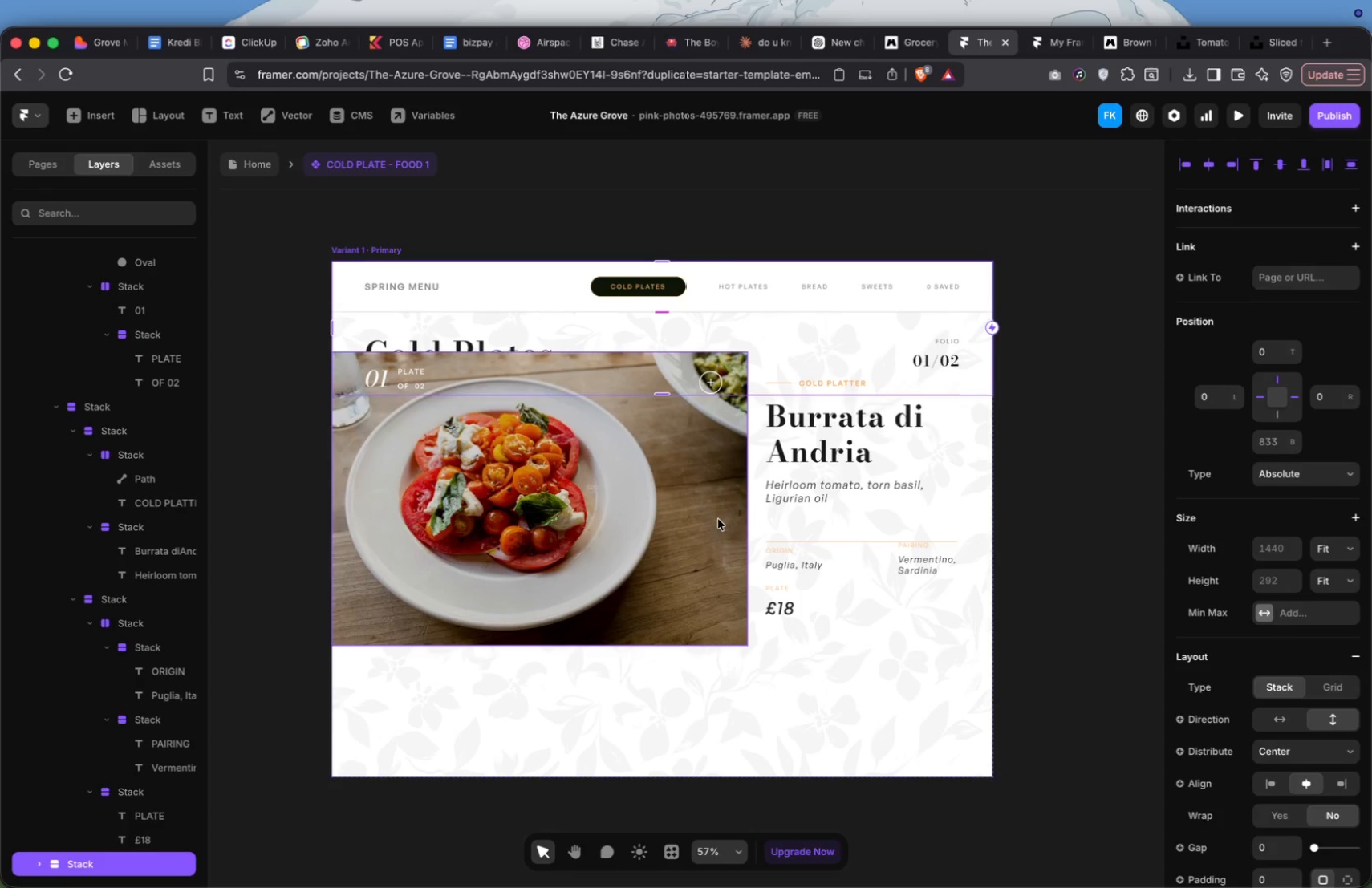 
left_click([849, 570])
 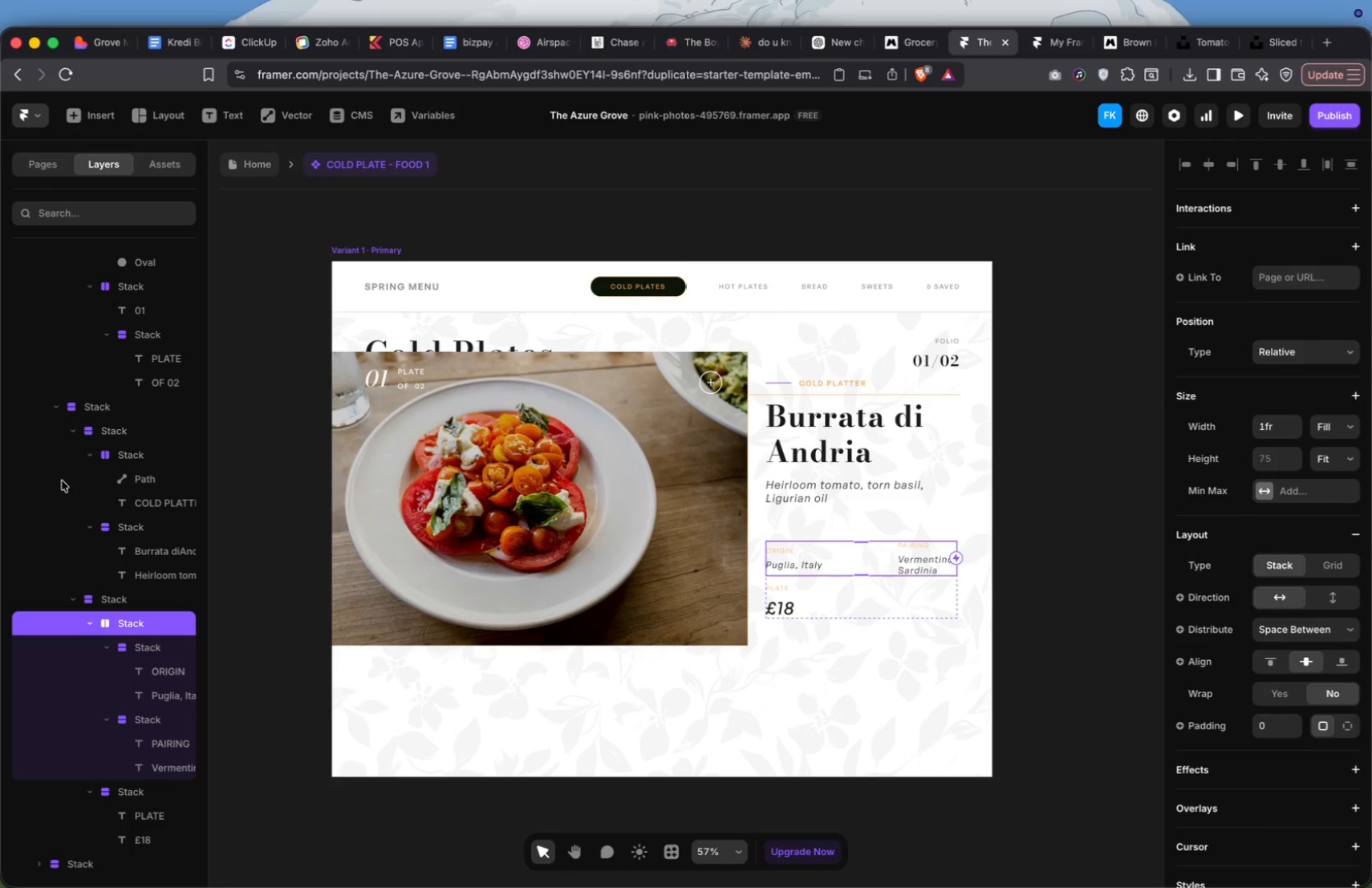 
scroll: coordinate [79, 379], scroll_direction: up, amount: 109.0
 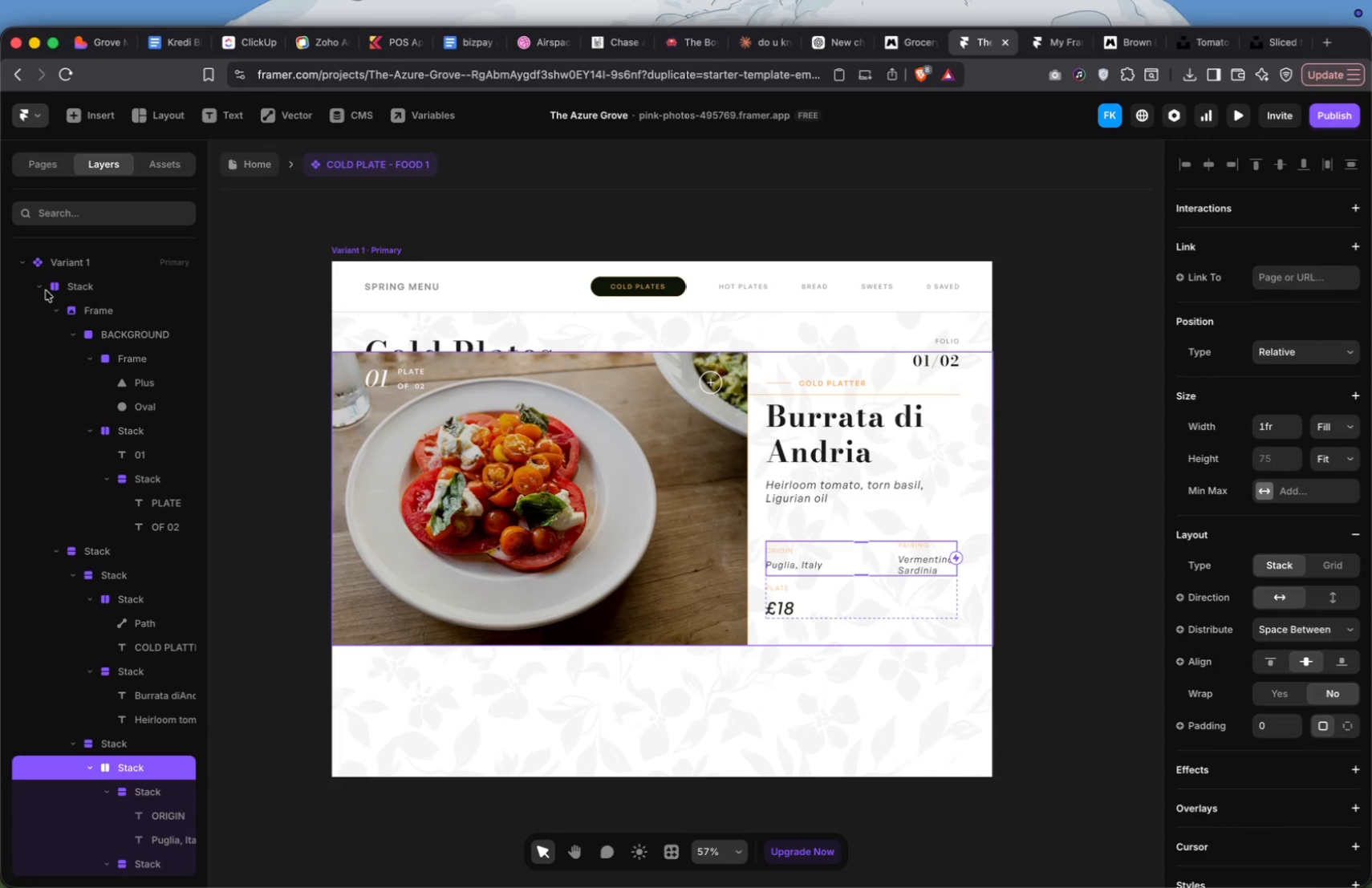 
left_click([42, 287])
 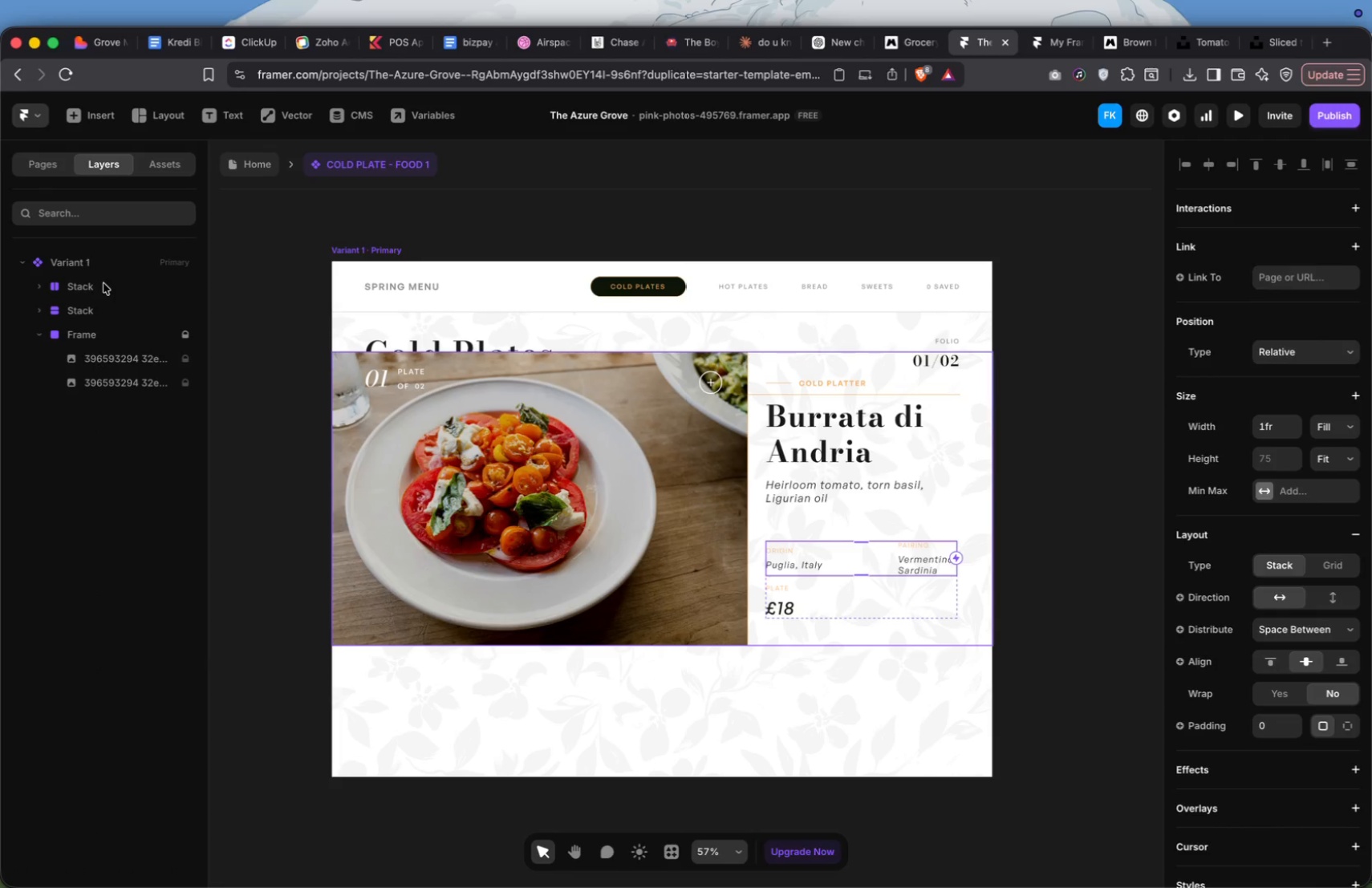 
left_click([104, 283])
 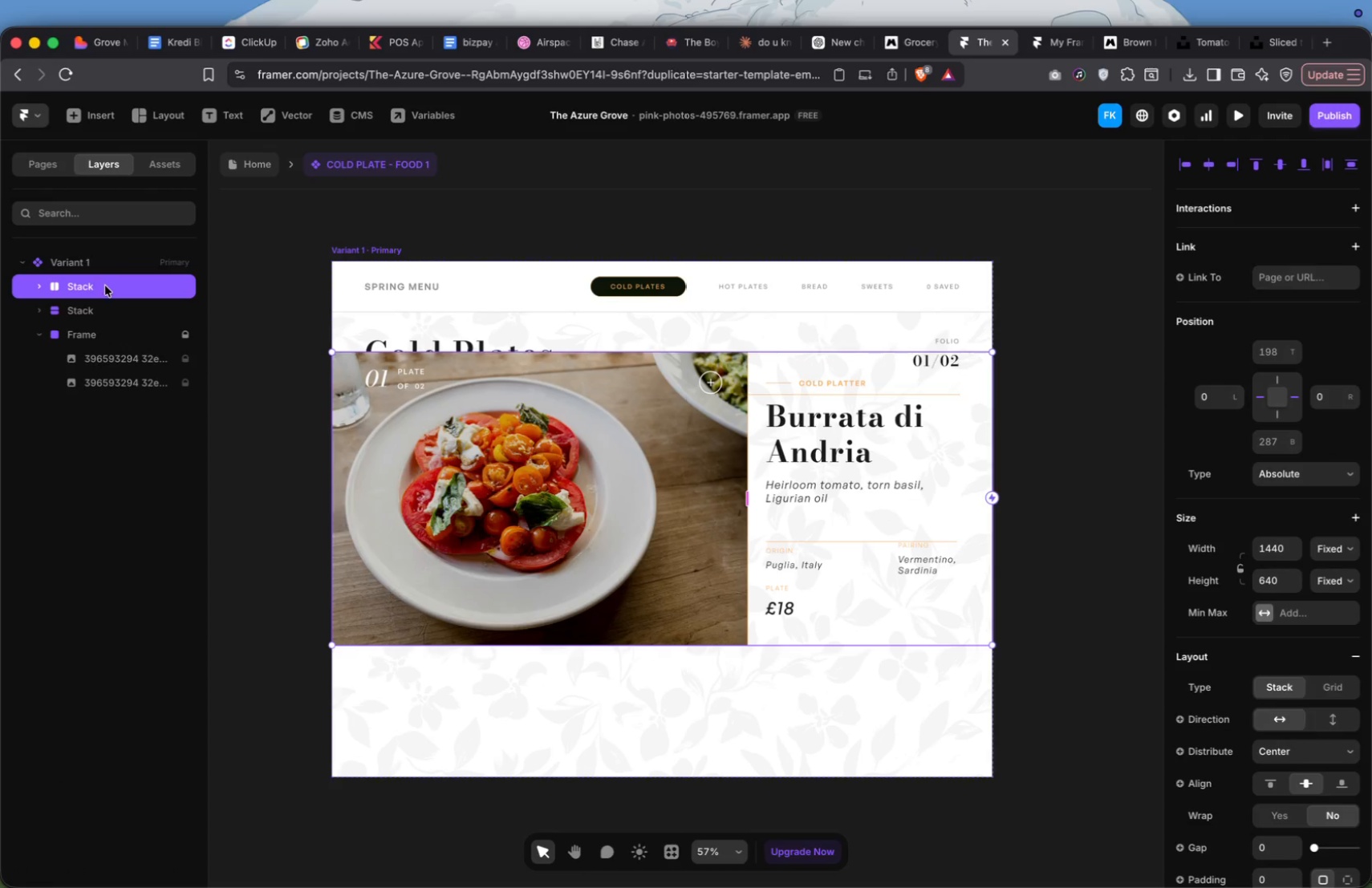 
left_click([109, 302])
 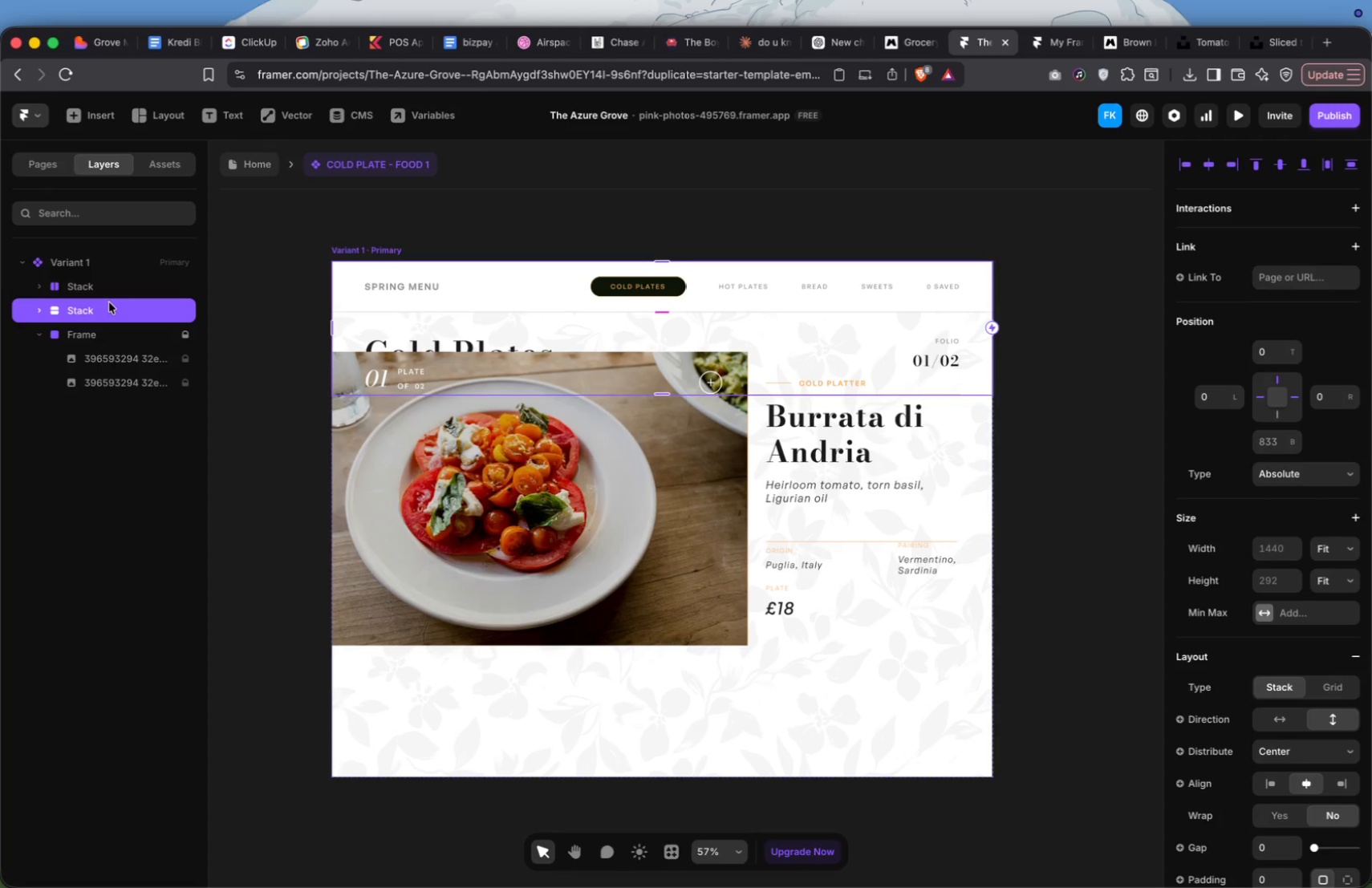 
left_click_drag(start_coordinate=[108, 306], to_coordinate=[111, 277])
 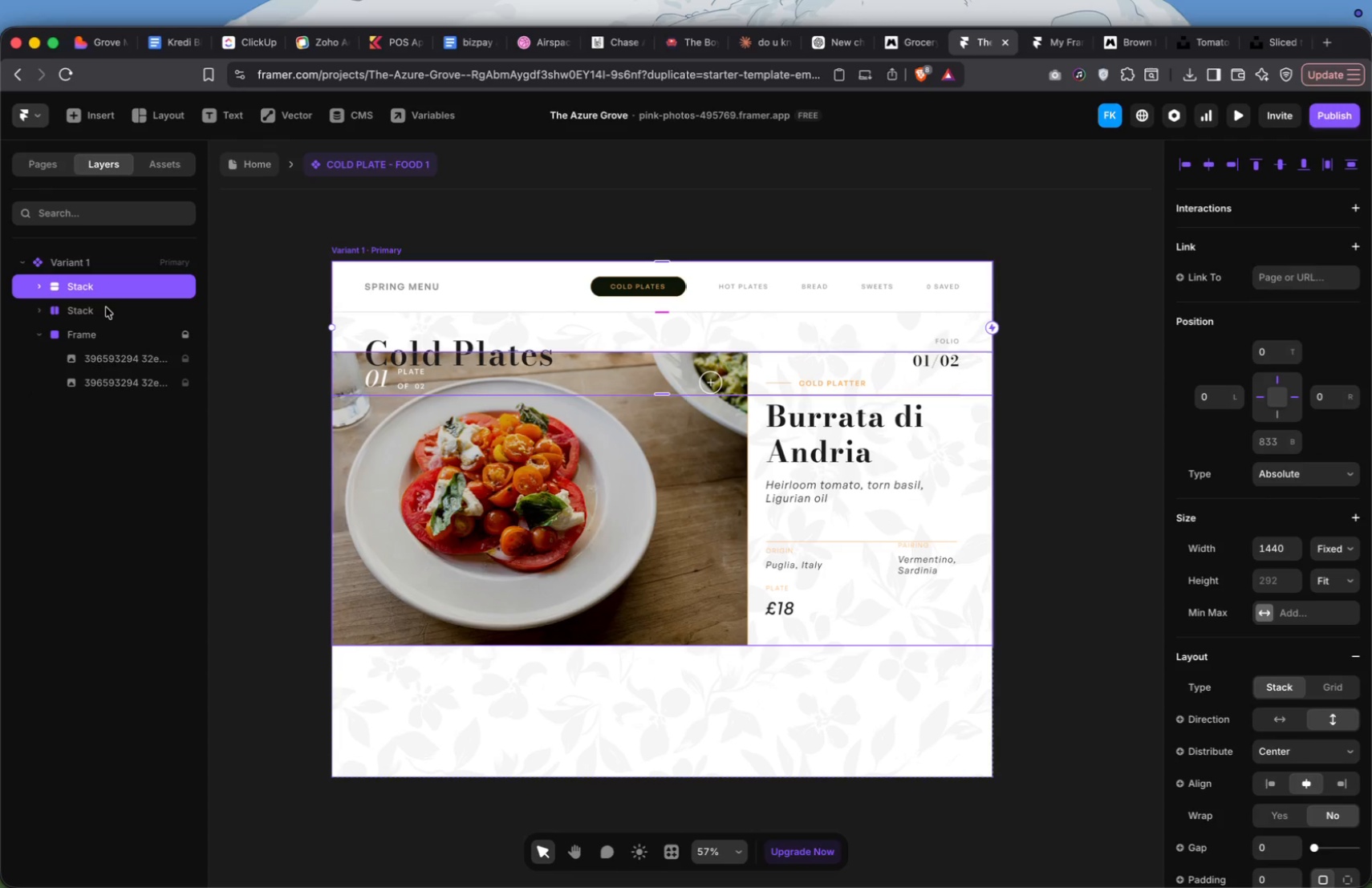 
left_click([106, 307])
 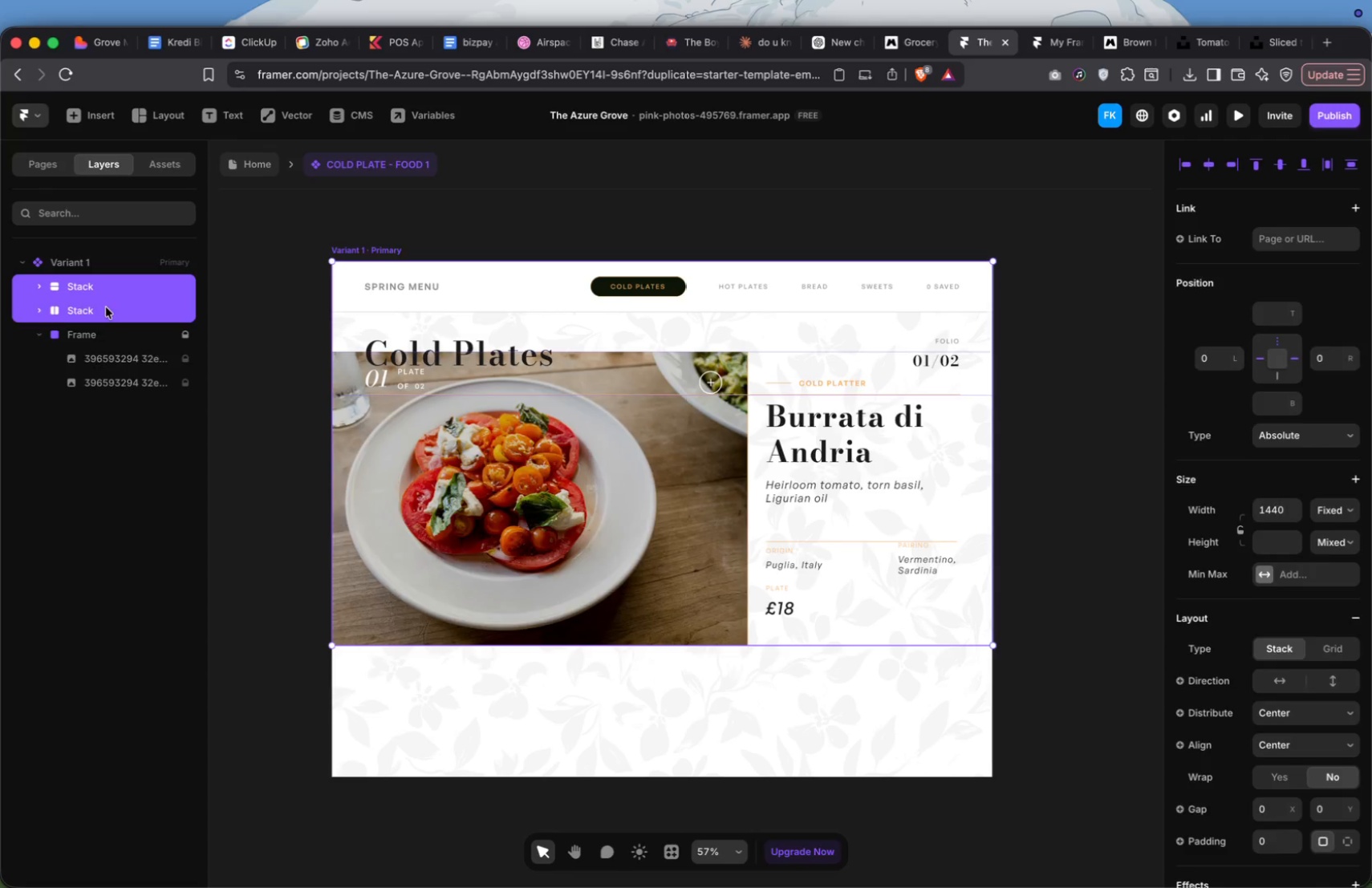 
key(Shift+A)
 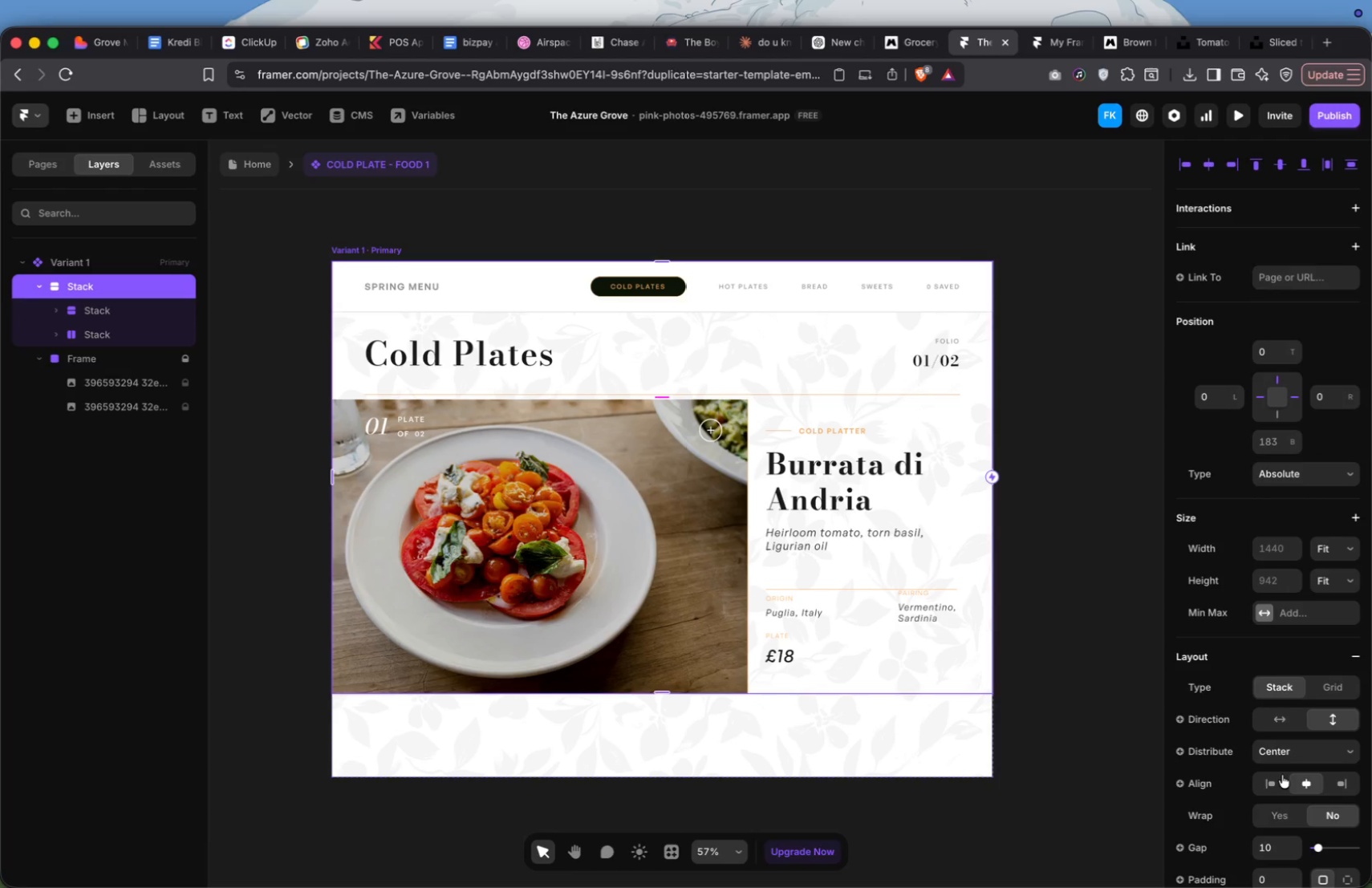 
left_click([1280, 849])
 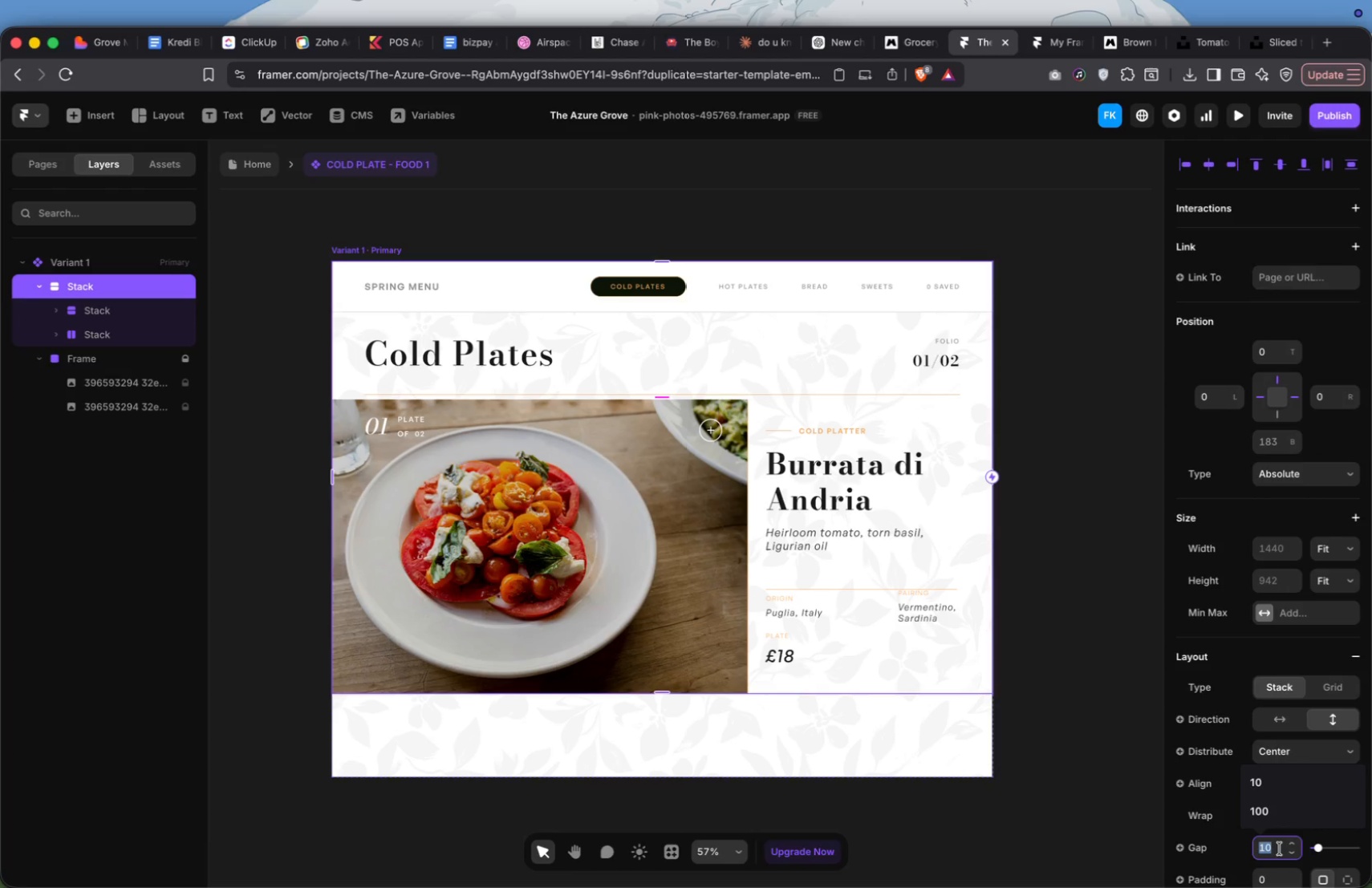 
key(0)
 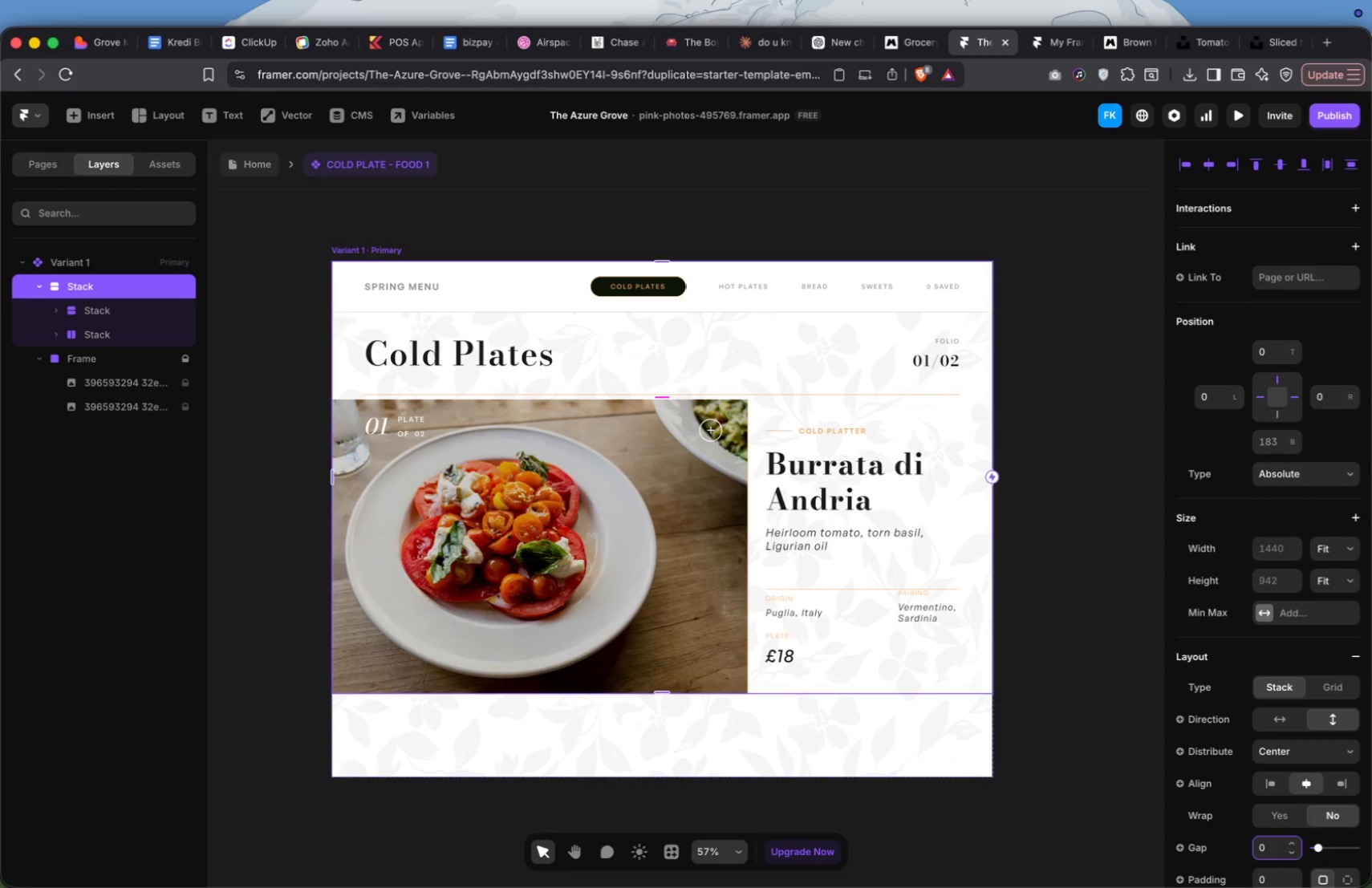 
key(Enter)
 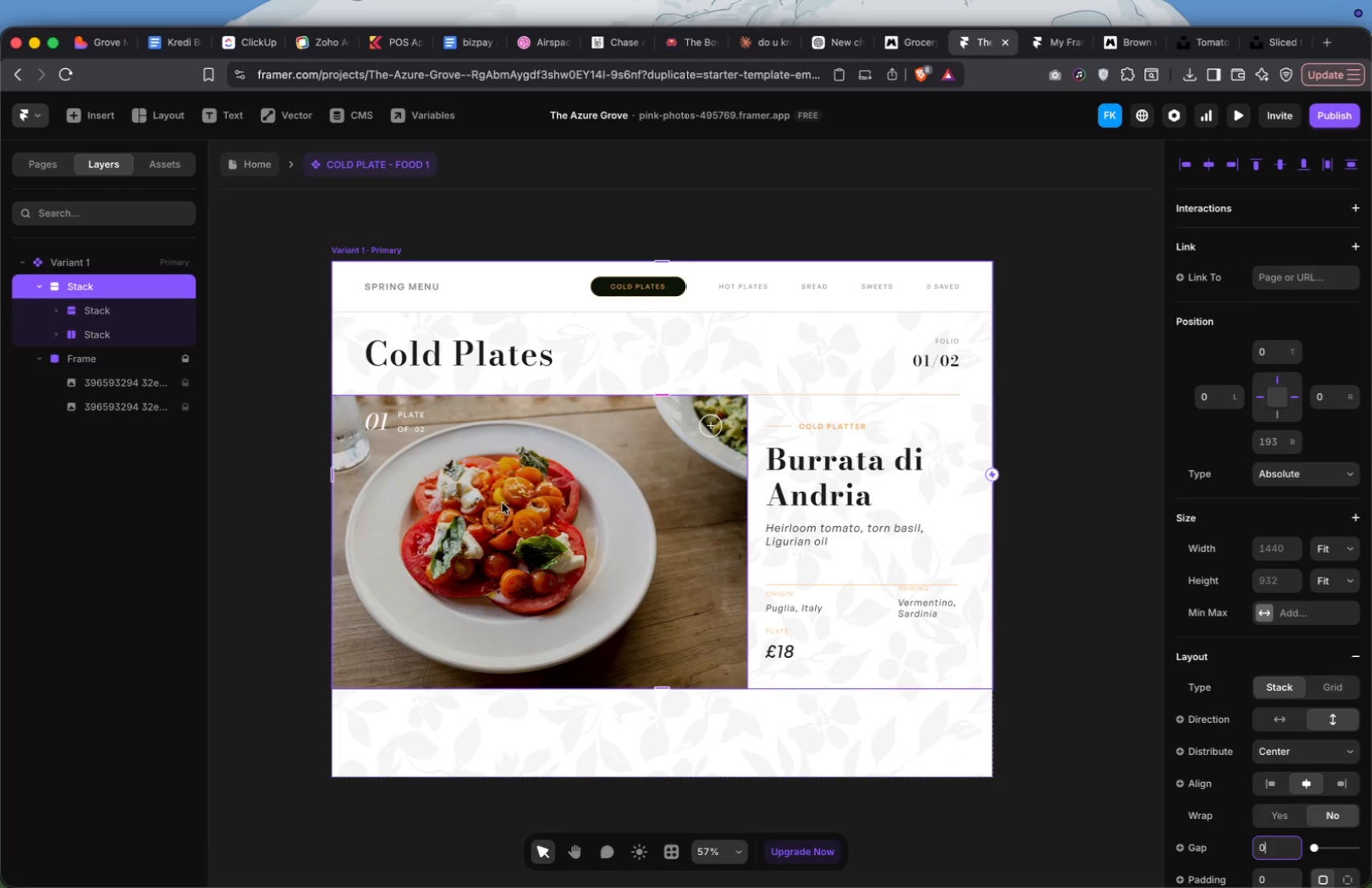 
left_click([86, 356])
 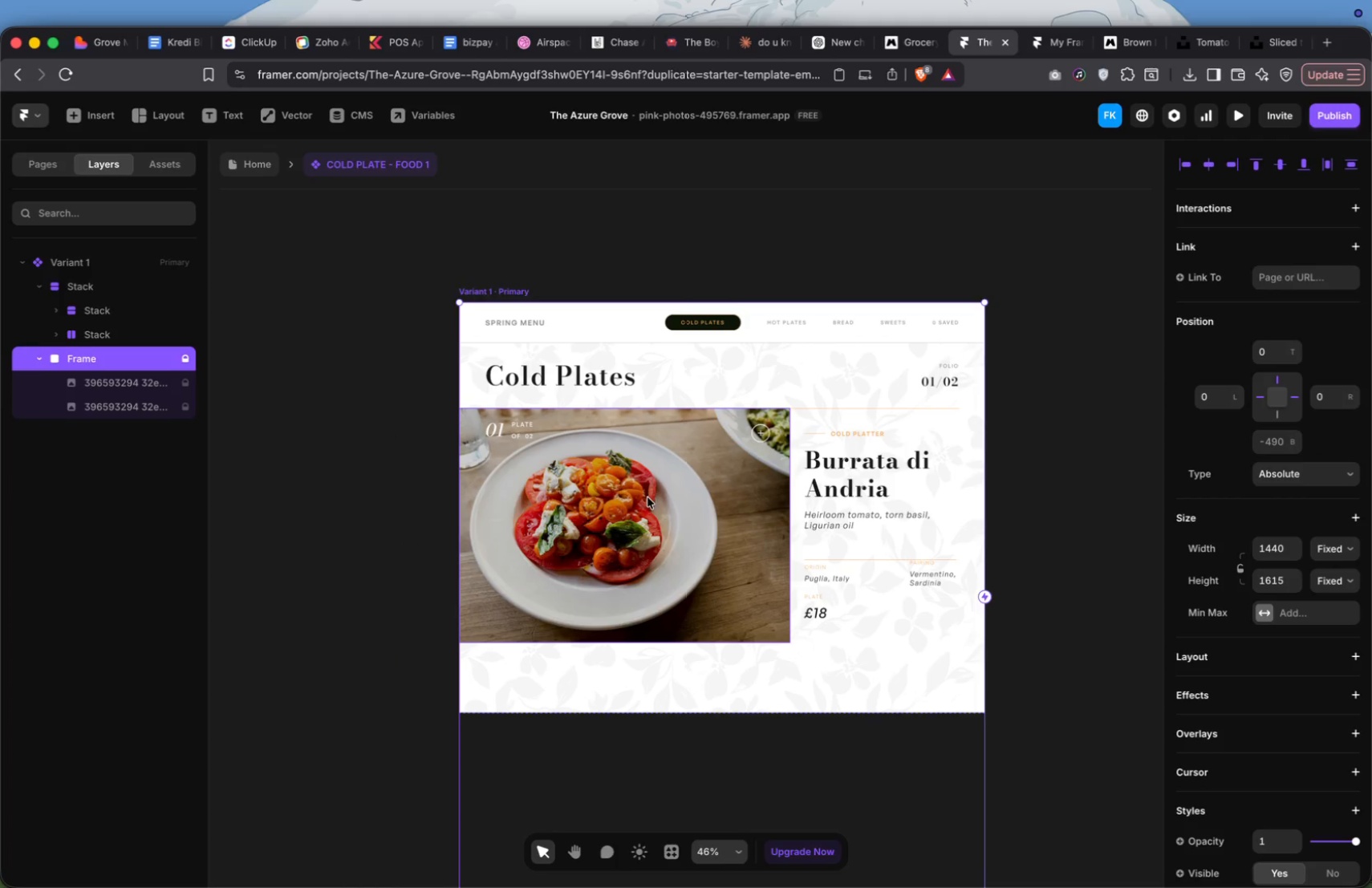 
wait(5.06)
 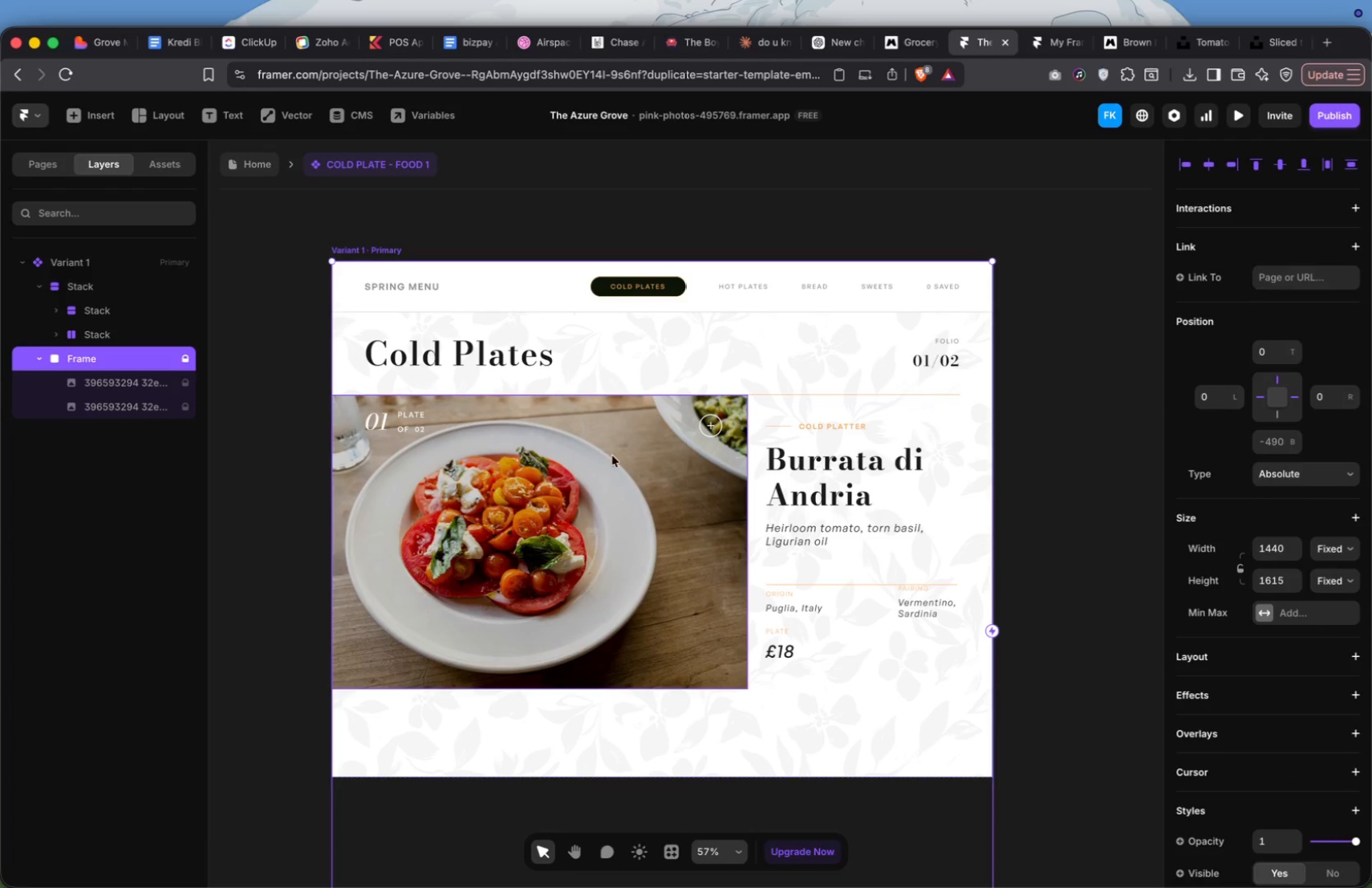 
left_click([147, 381])
 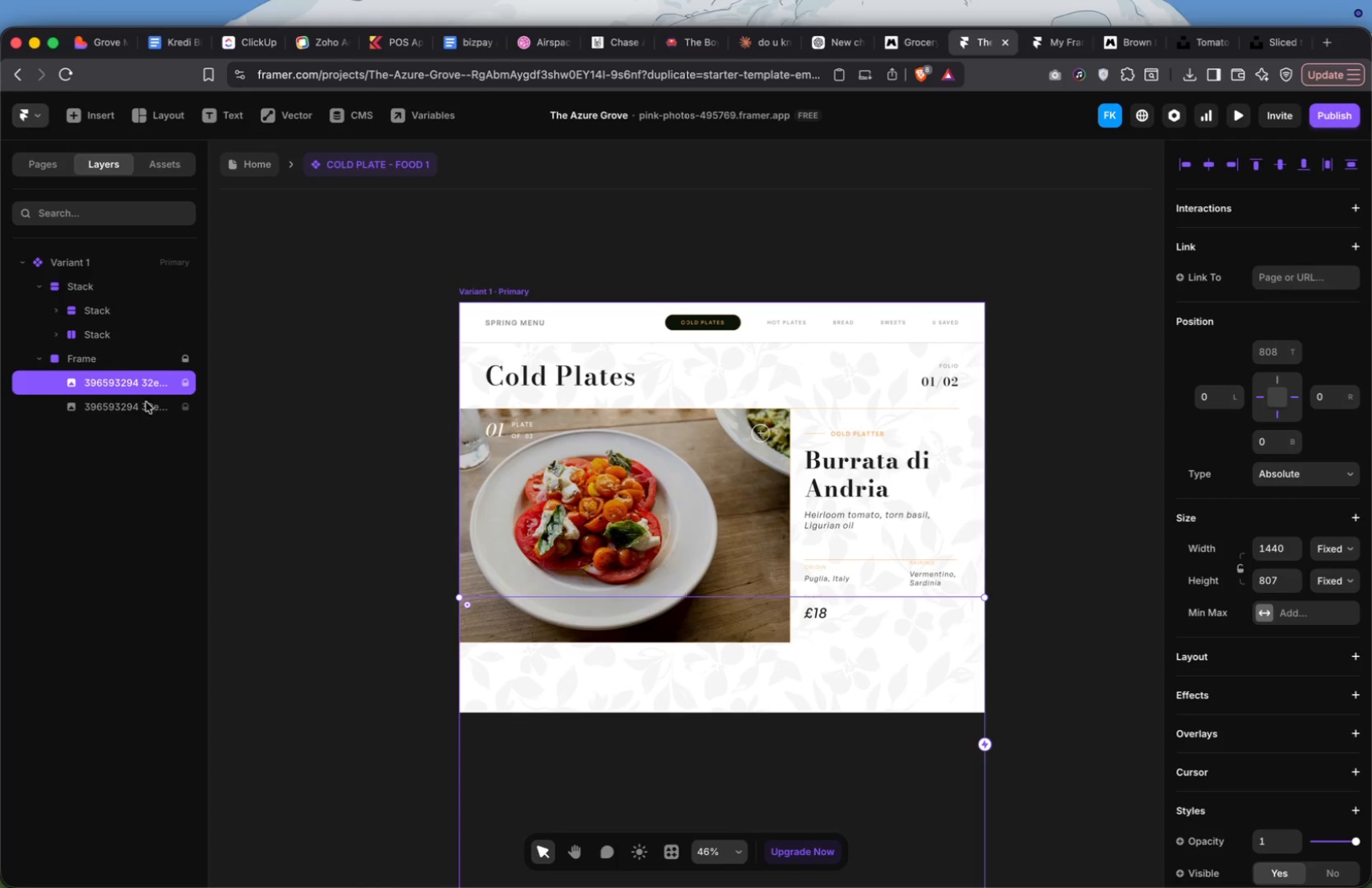 
left_click([146, 407])
 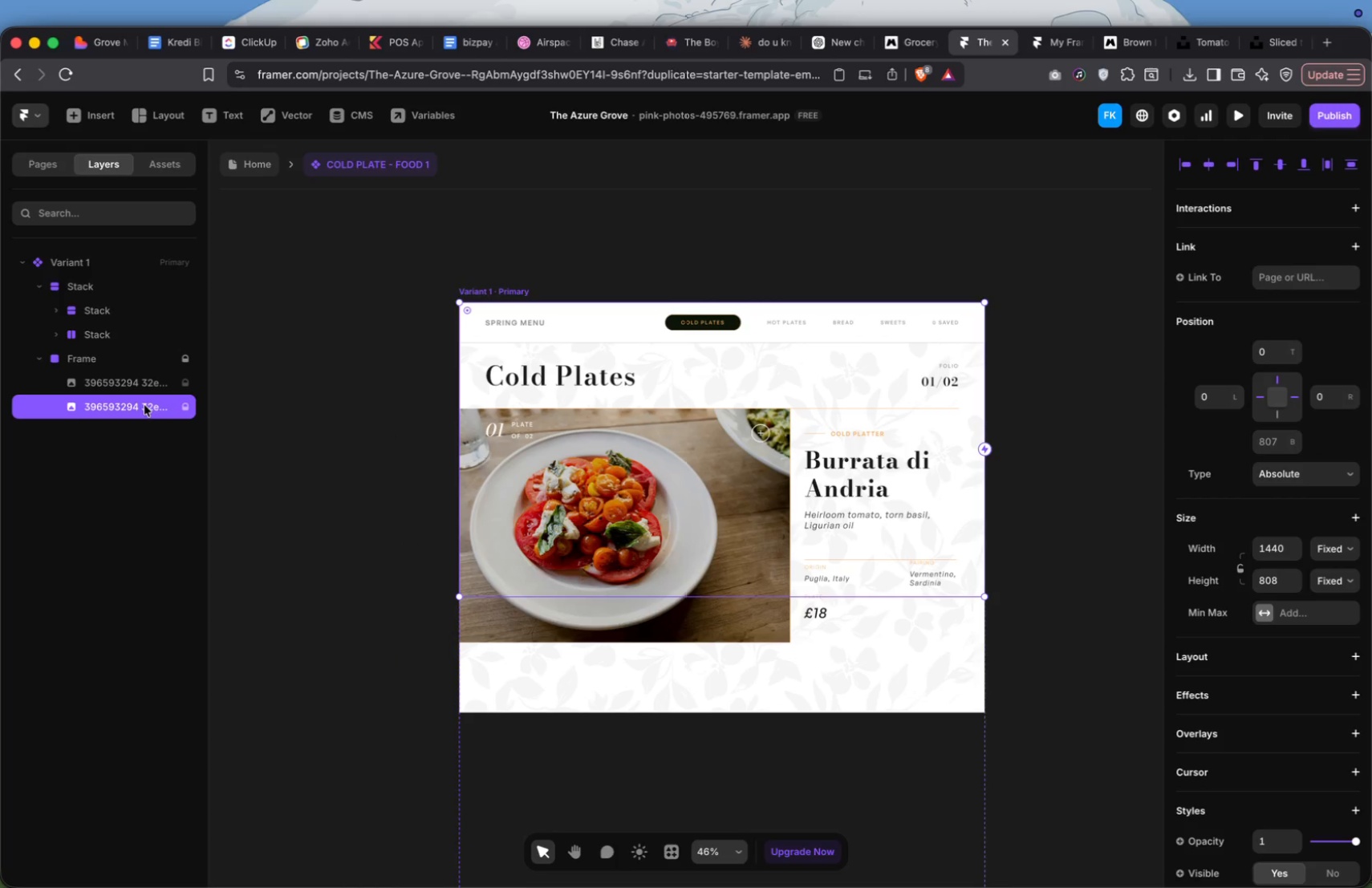 
left_click([140, 383])
 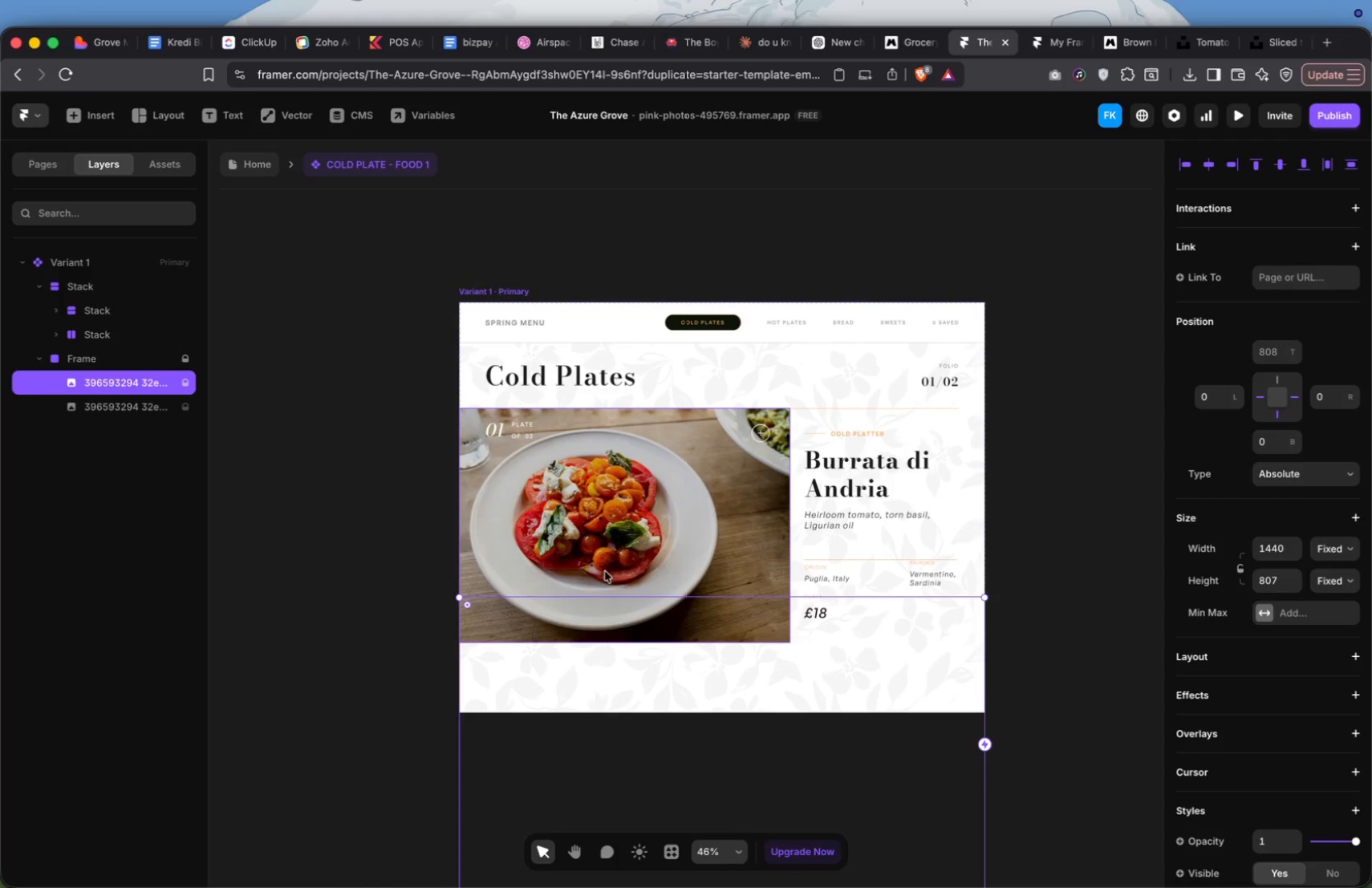 
scroll: coordinate [647, 565], scroll_direction: down, amount: 14.0
 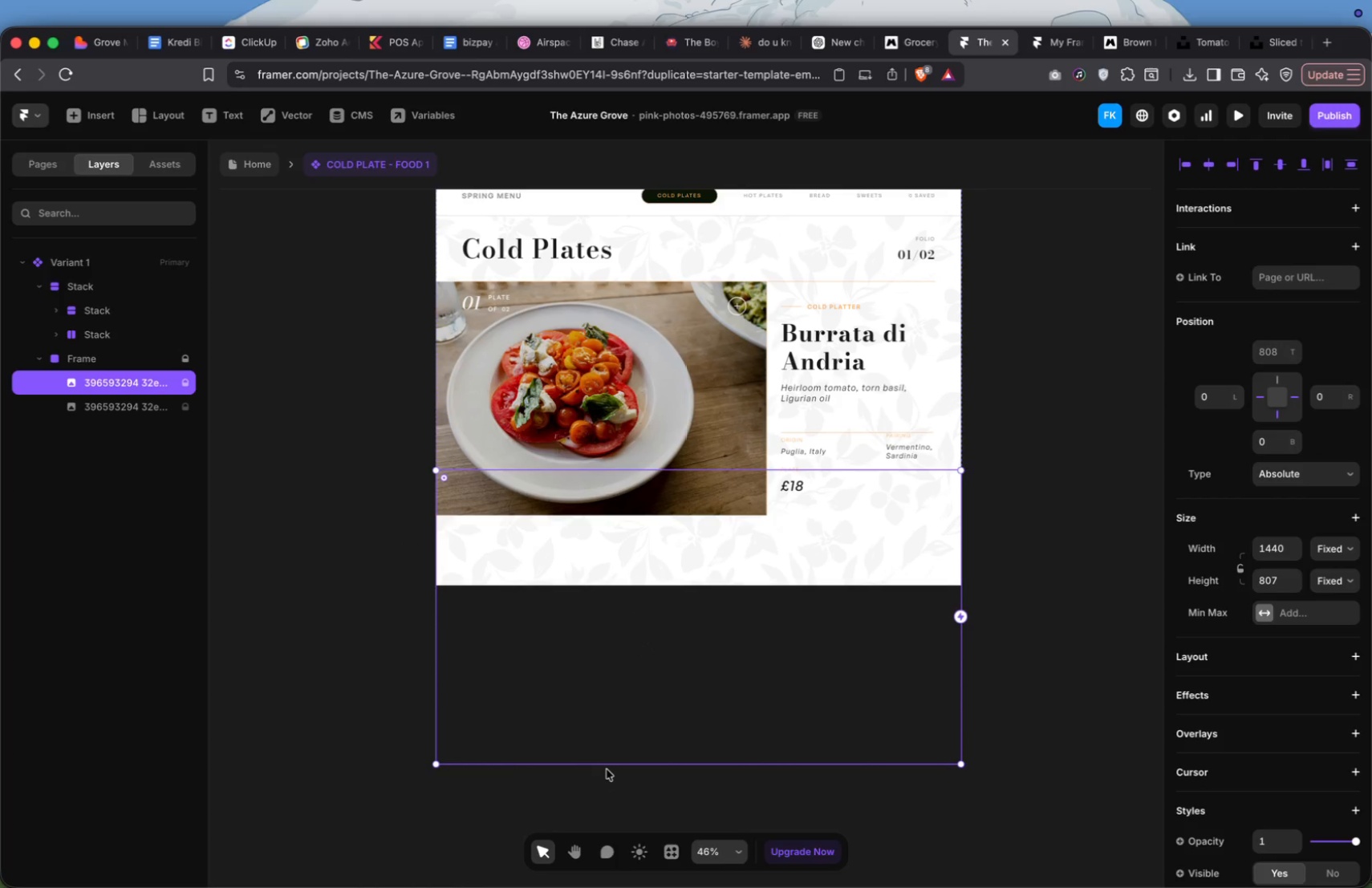 
left_click_drag(start_coordinate=[607, 765], to_coordinate=[616, 584])
 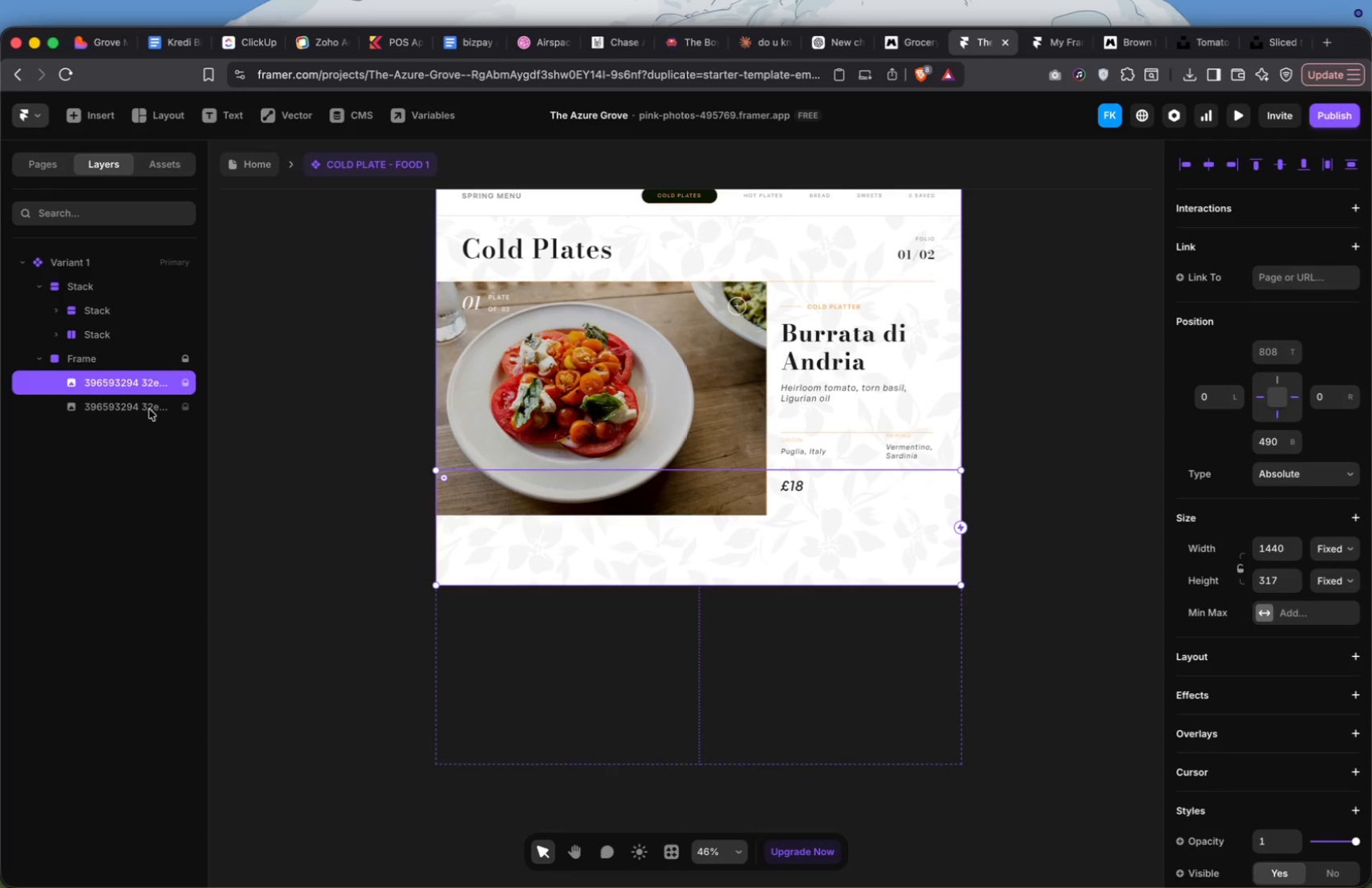 
left_click([143, 403])
 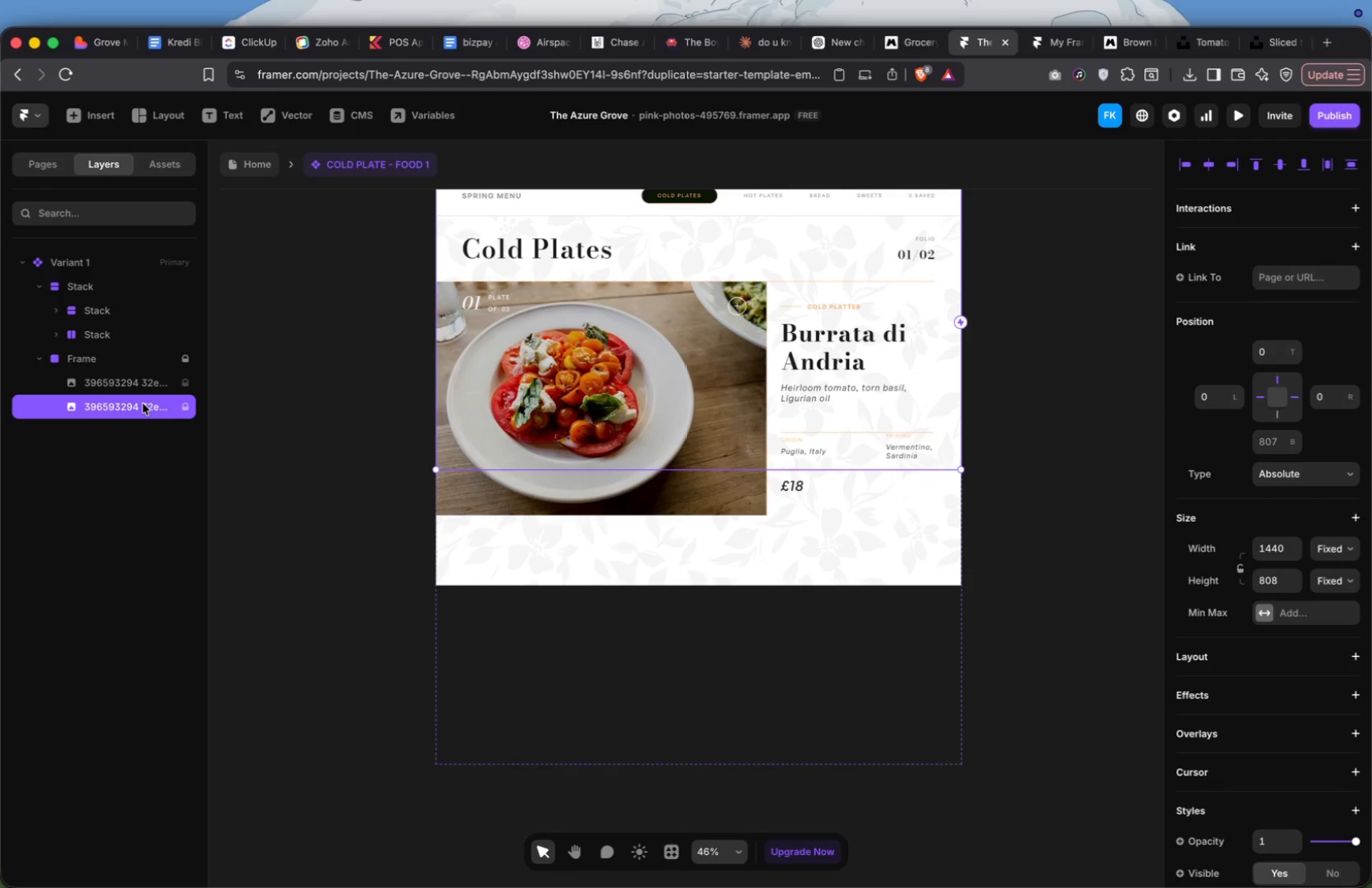 
left_click([109, 367])
 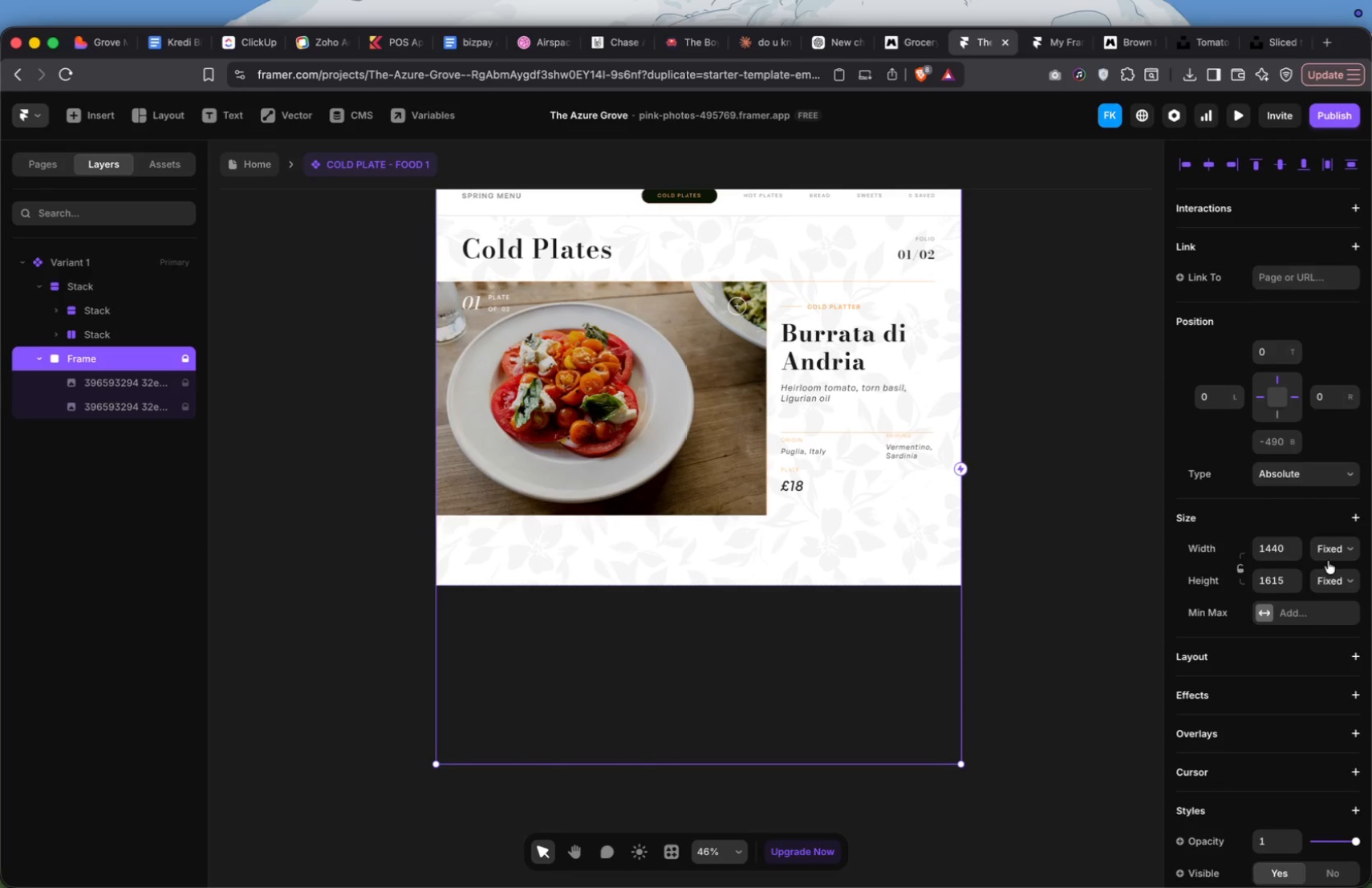 
left_click([1331, 575])
 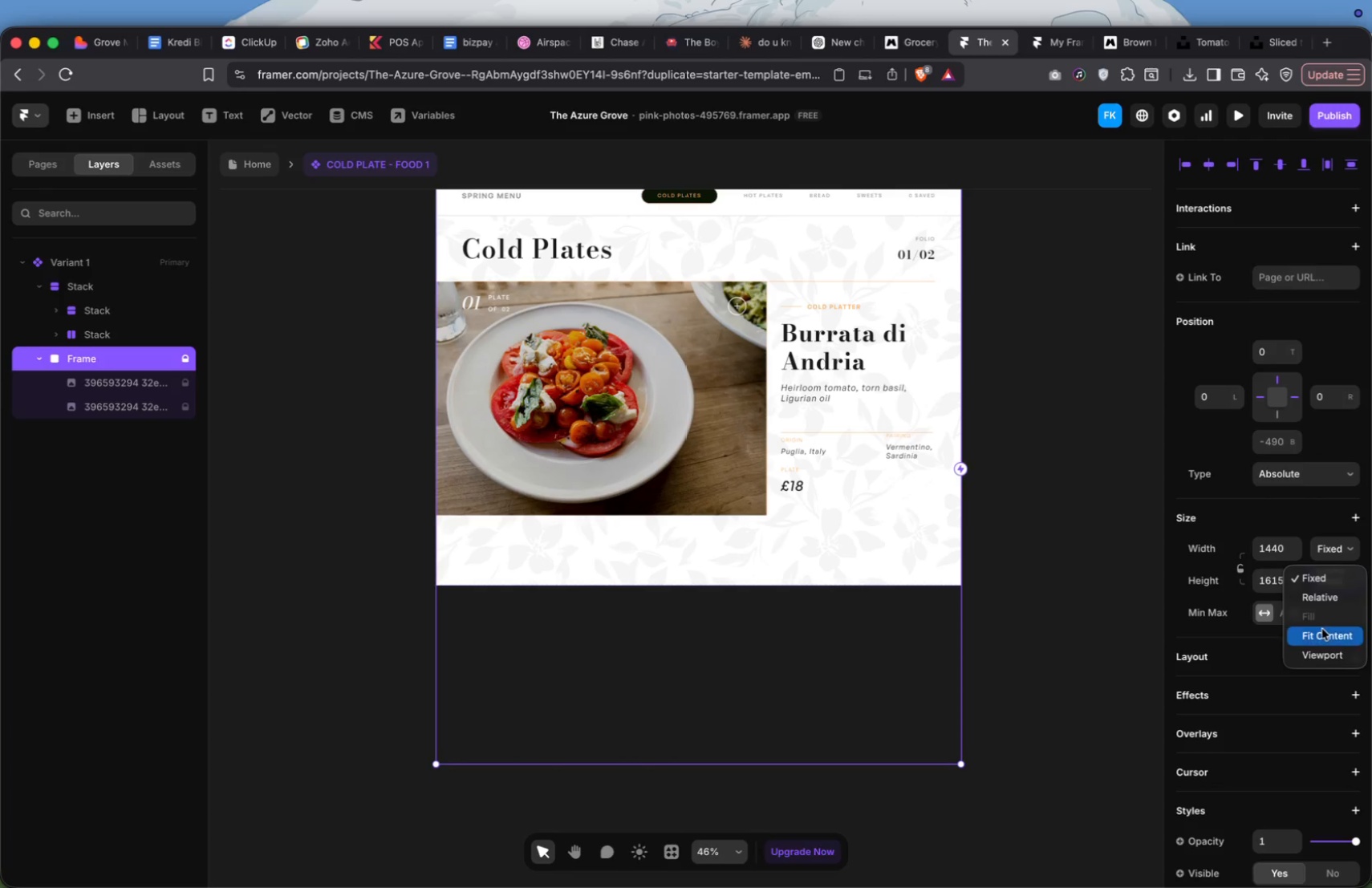 
left_click([1322, 629])
 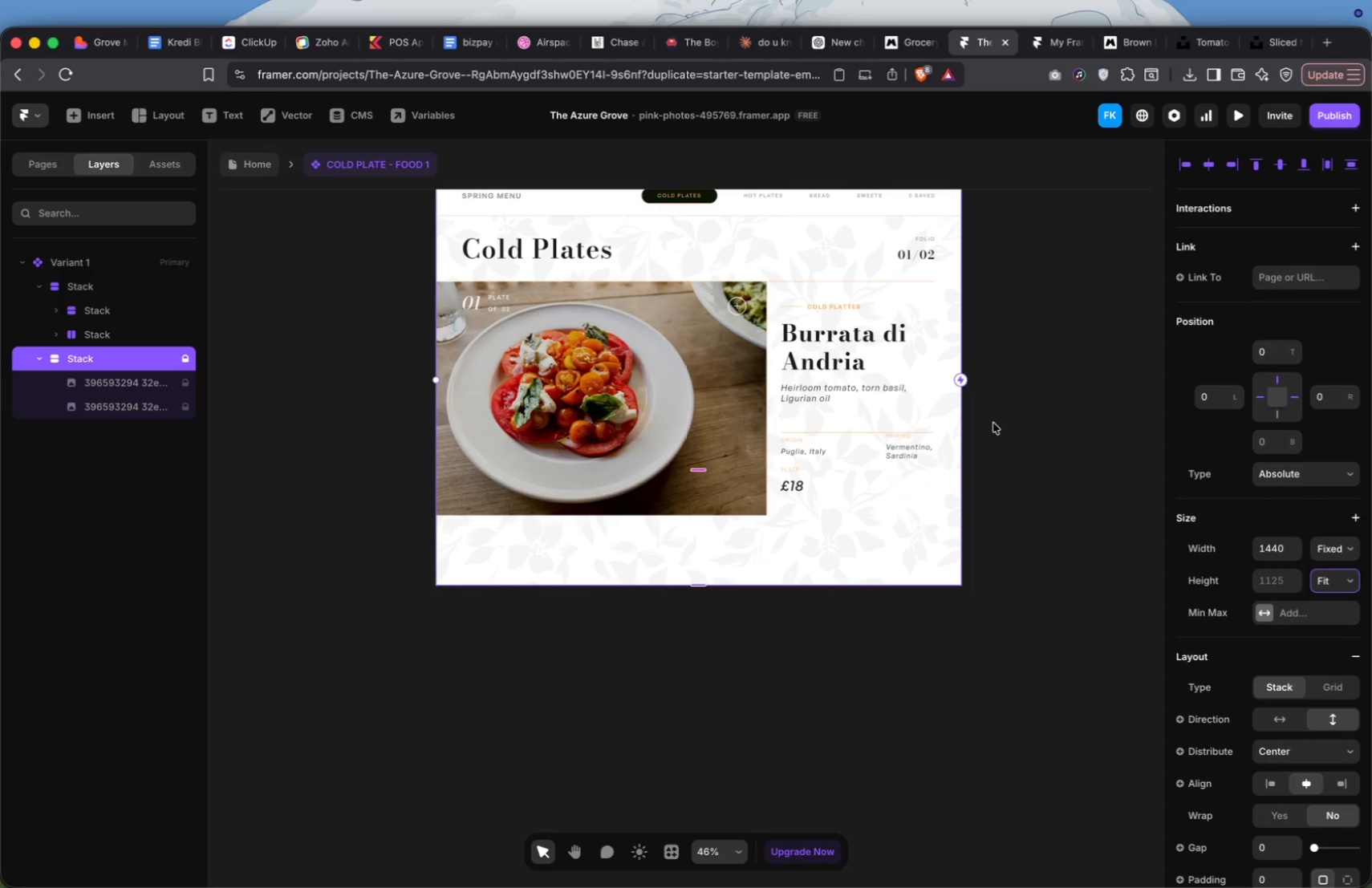 
scroll: coordinate [993, 423], scroll_direction: up, amount: 7.0
 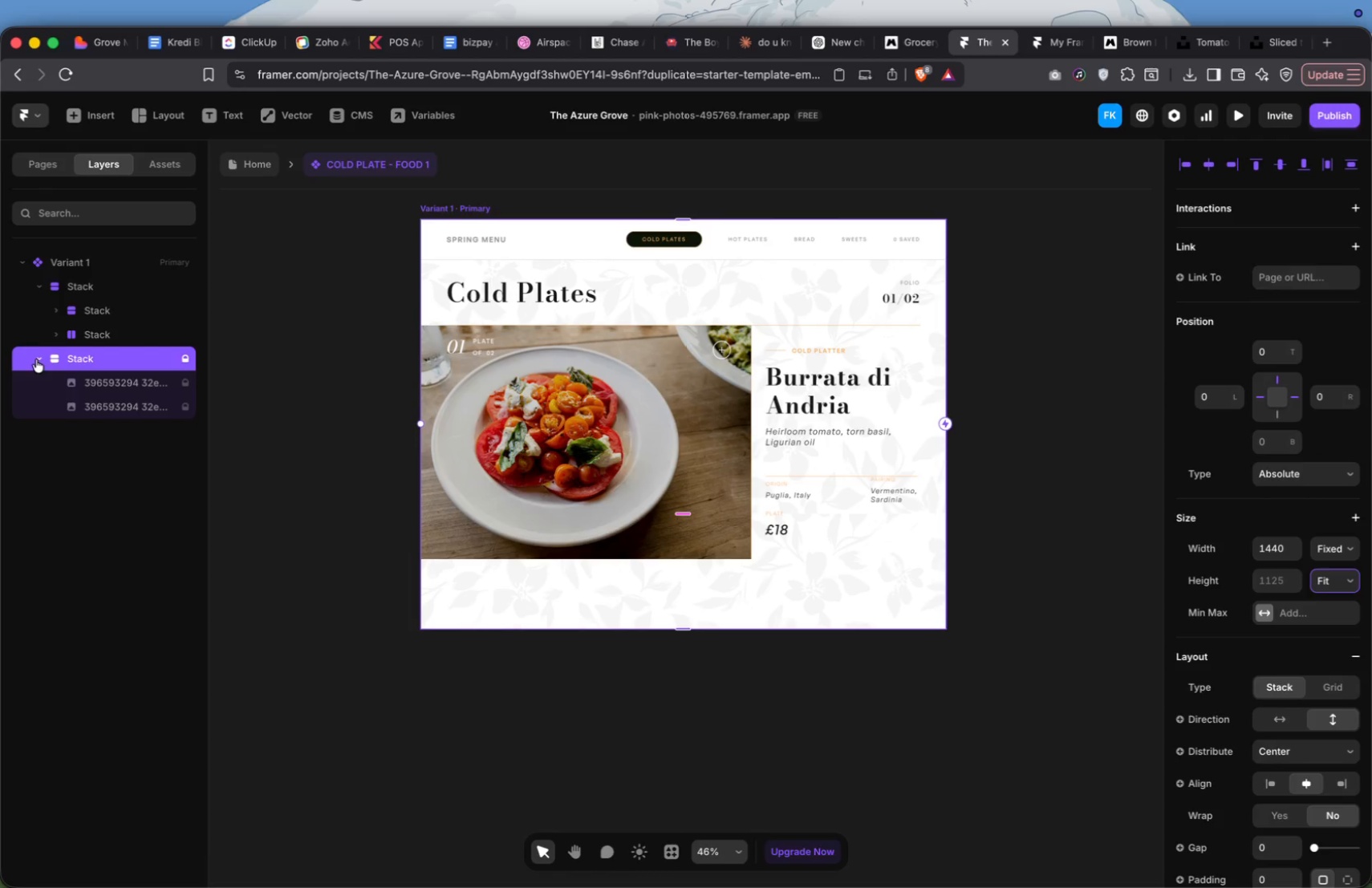 
left_click([89, 260])
 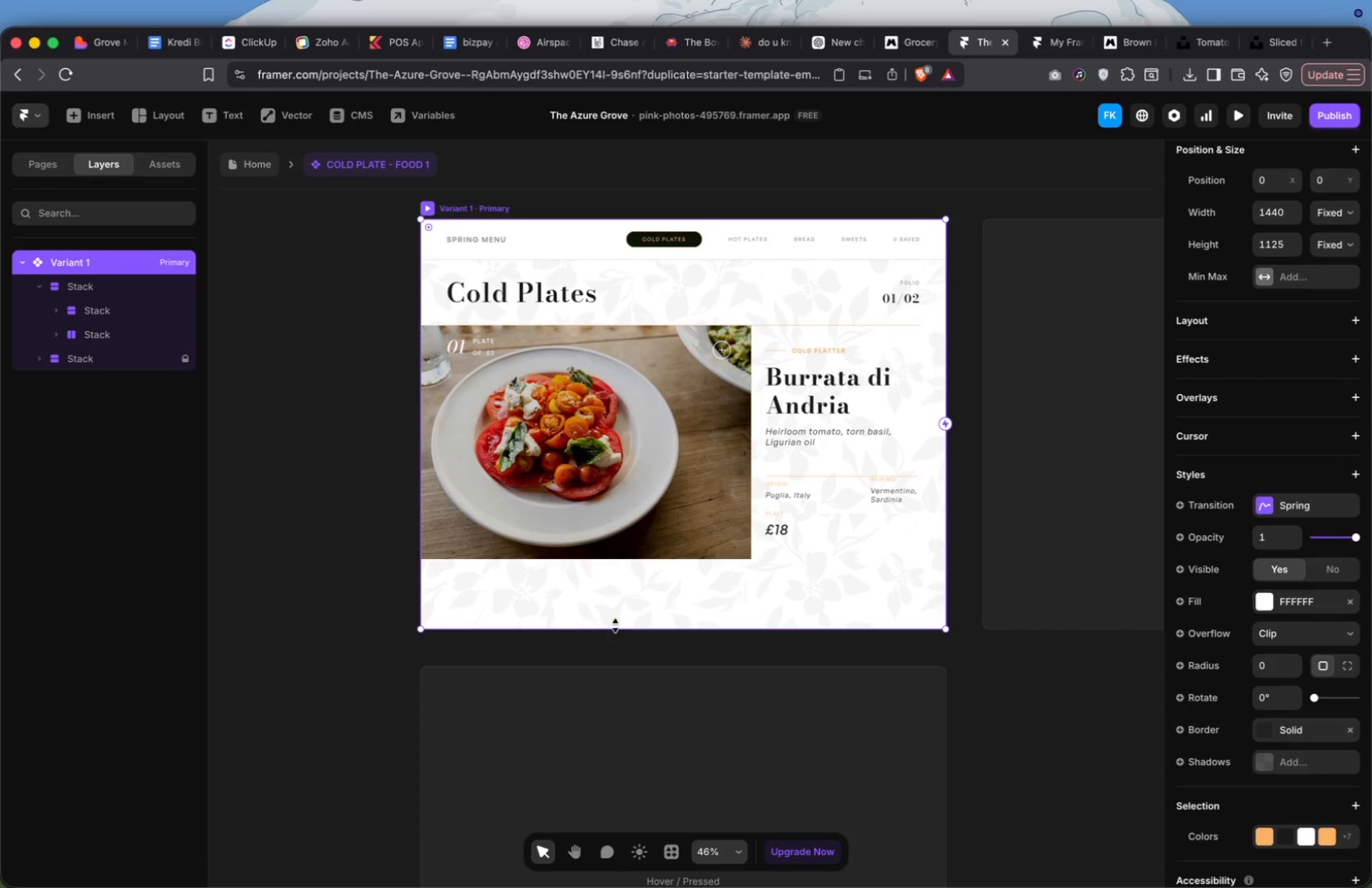 
left_click_drag(start_coordinate=[615, 627], to_coordinate=[611, 560])
 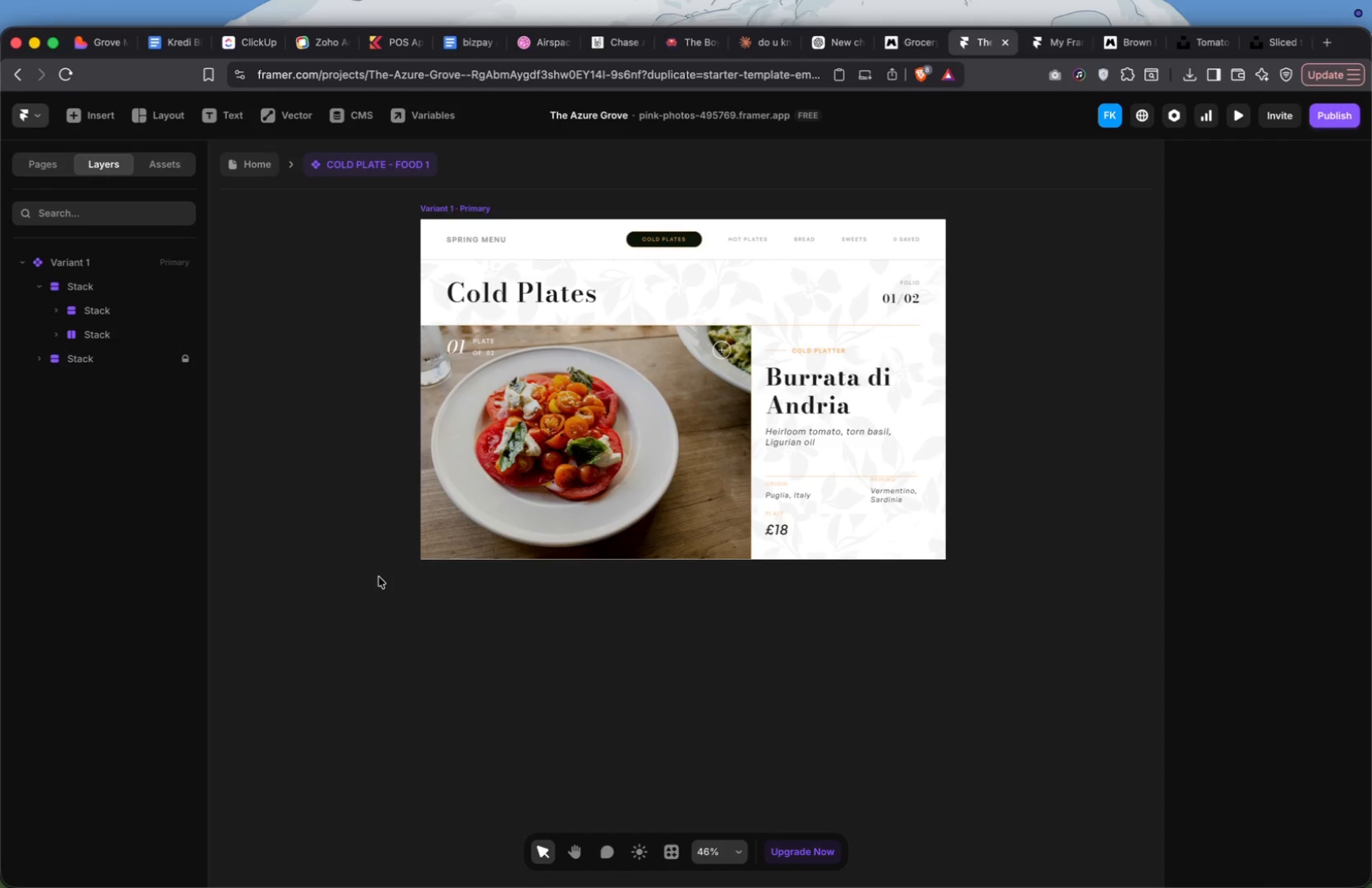 
scroll: coordinate [400, 567], scroll_direction: up, amount: 1.0
 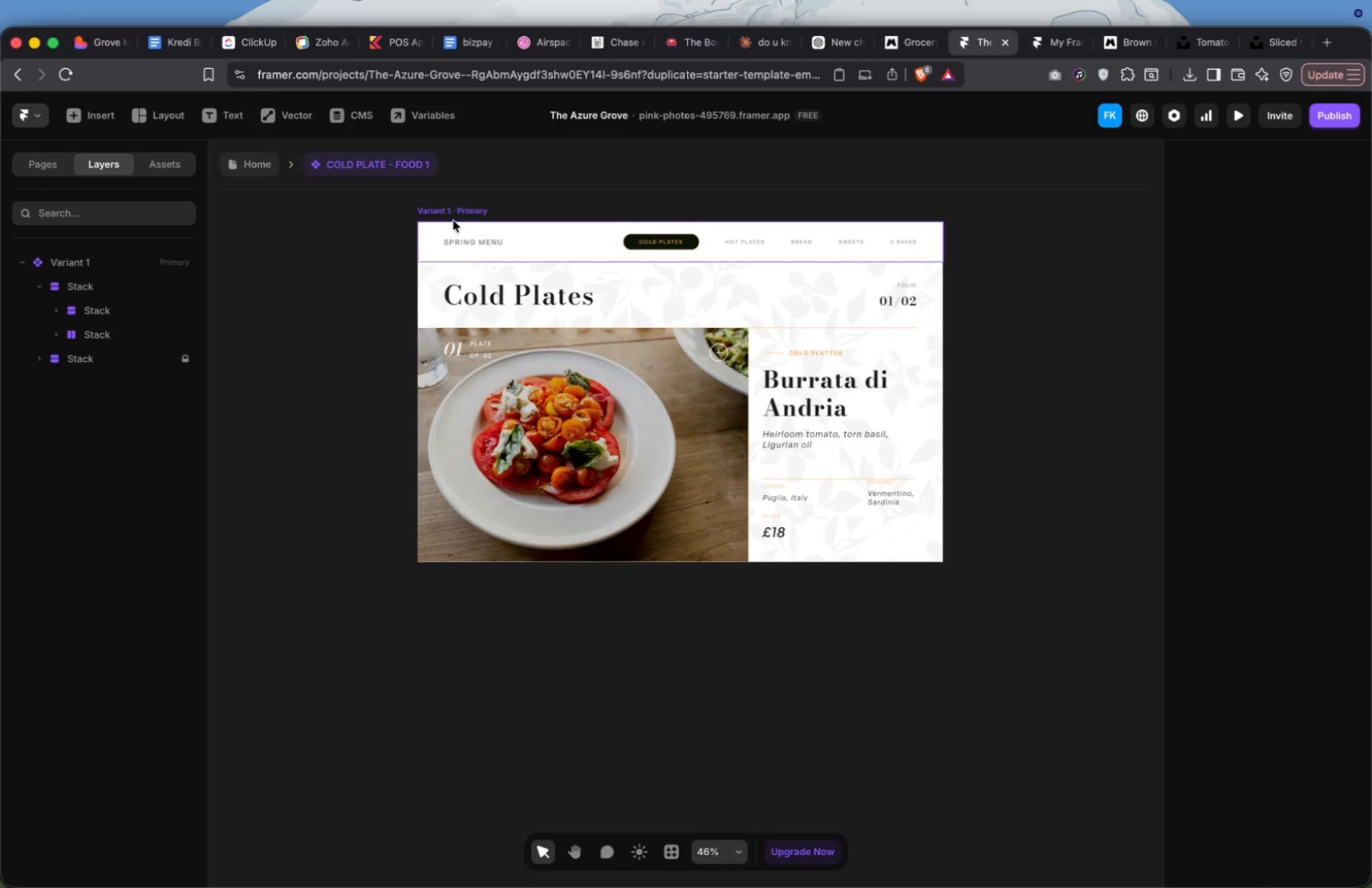 
left_click([458, 213])
 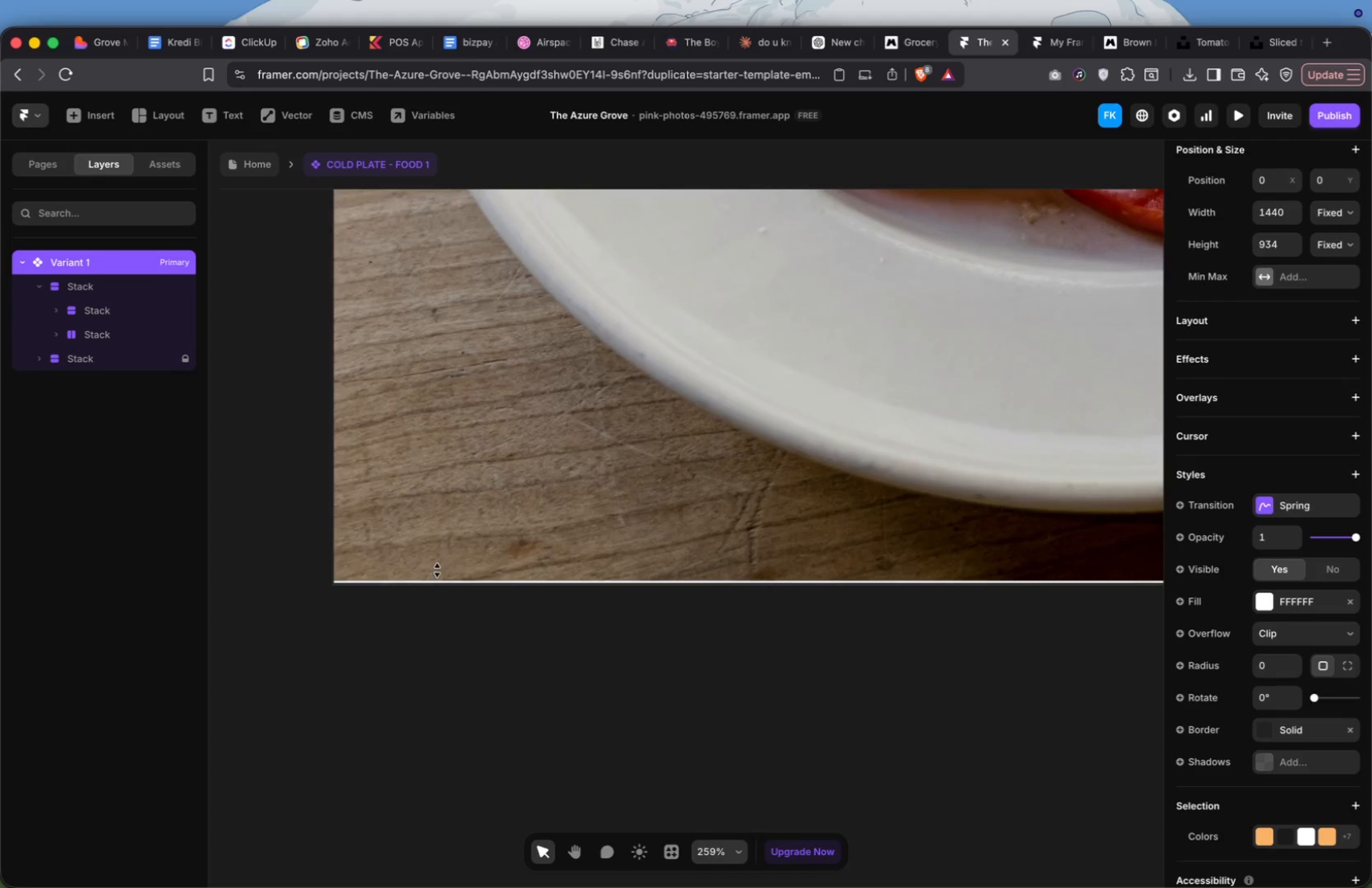 
left_click_drag(start_coordinate=[433, 583], to_coordinate=[429, 582])
 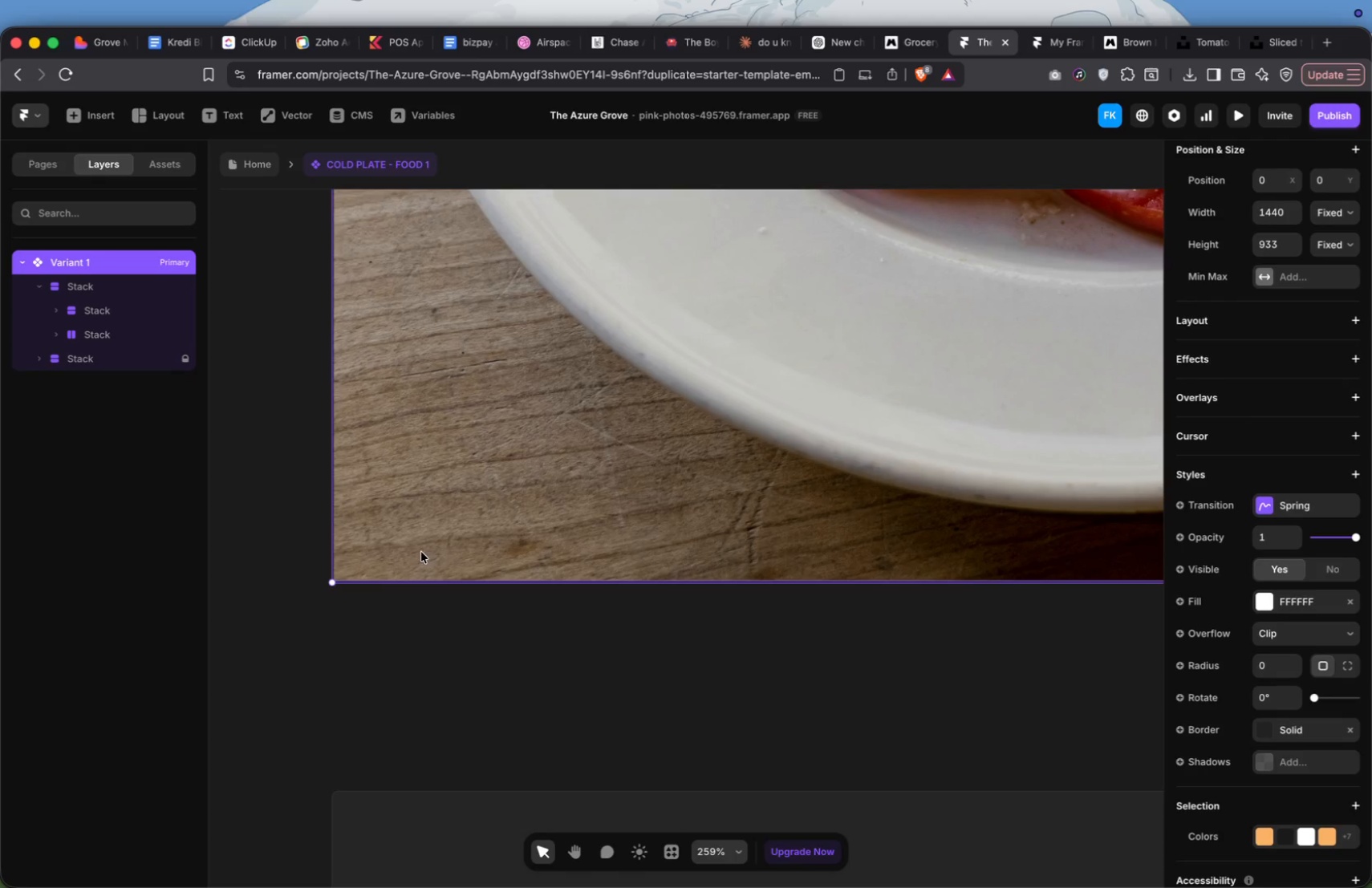 
mouse_move([430, 520])
 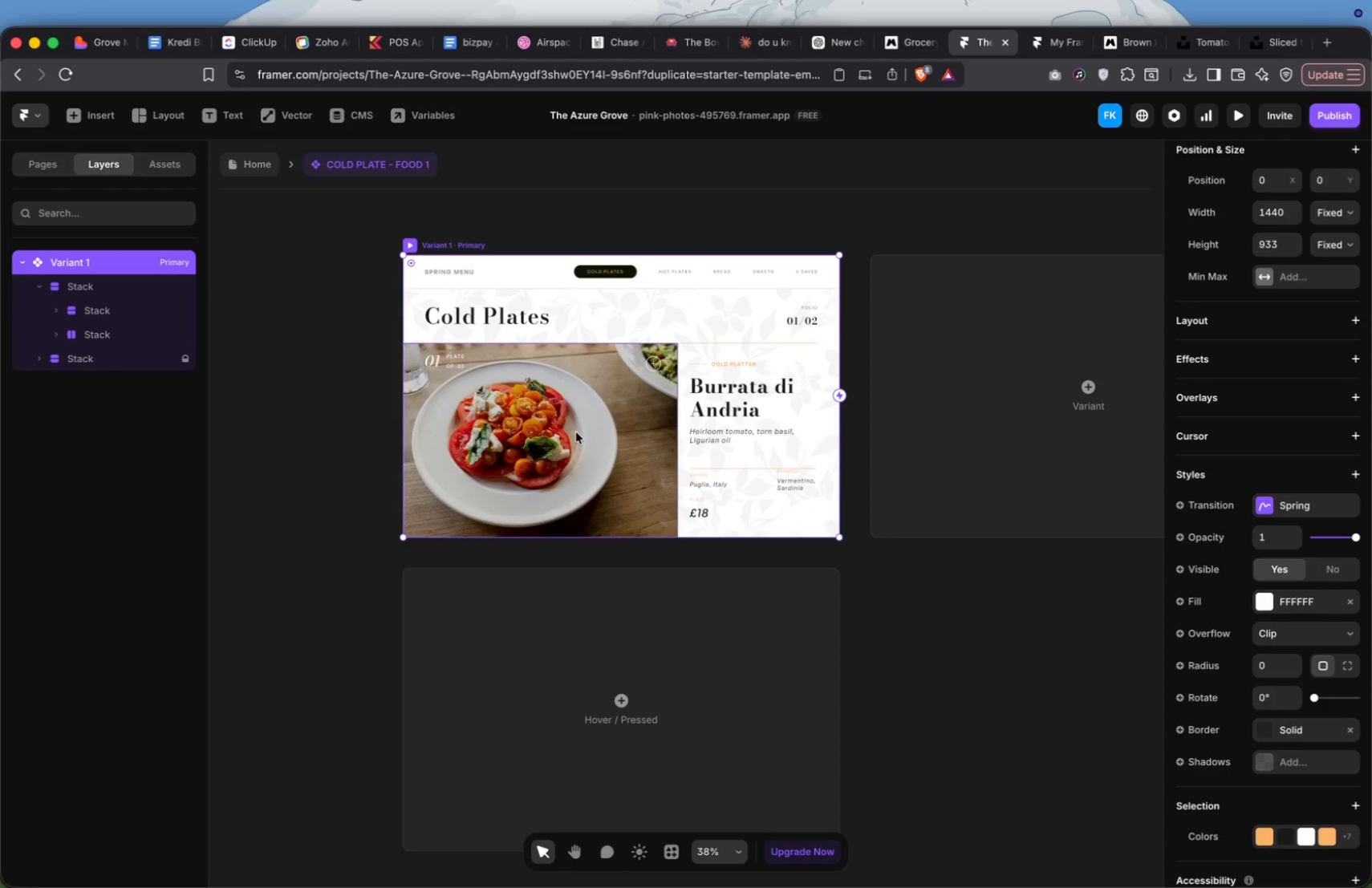 
scroll: coordinate [576, 432], scroll_direction: up, amount: 3.0
 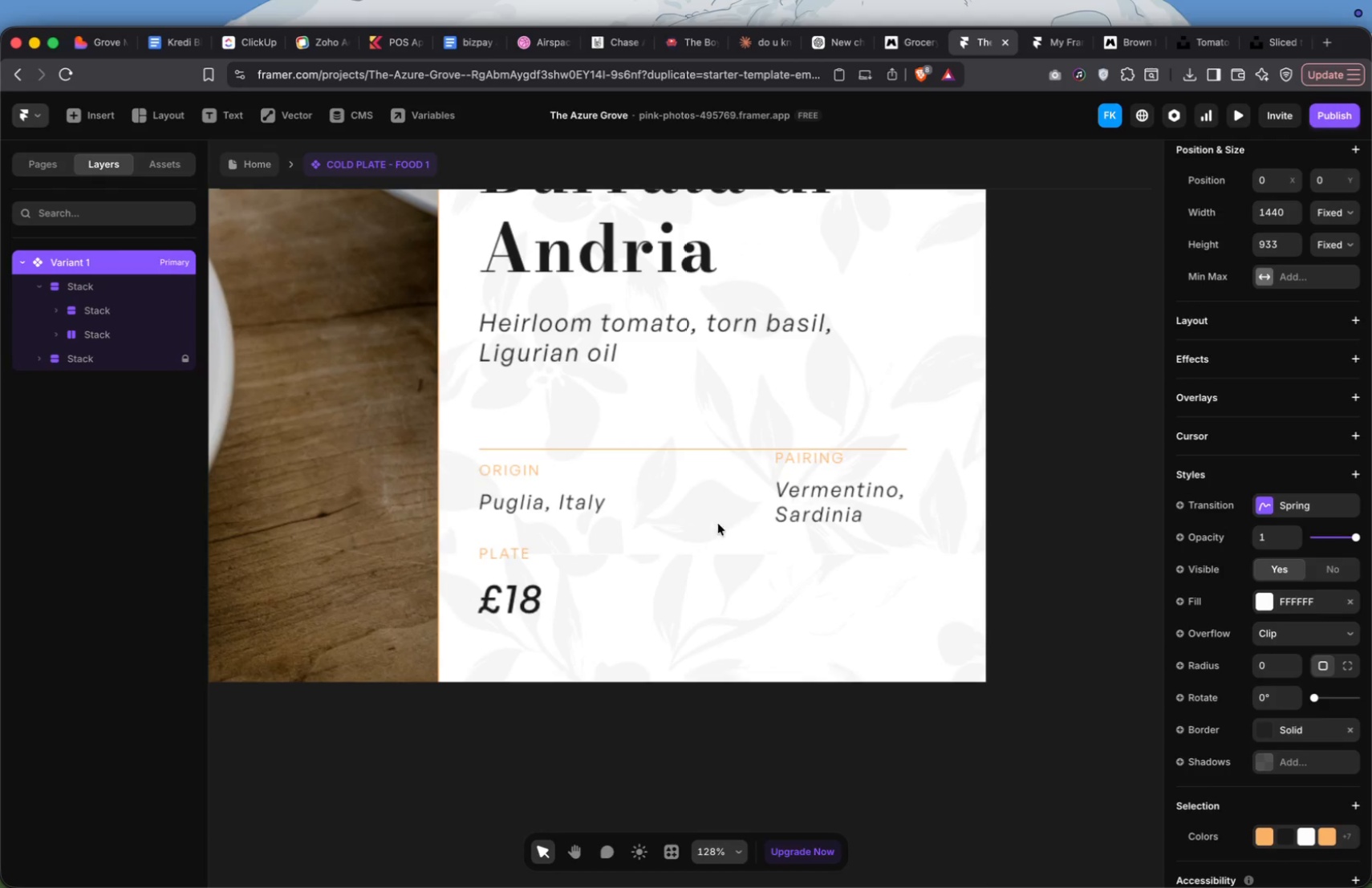 
left_click([664, 545])
 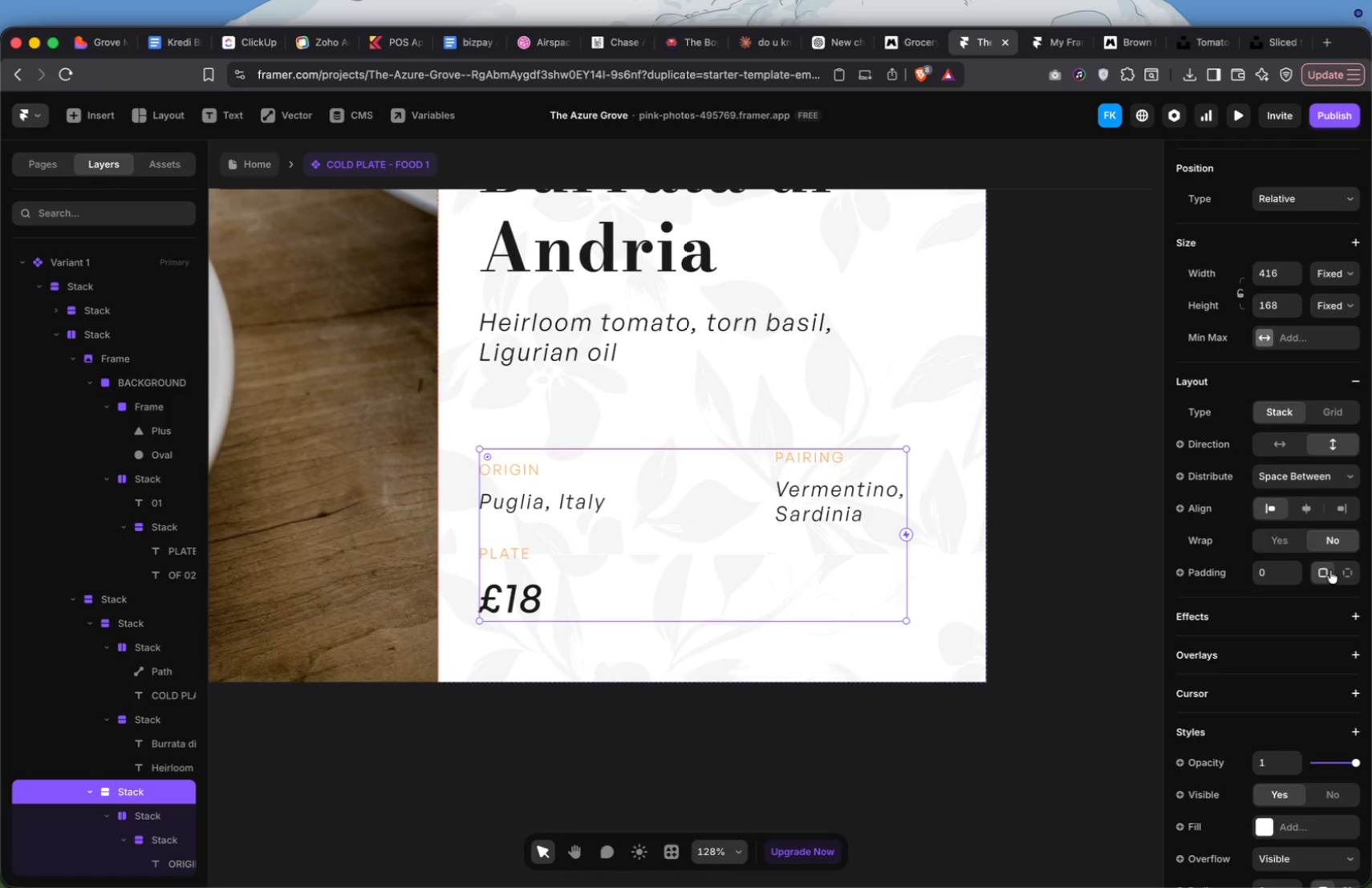 
left_click([1344, 573])
 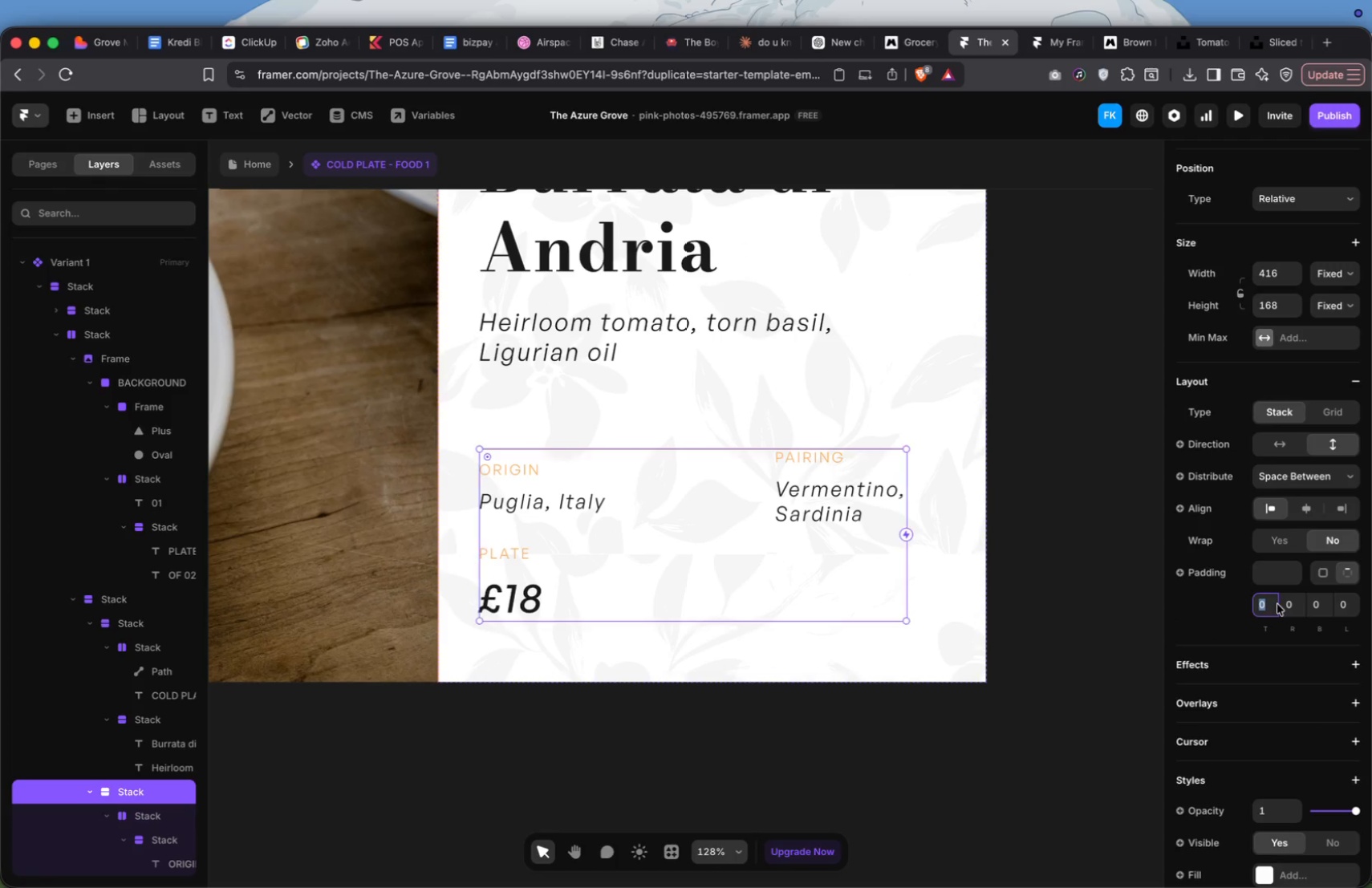 
type(24)
 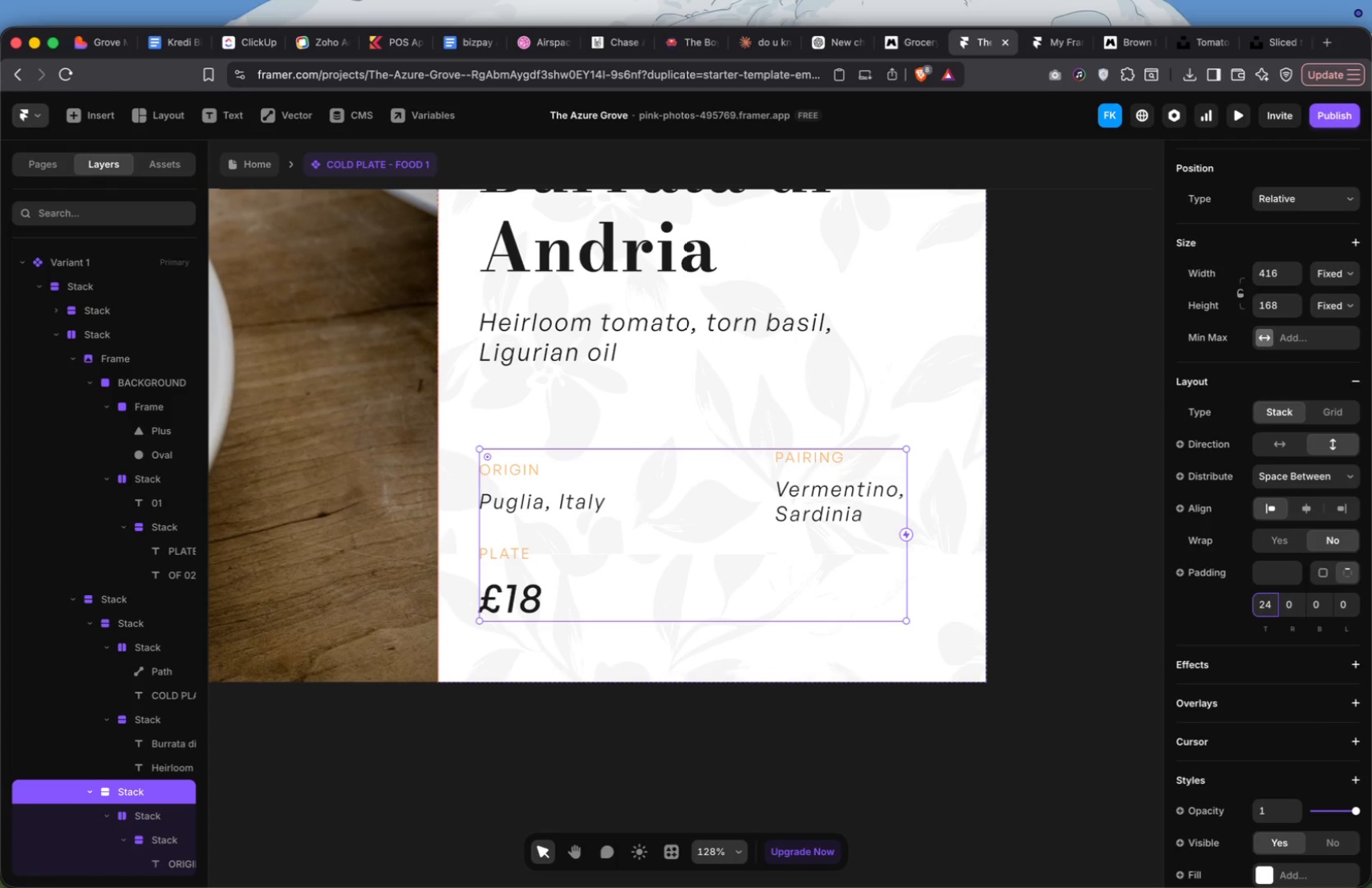 
key(Enter)
 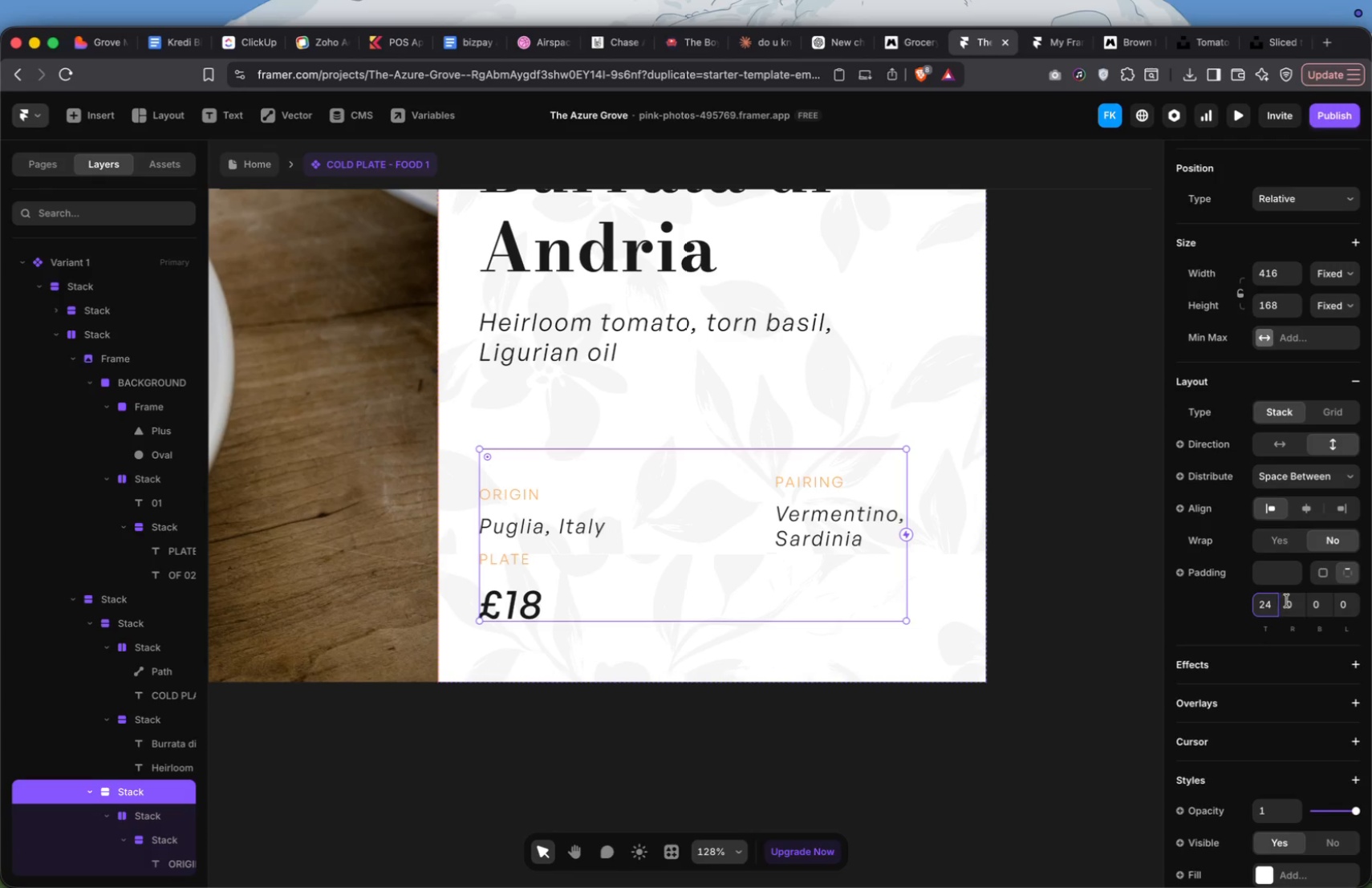 
double_click([1273, 606])
 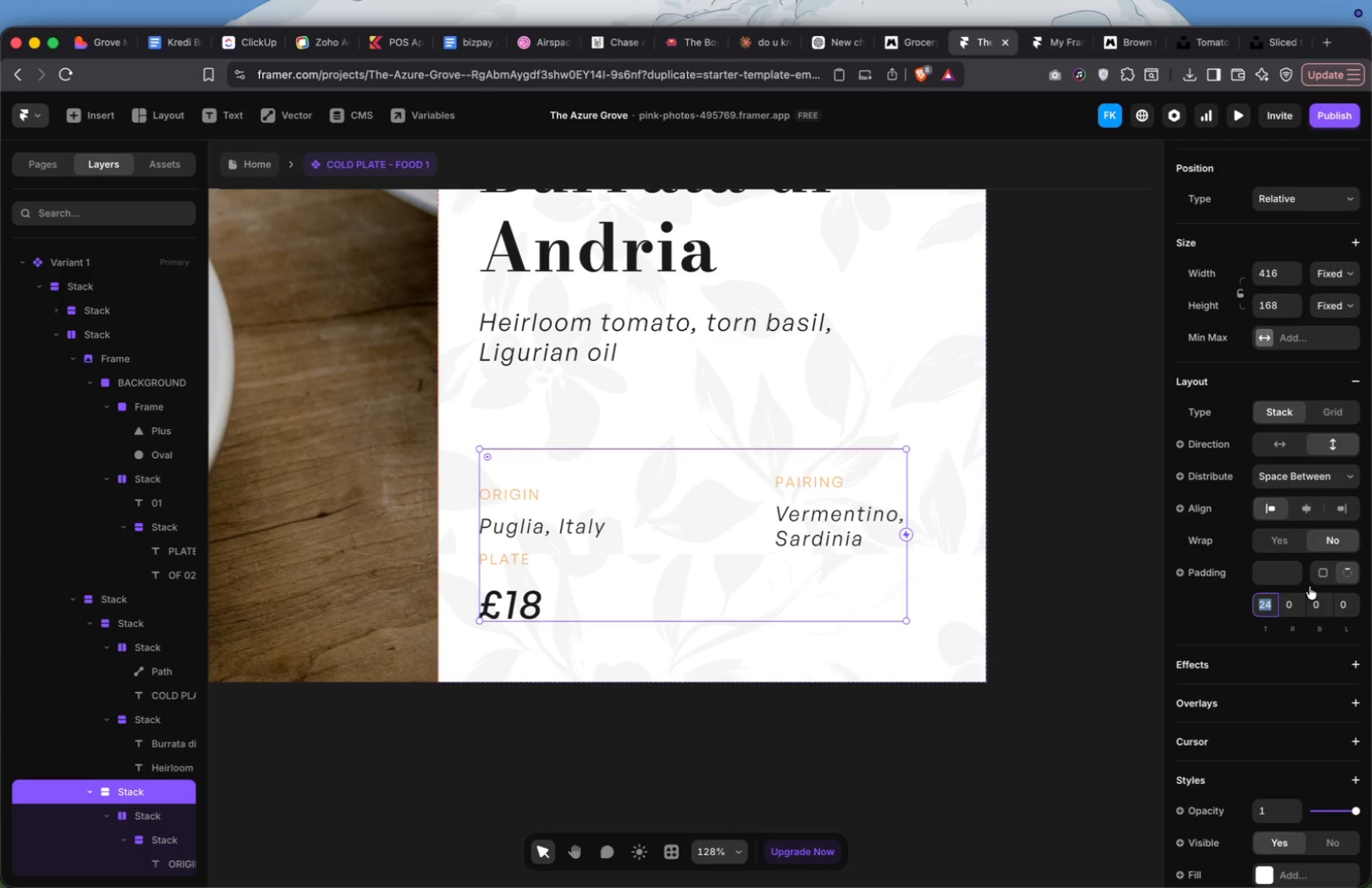 
type(16)
 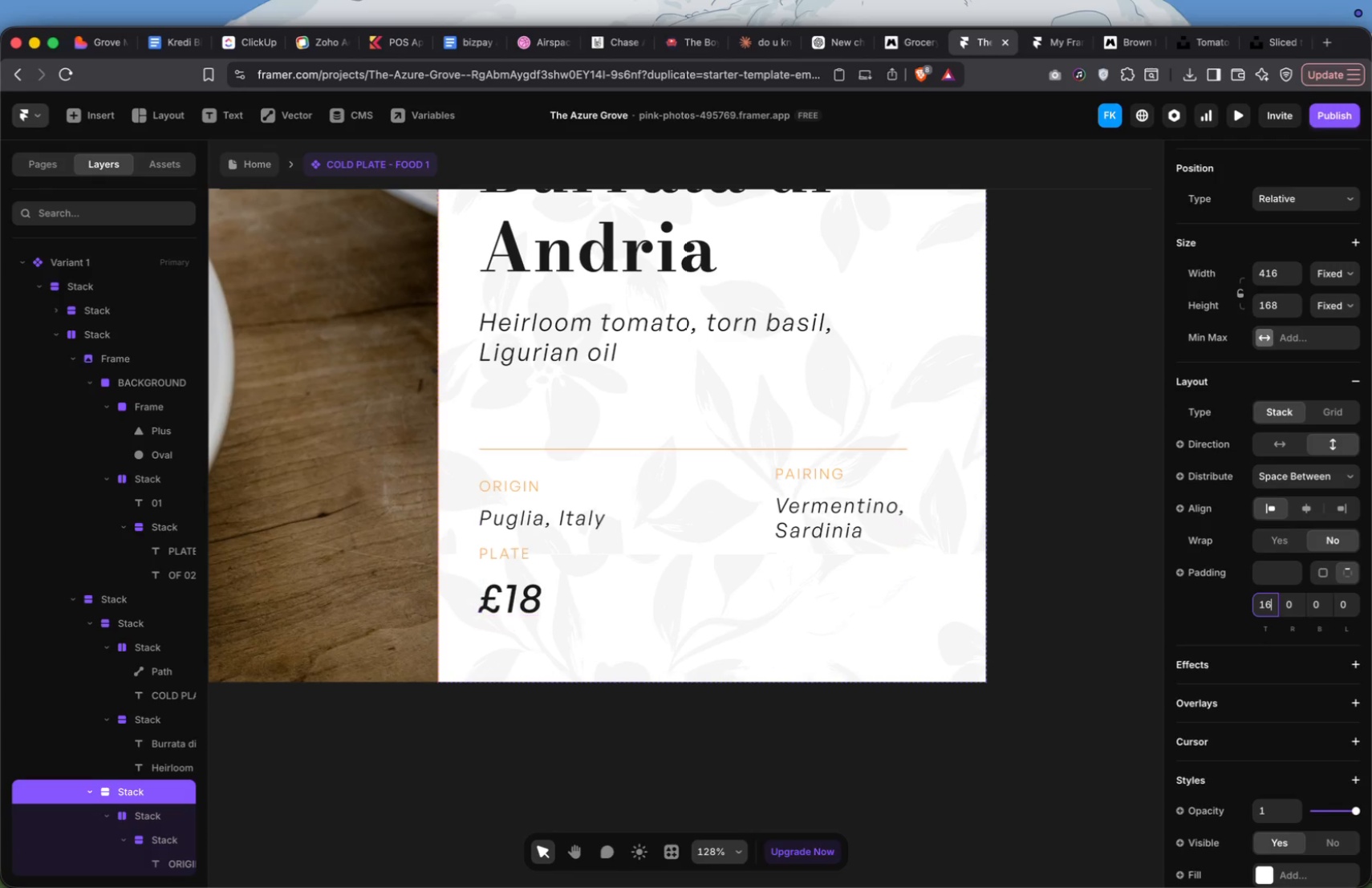 
key(Enter)
 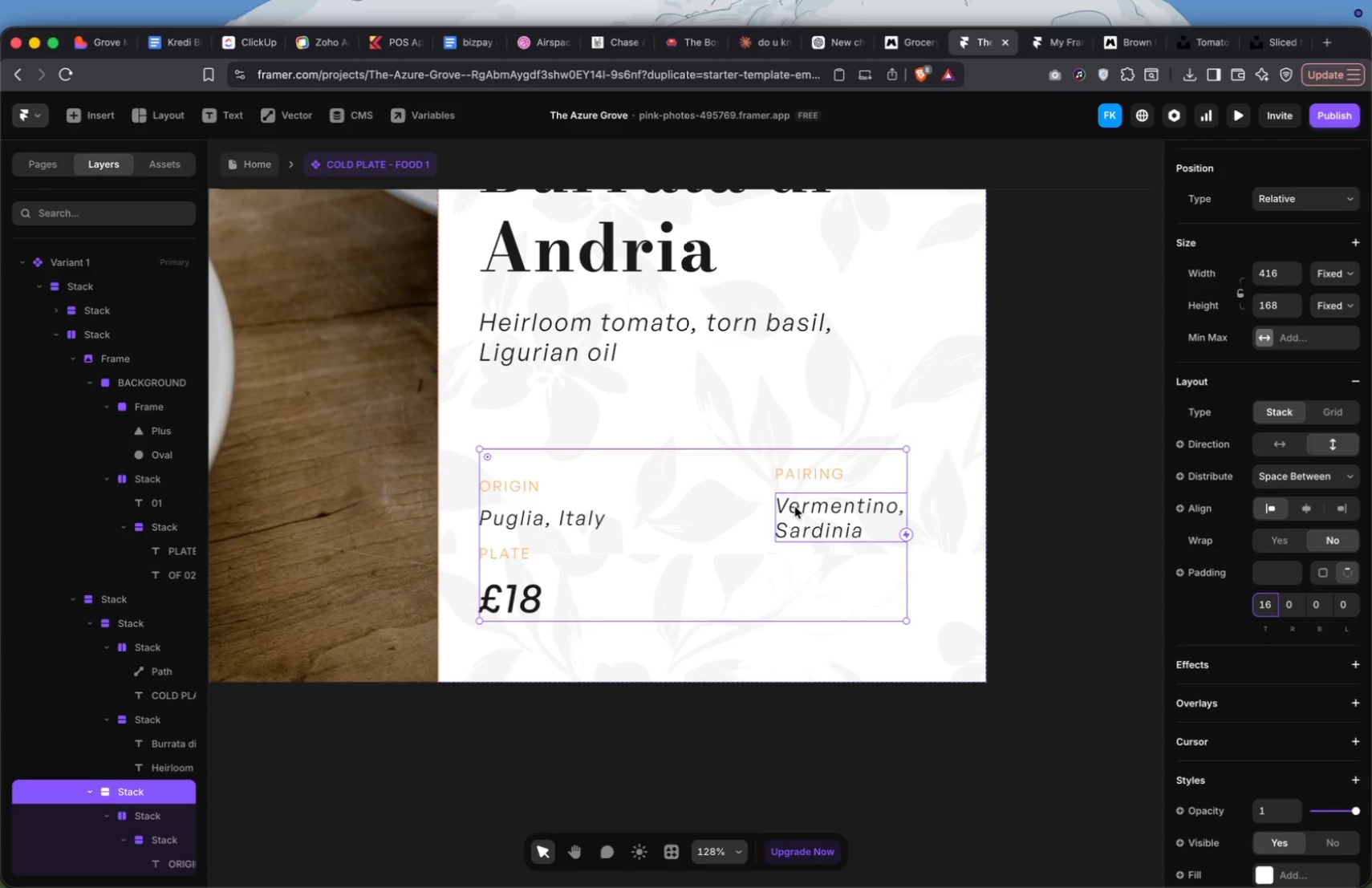 
left_click([694, 495])
 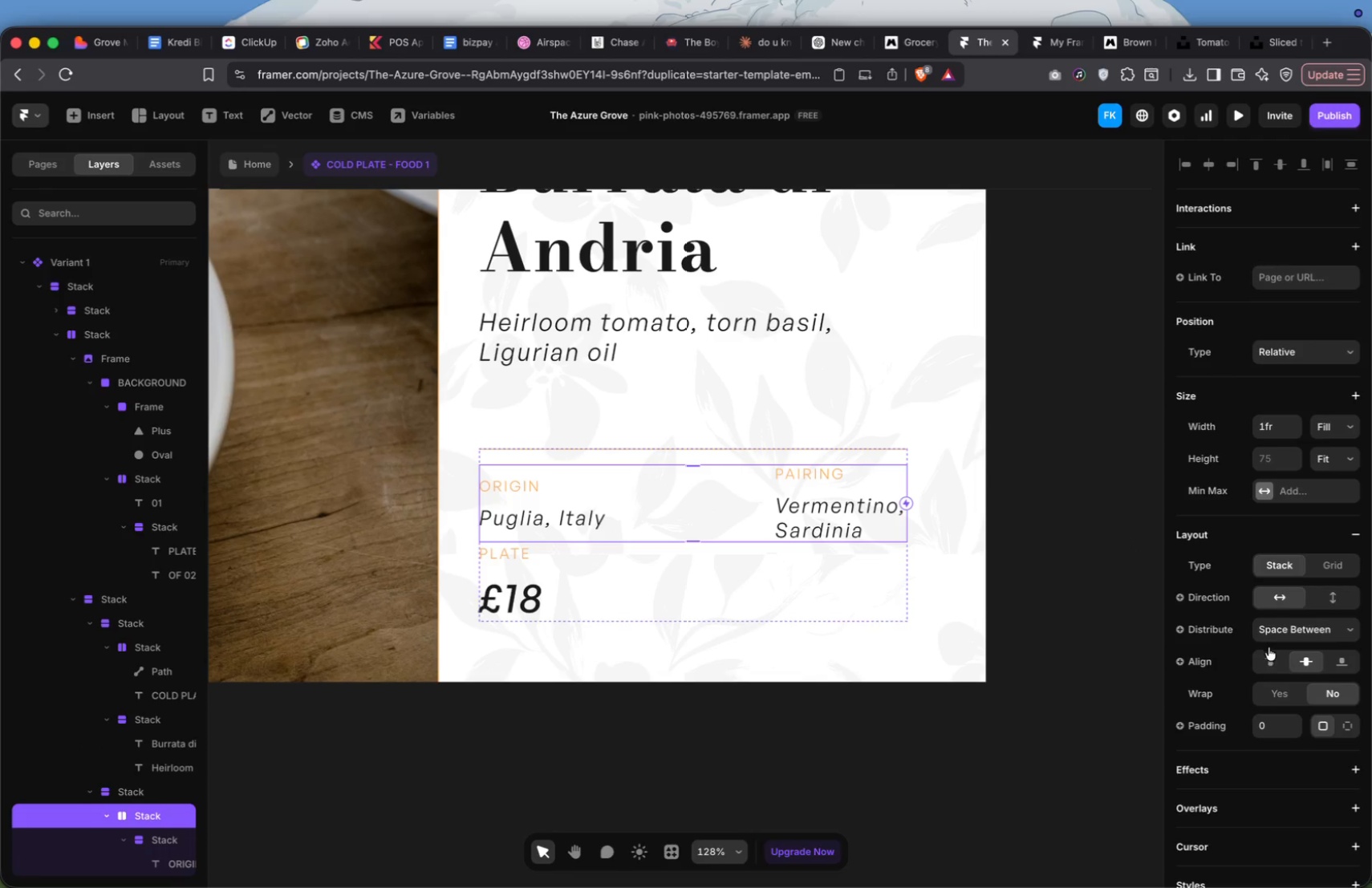 
left_click([1270, 655])
 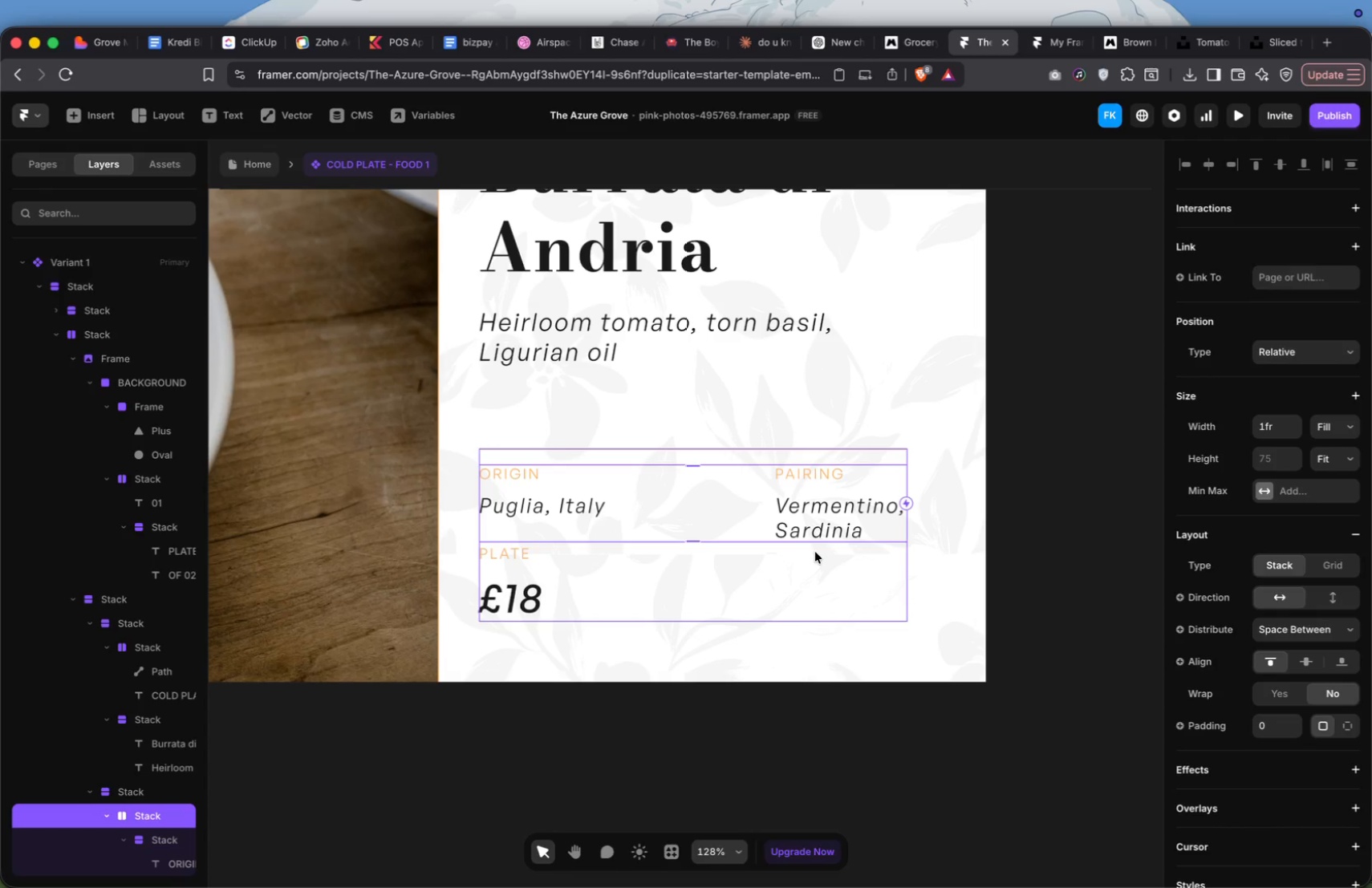 
left_click([980, 541])
 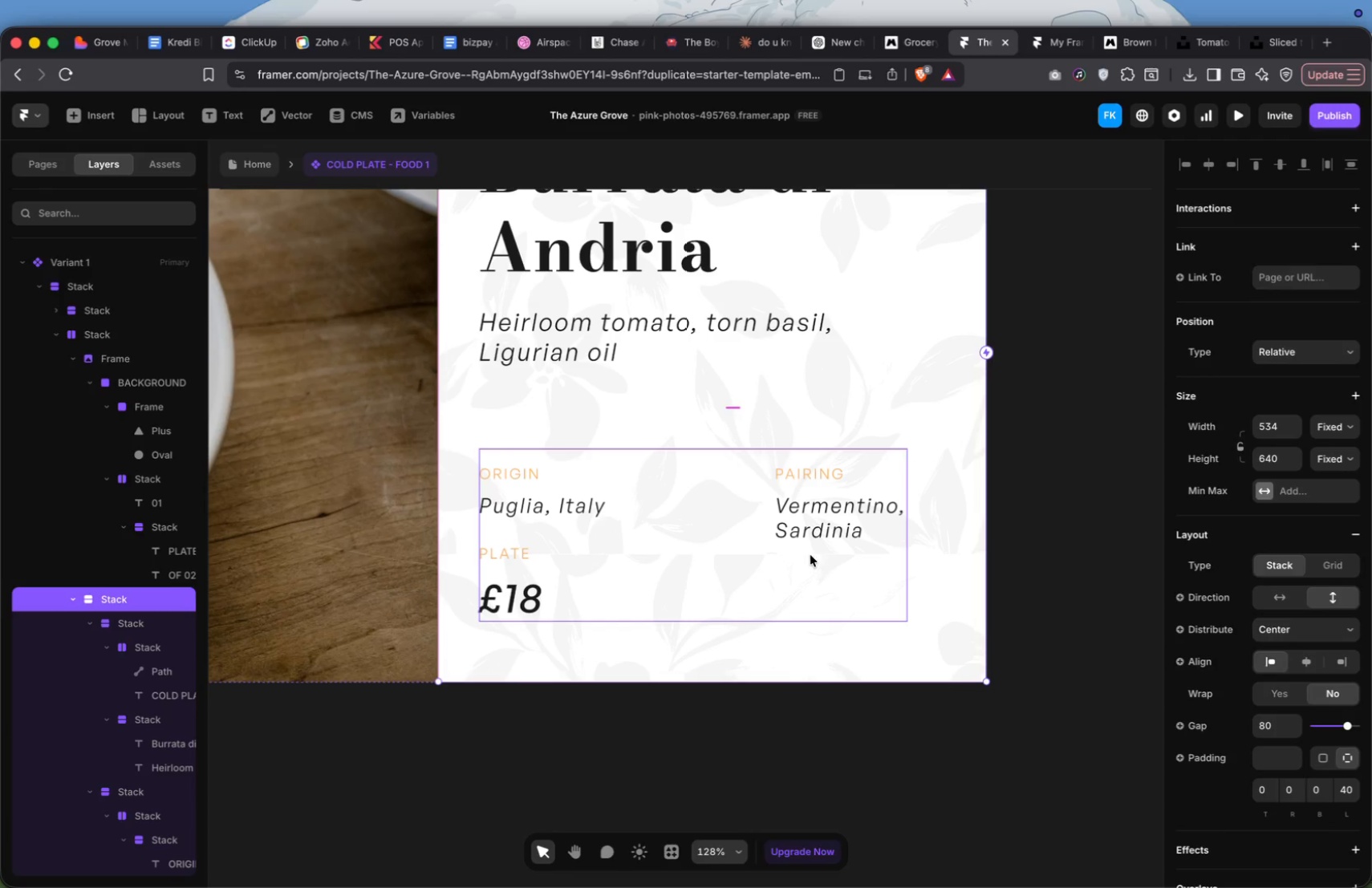 
left_click([810, 554])
 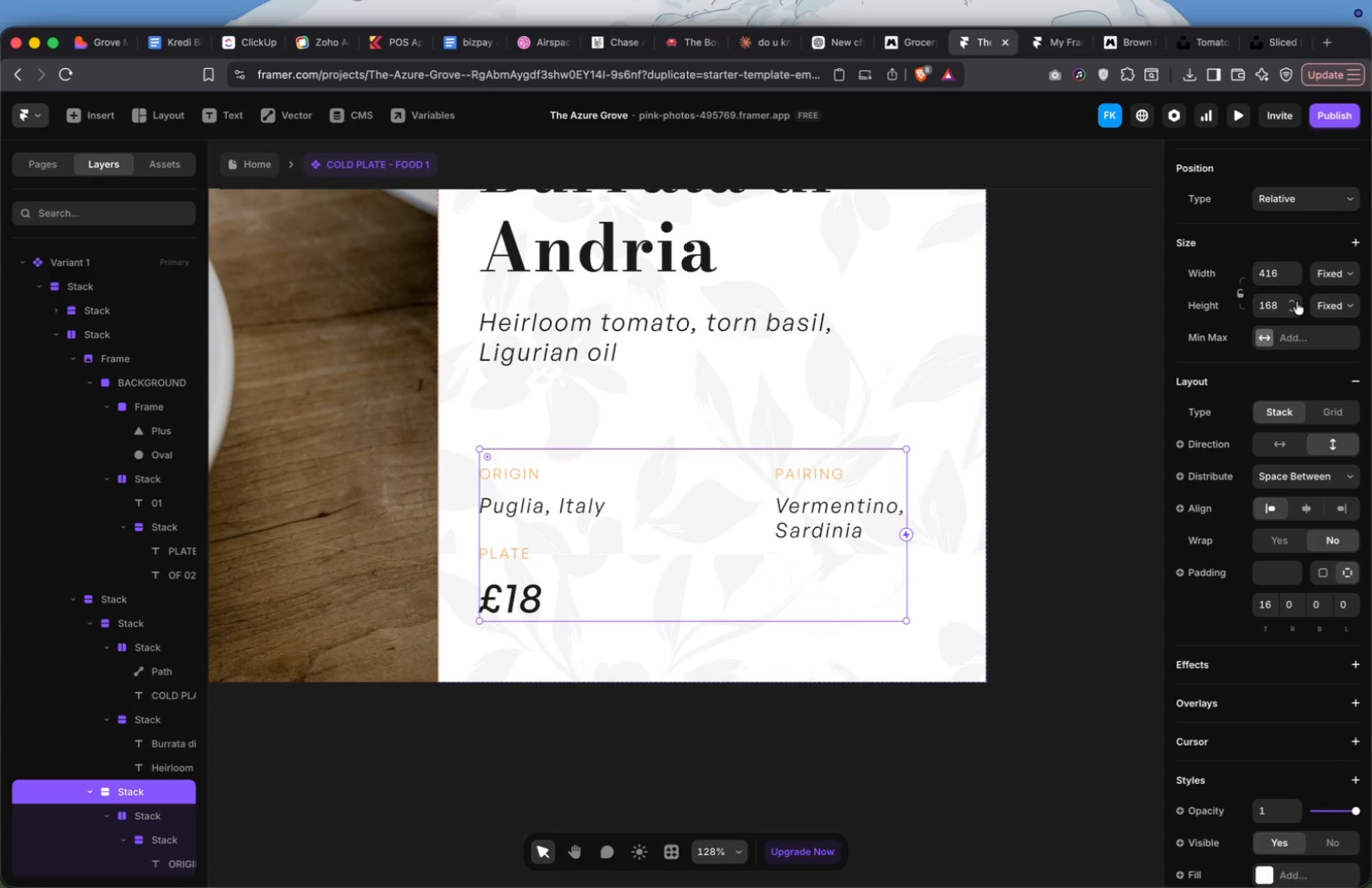 
wait(6.1)
 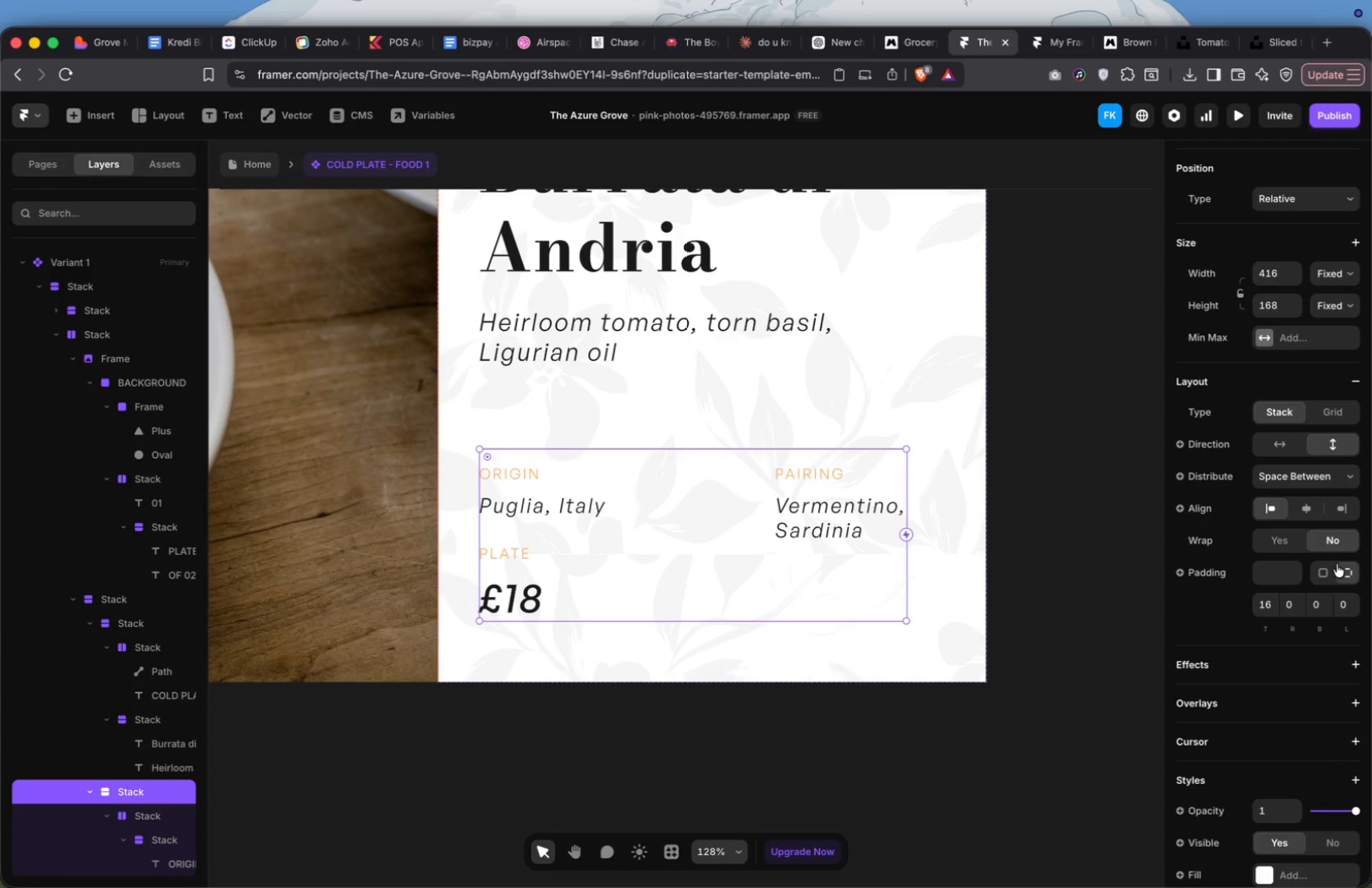 
left_click([1295, 299])
 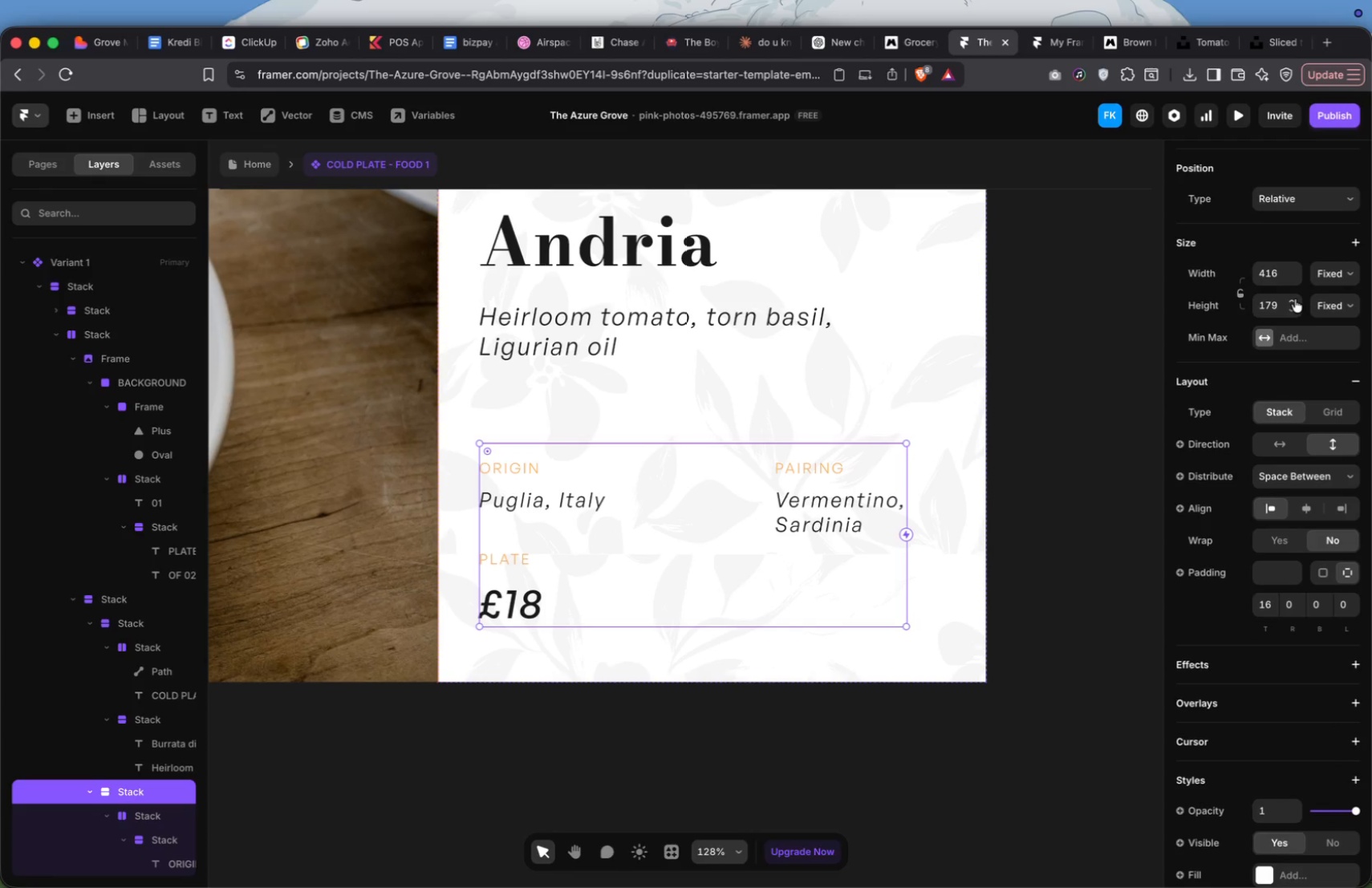 
left_click([1295, 299])
 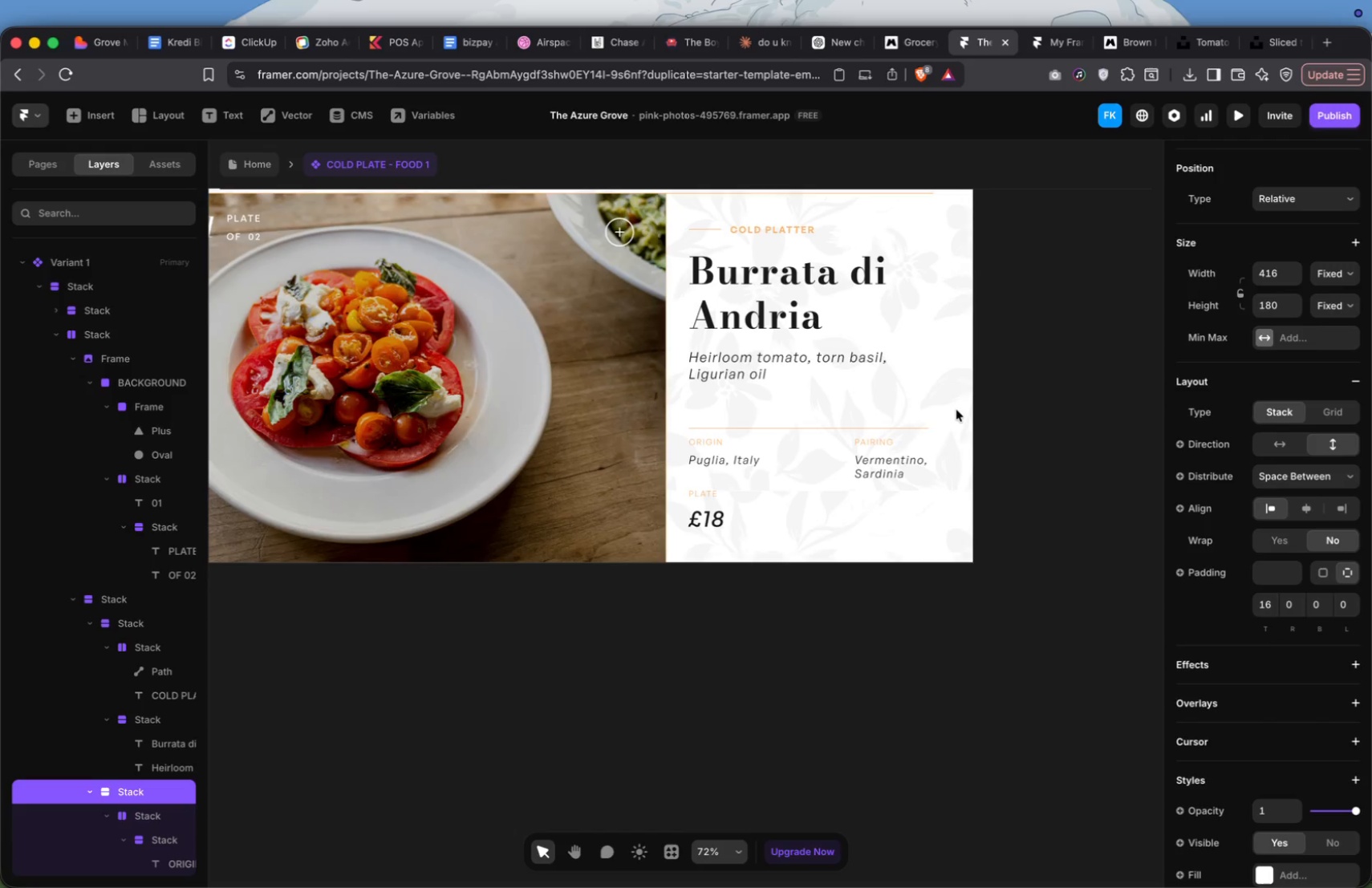 
scroll: coordinate [1041, 412], scroll_direction: up, amount: 36.0
 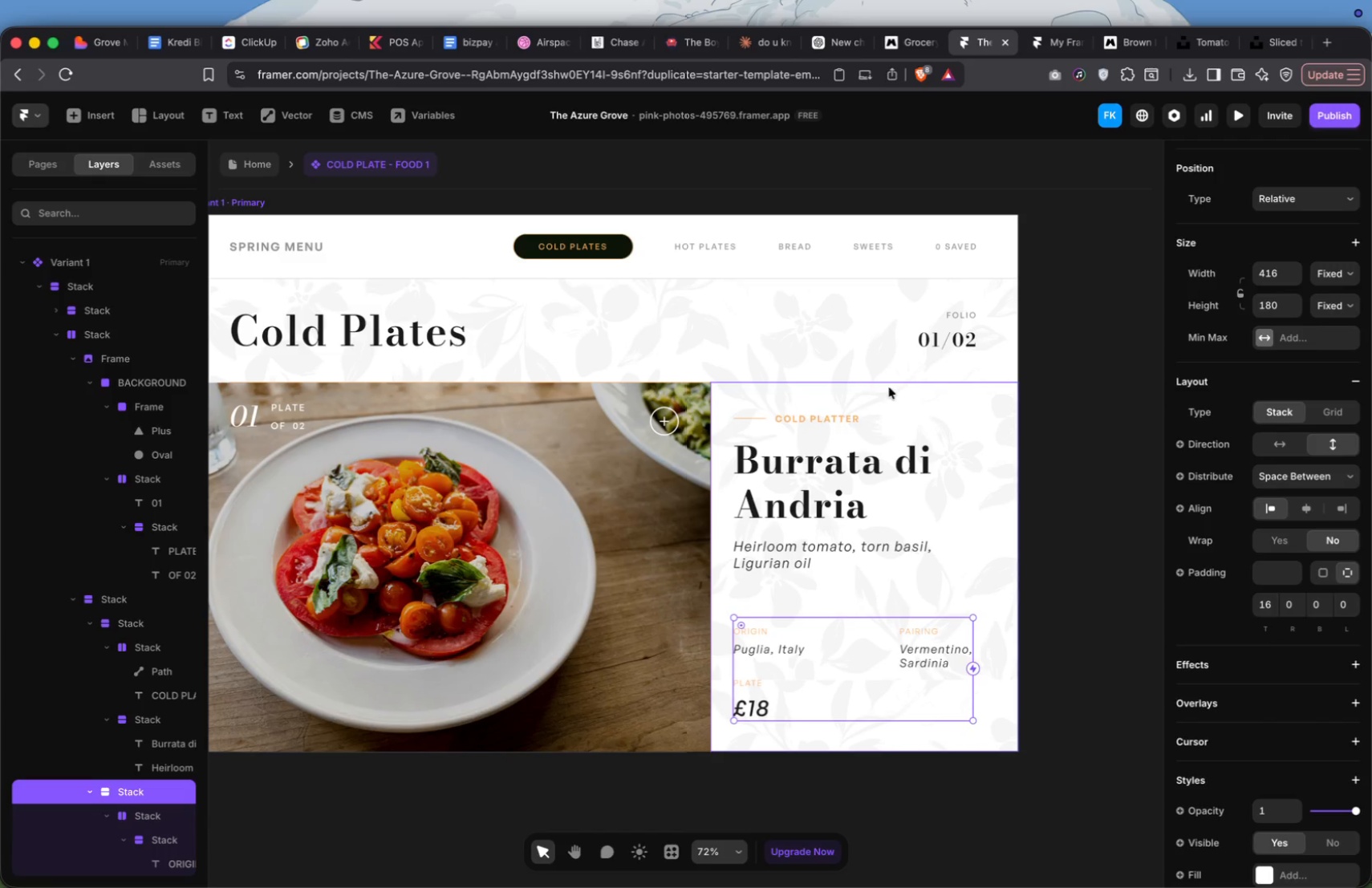 
left_click([1073, 336])
 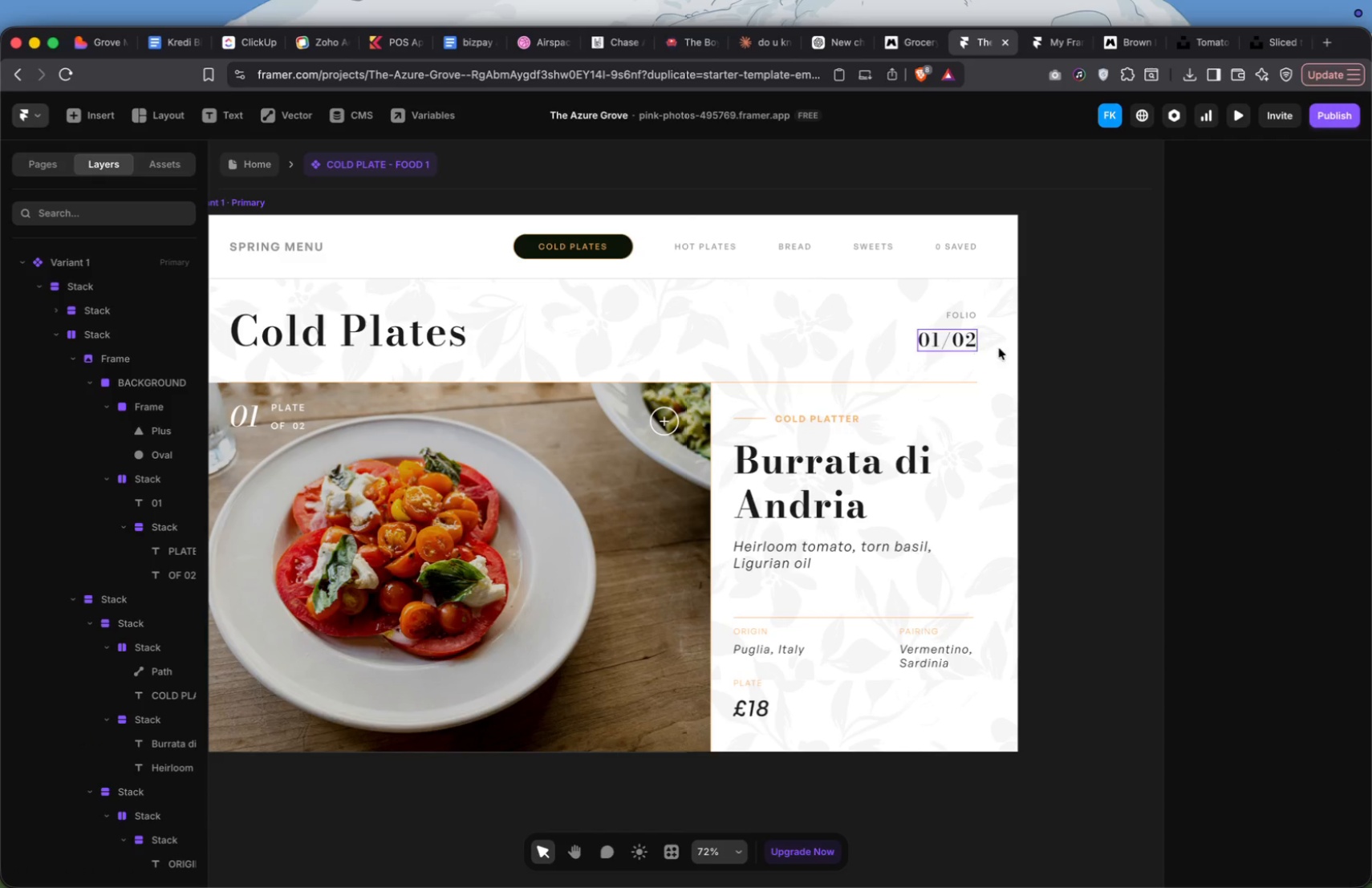 
scroll: coordinate [1037, 356], scroll_direction: up, amount: 7.0
 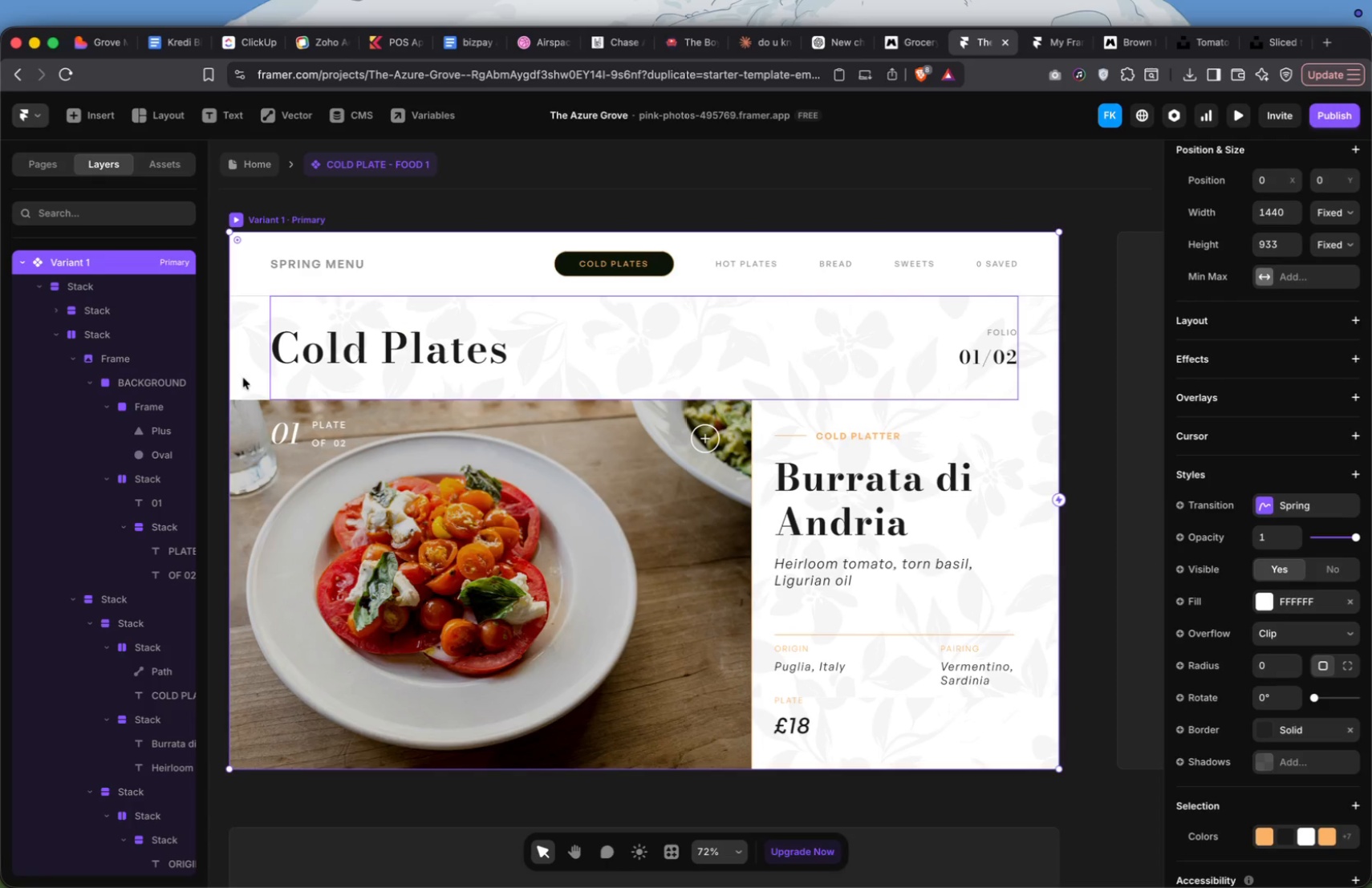 
left_click([39, 289])
 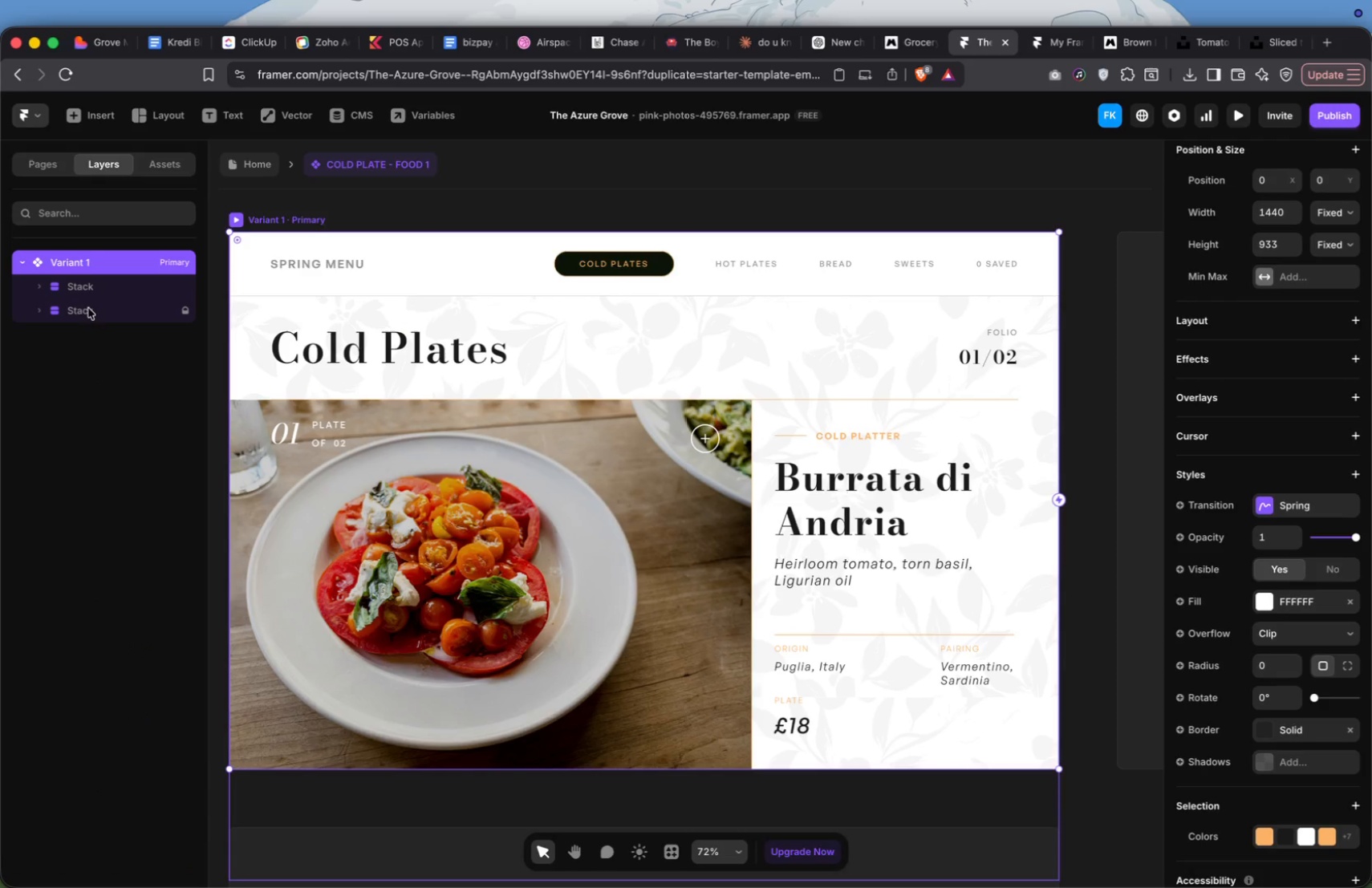 
left_click([96, 296])
 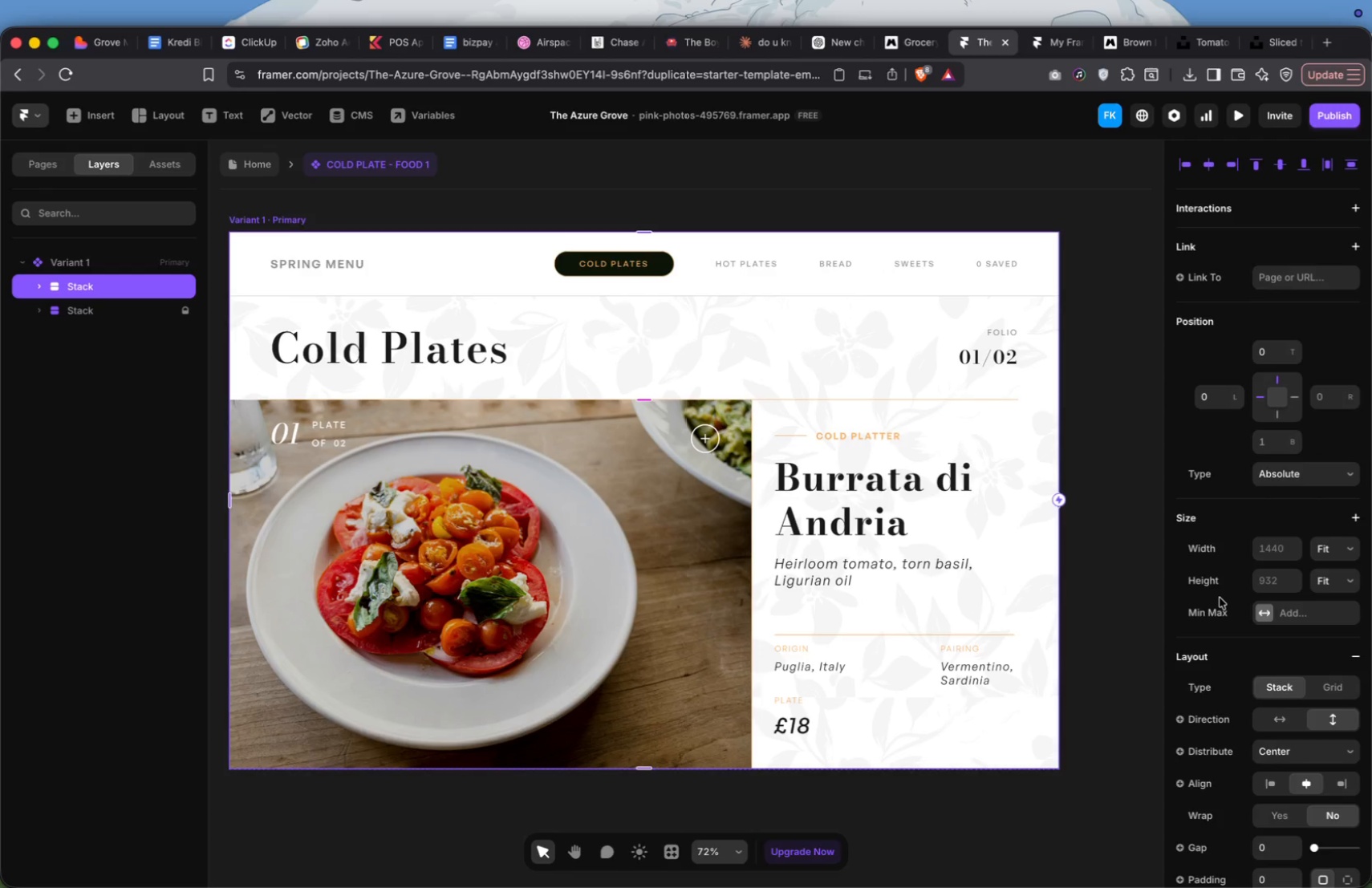 
scroll: coordinate [1315, 752], scroll_direction: down, amount: 4.0
 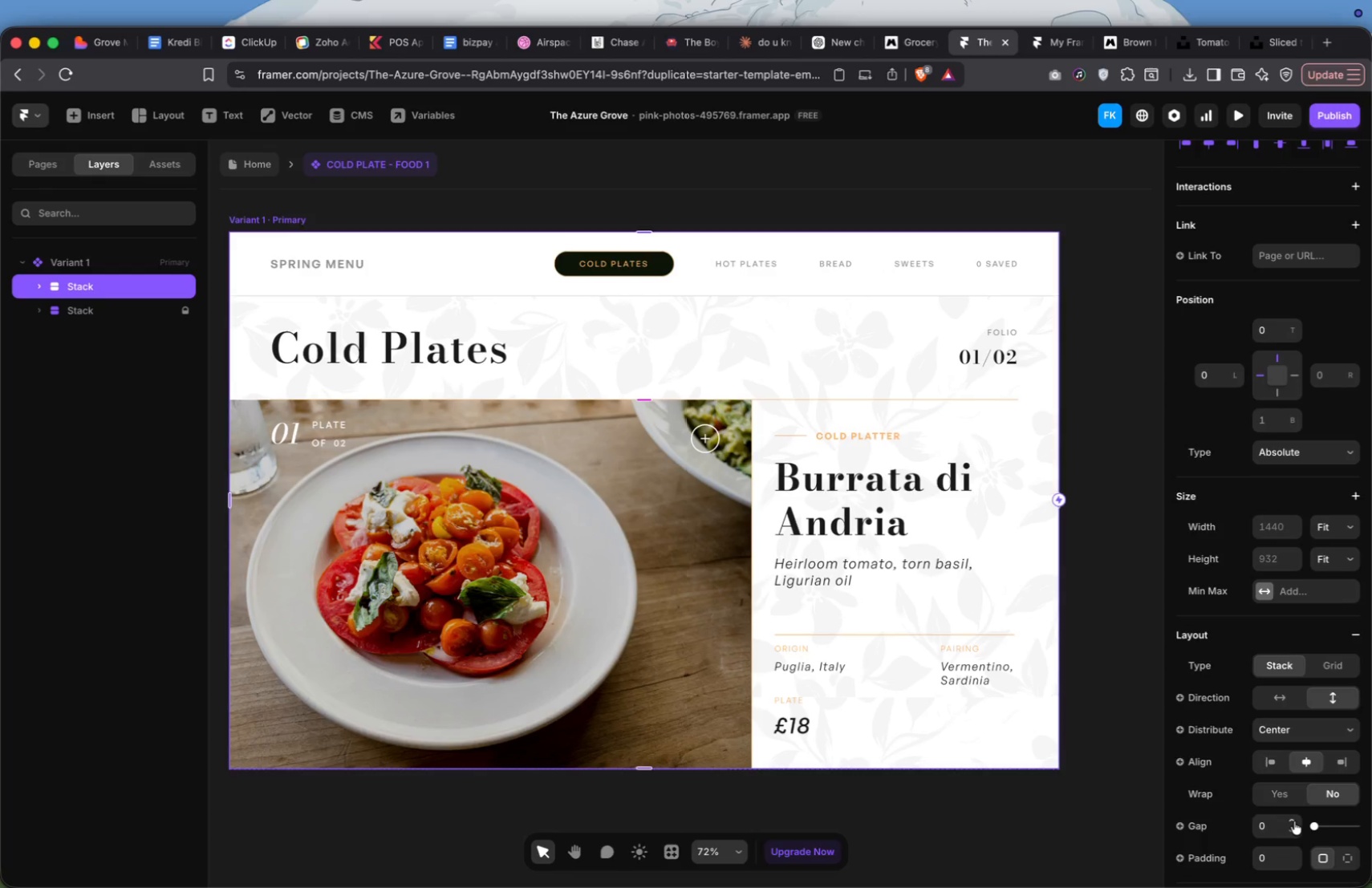 
left_click([1294, 821])
 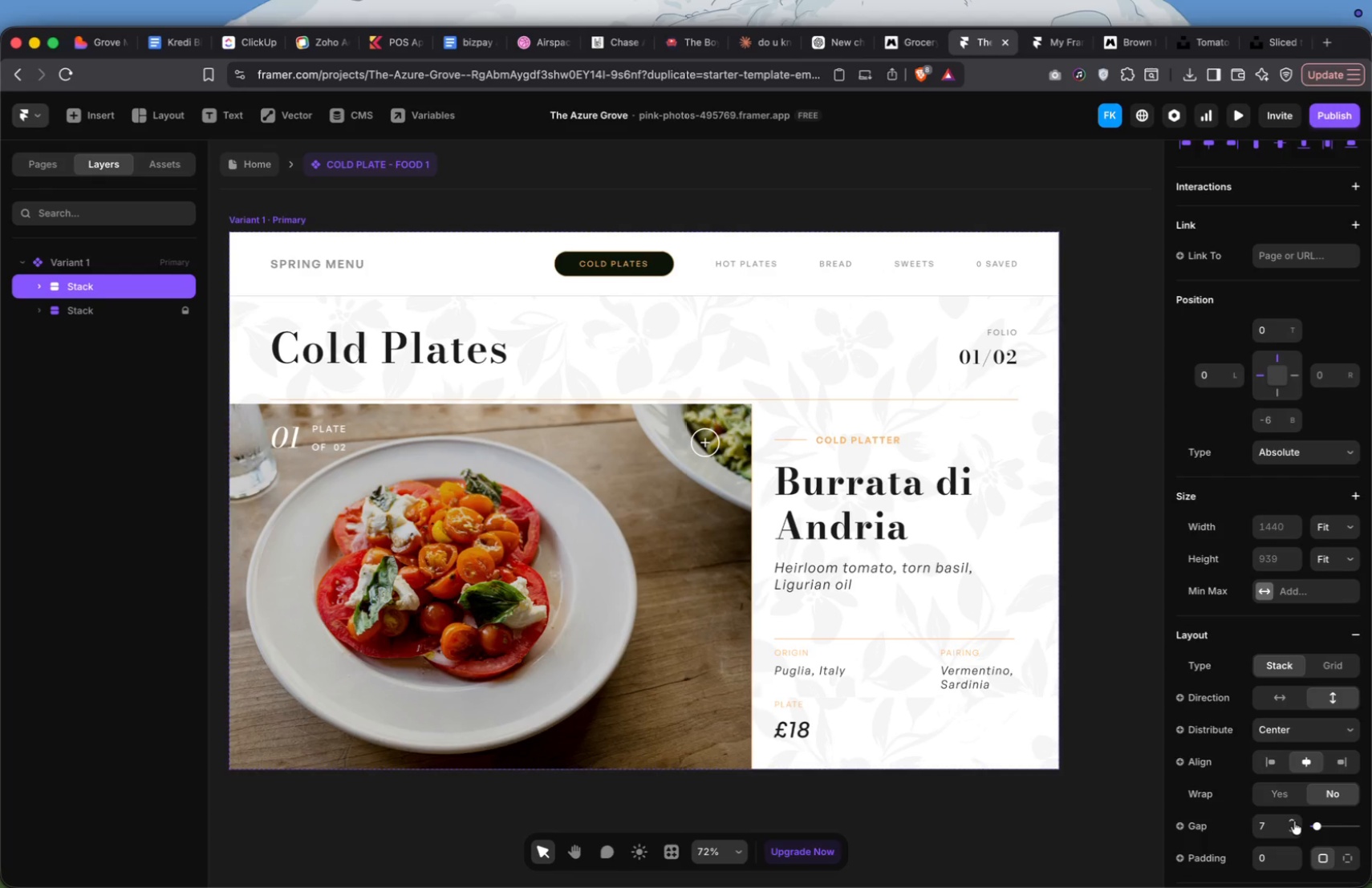 
double_click([1294, 821])
 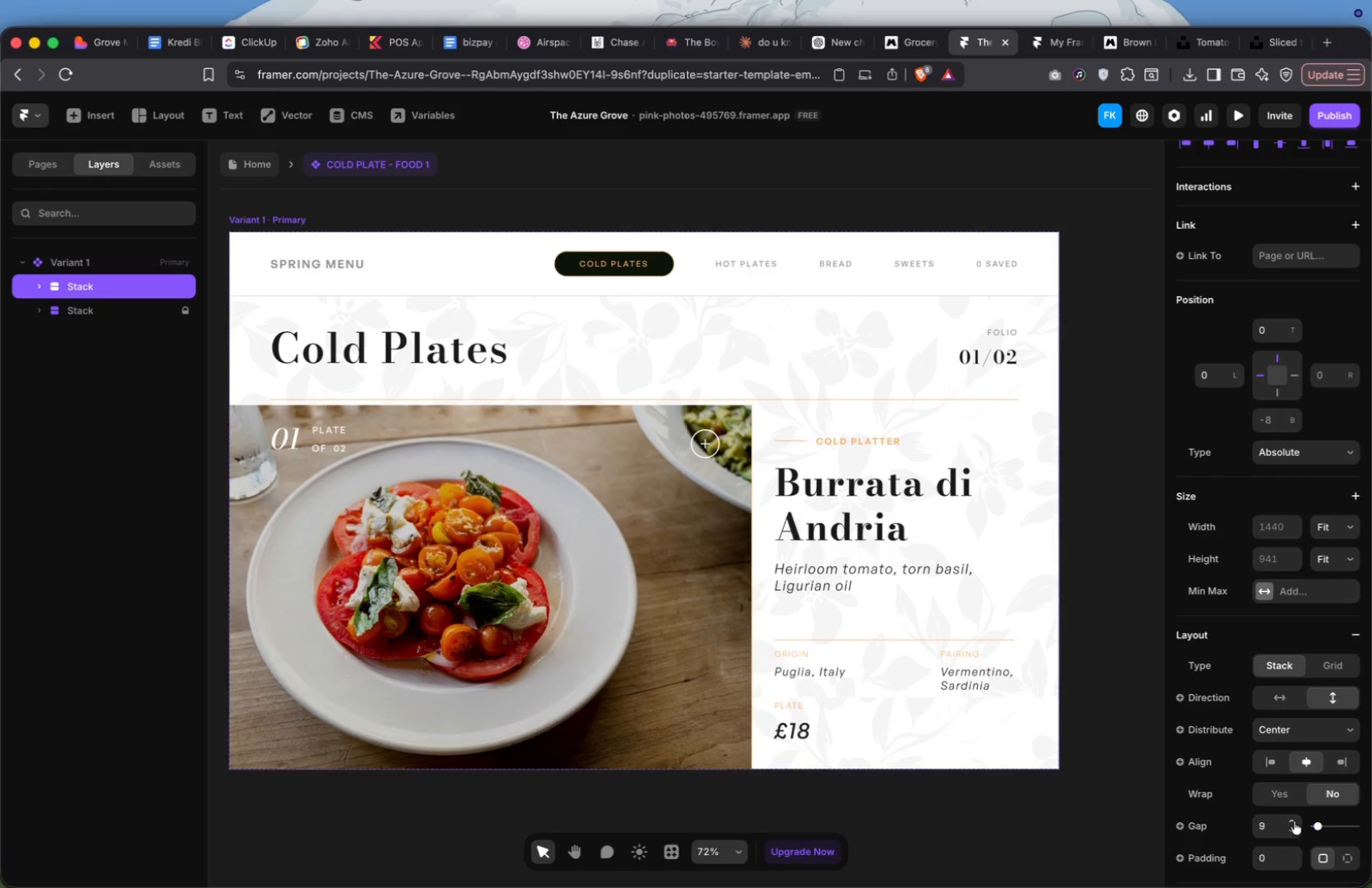 
triple_click([1294, 821])
 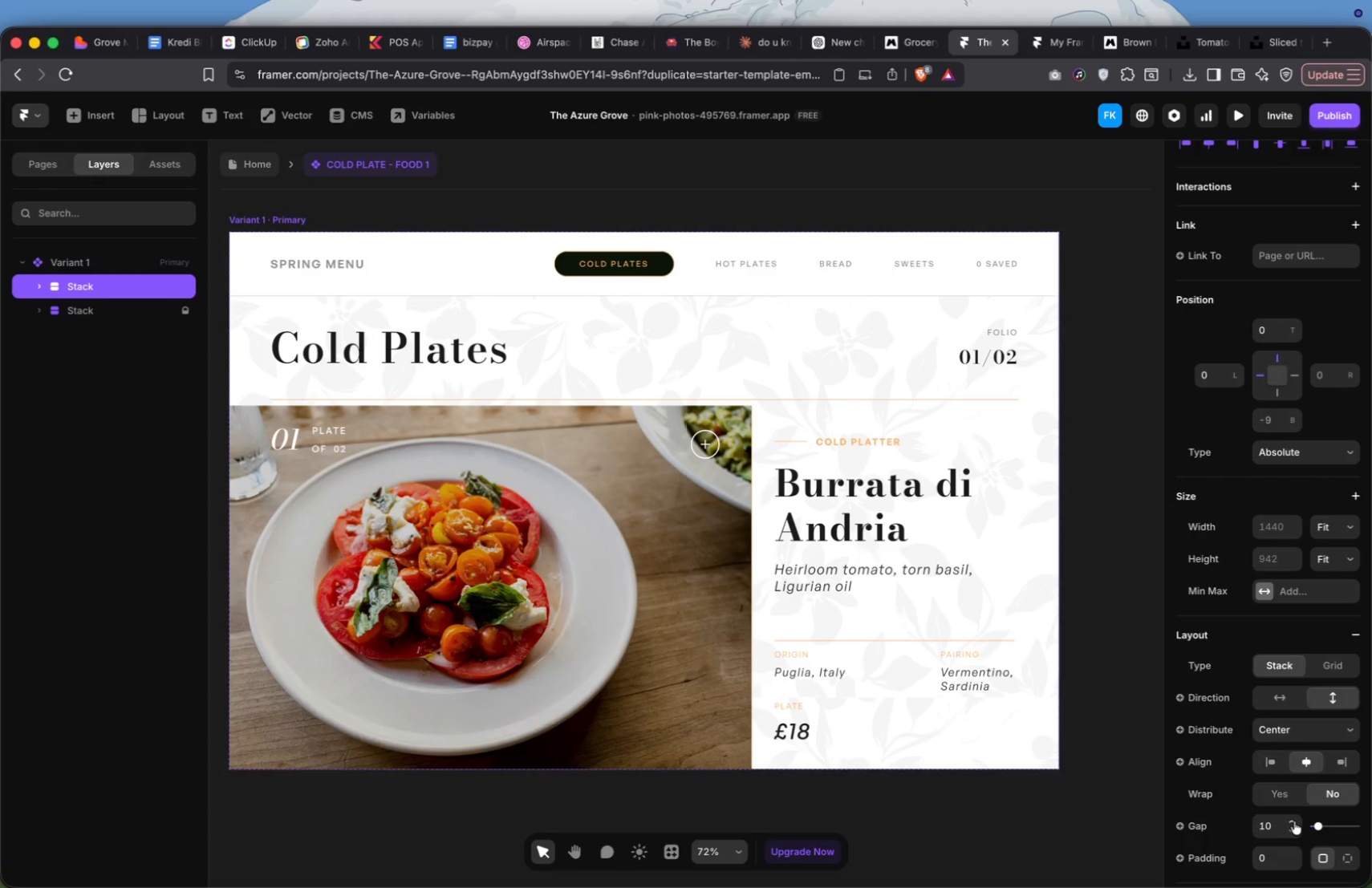 
double_click([1294, 821])
 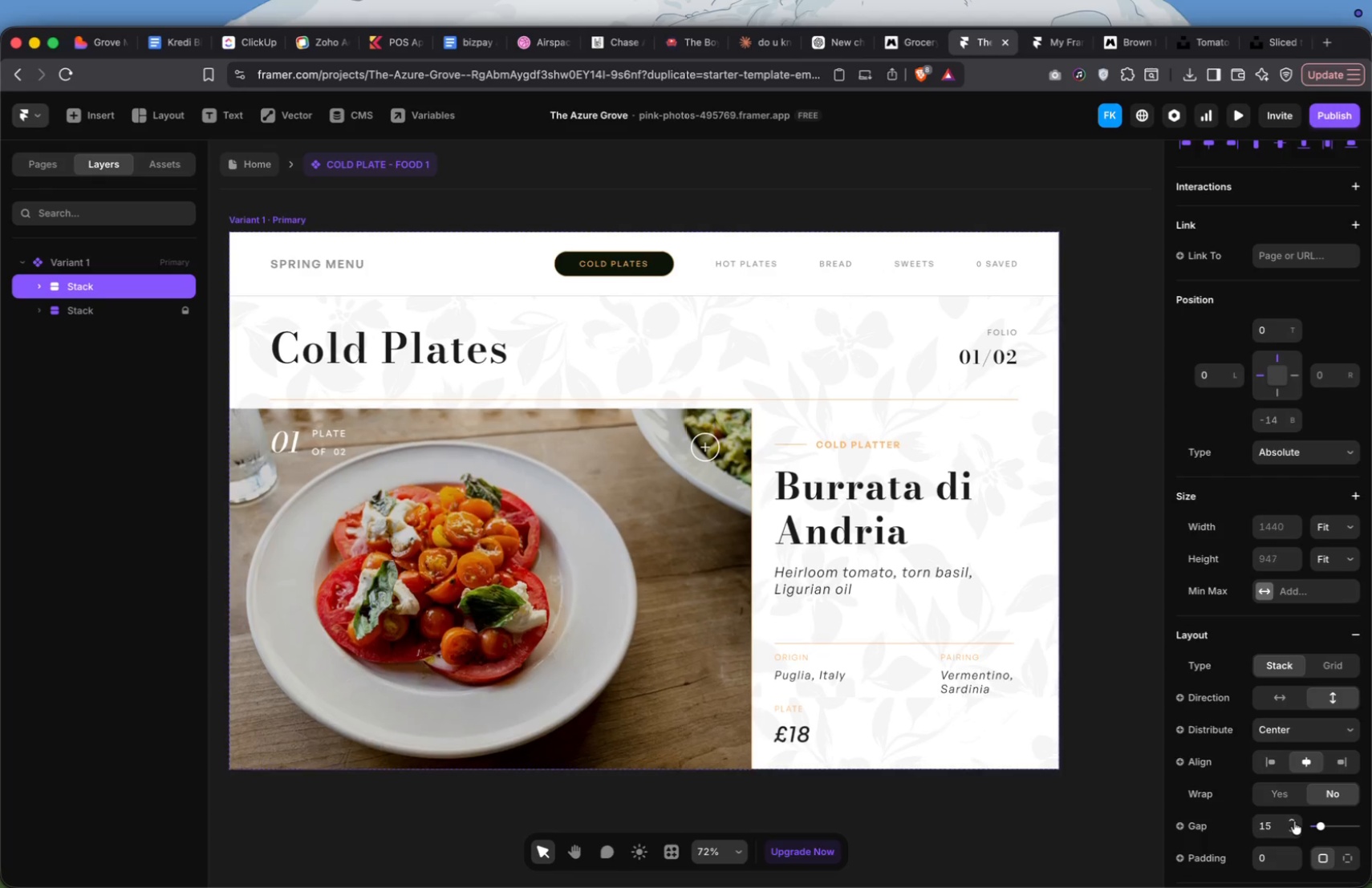 
triple_click([1294, 821])
 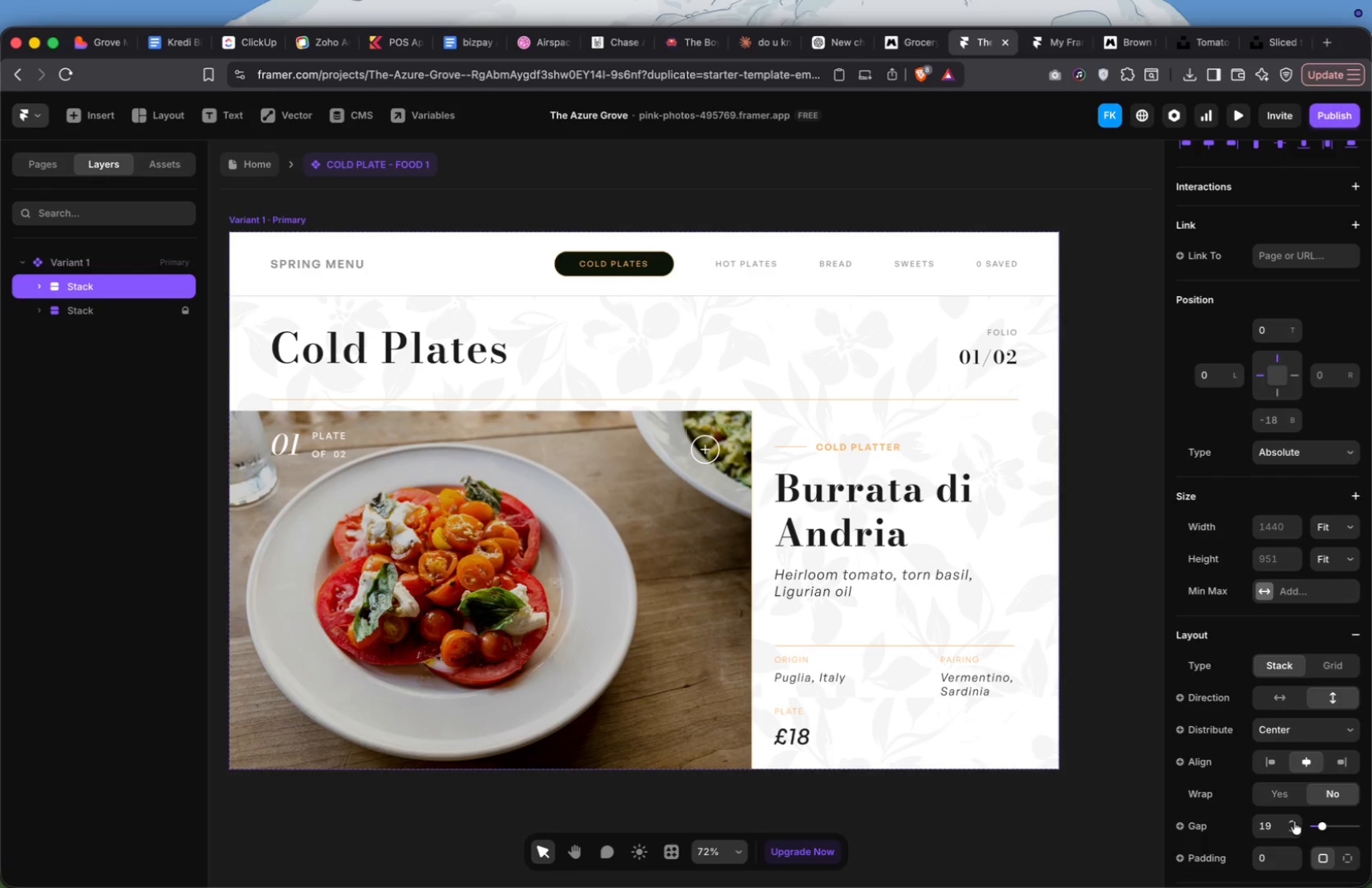 
left_click([1294, 821])
 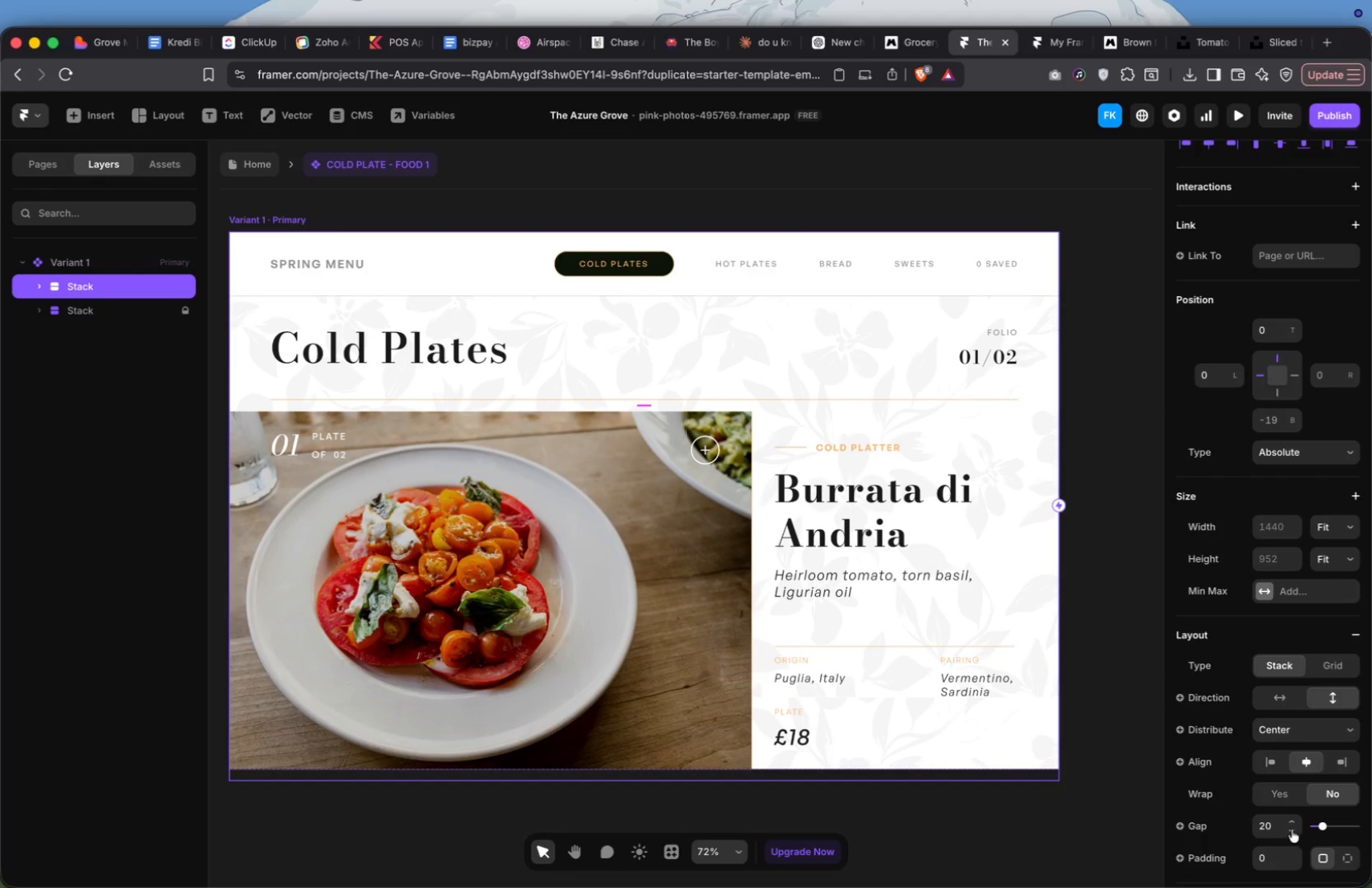 
left_click([1293, 833])
 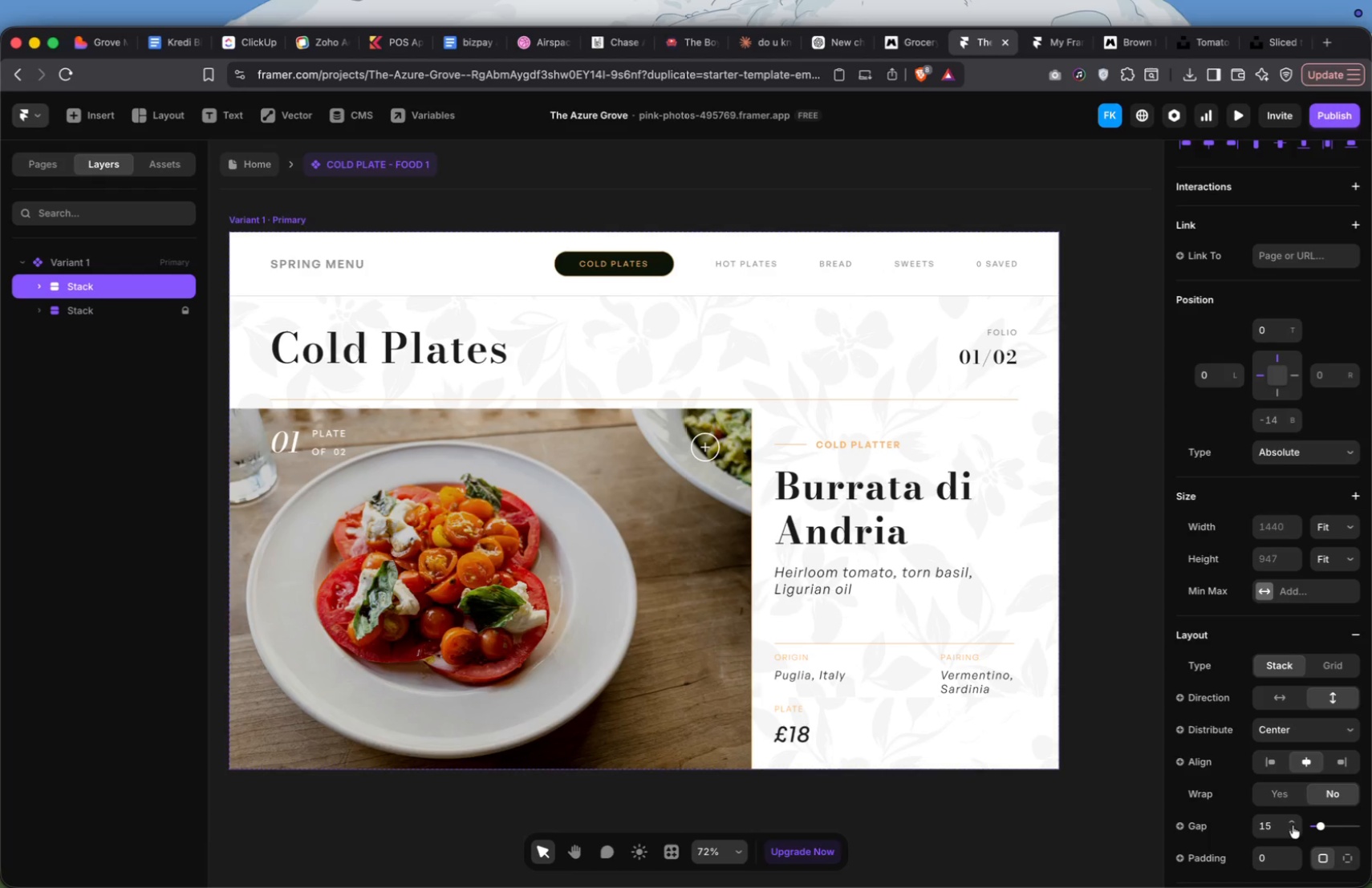 
left_click([1292, 824])
 